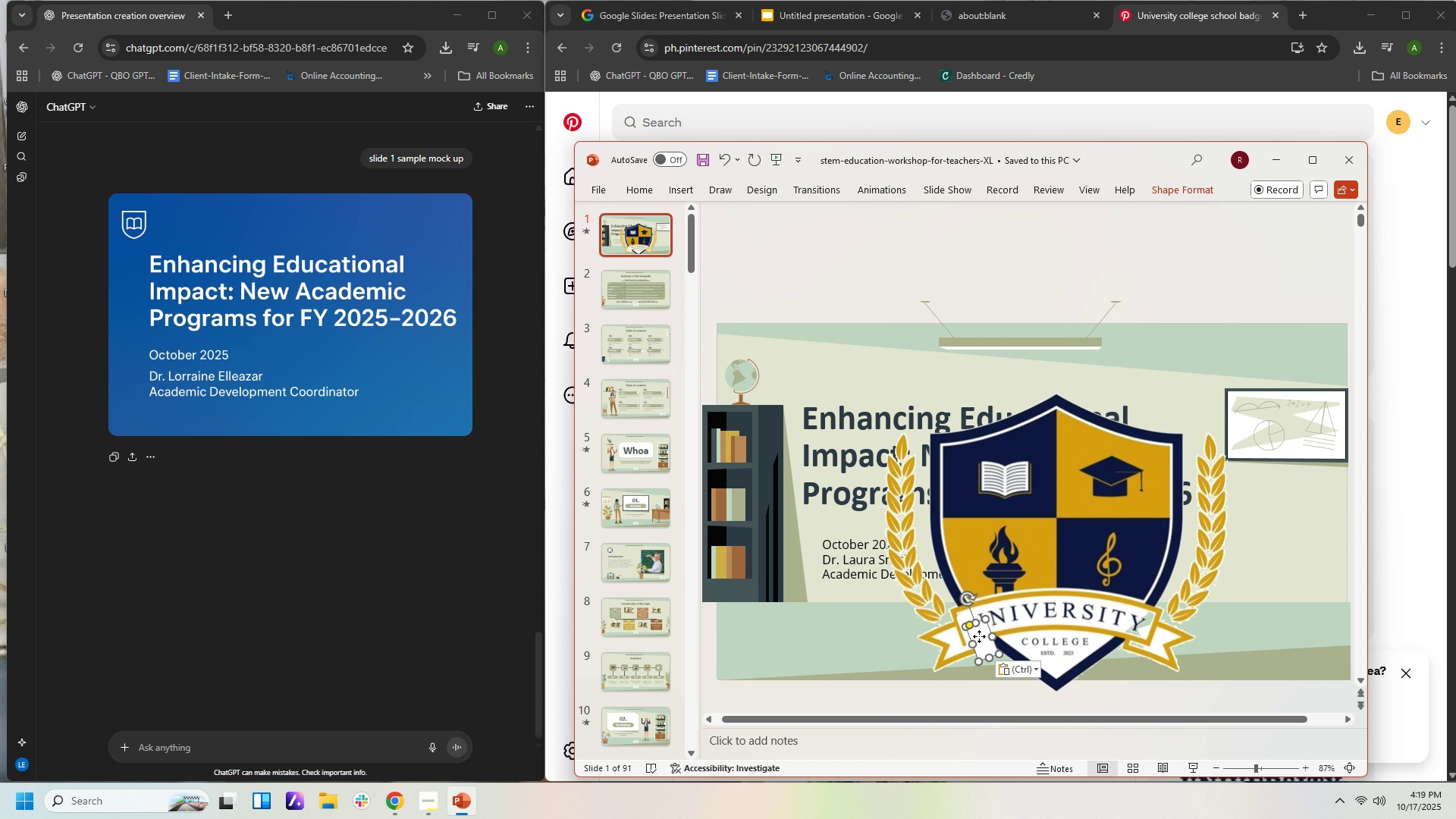 
left_click_drag(start_coordinate=[979, 636], to_coordinate=[1144, 620])
 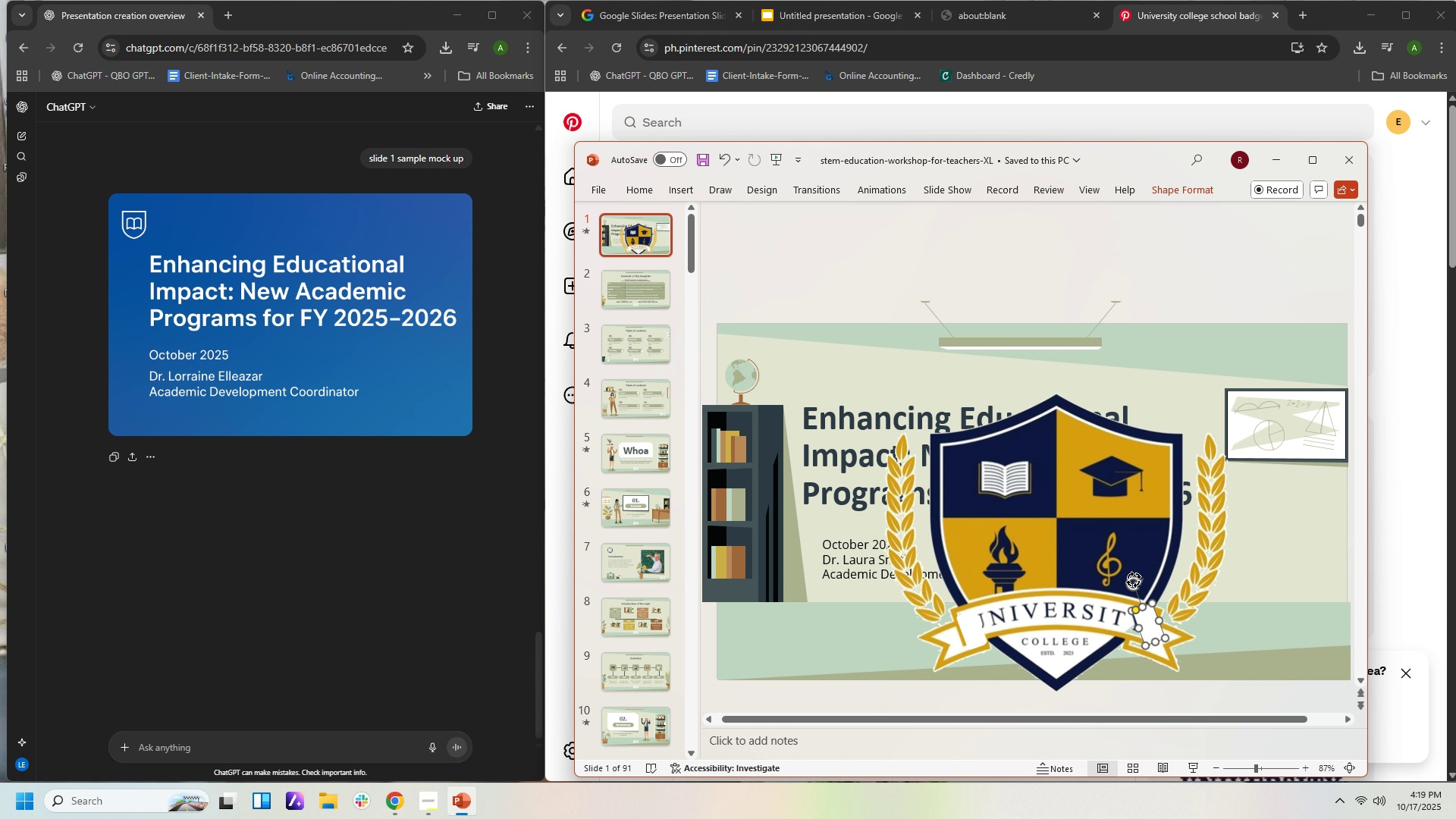 
left_click_drag(start_coordinate=[1133, 579], to_coordinate=[1169, 585])
 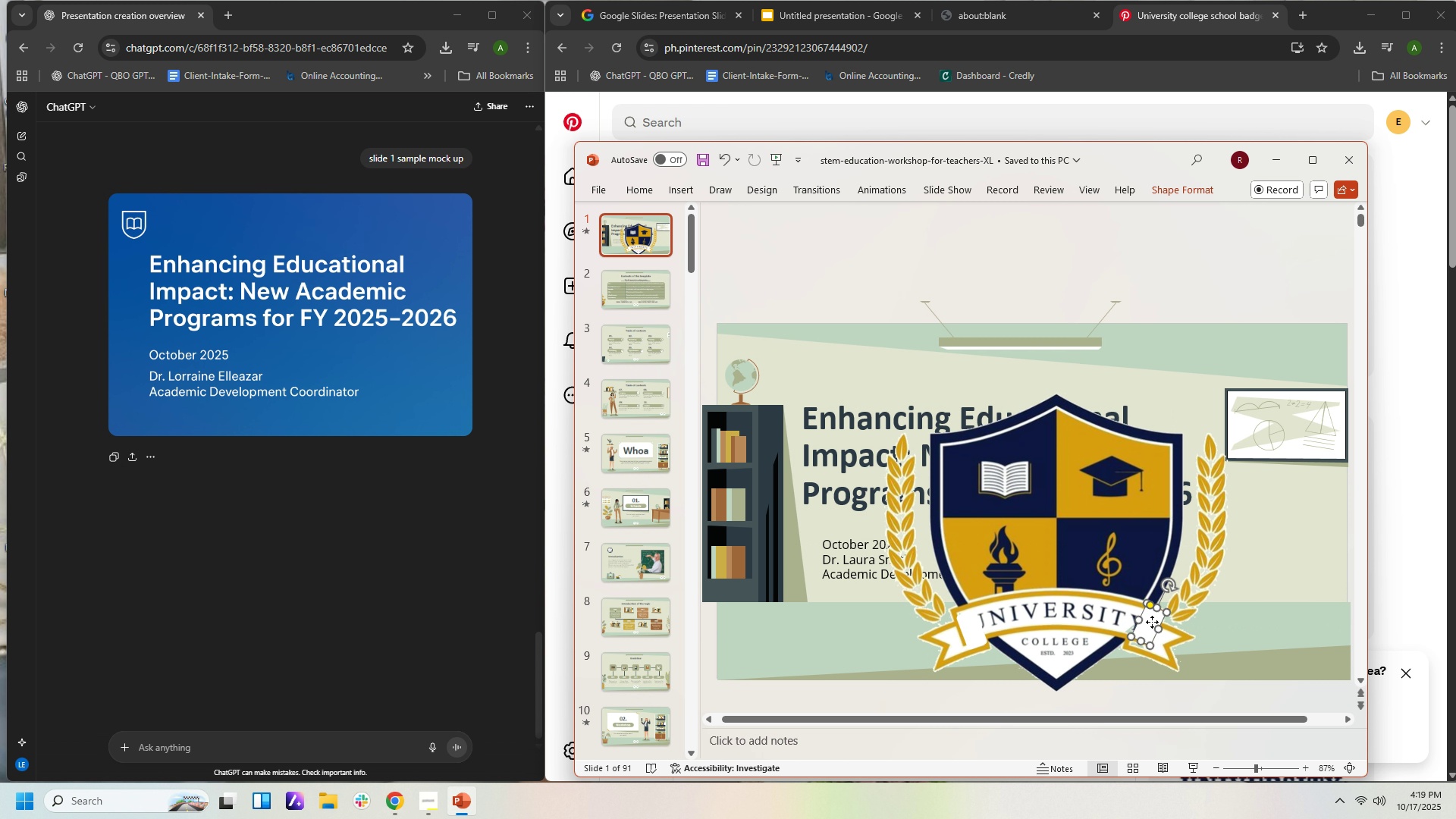 
left_click_drag(start_coordinate=[1152, 622], to_coordinate=[1144, 623])
 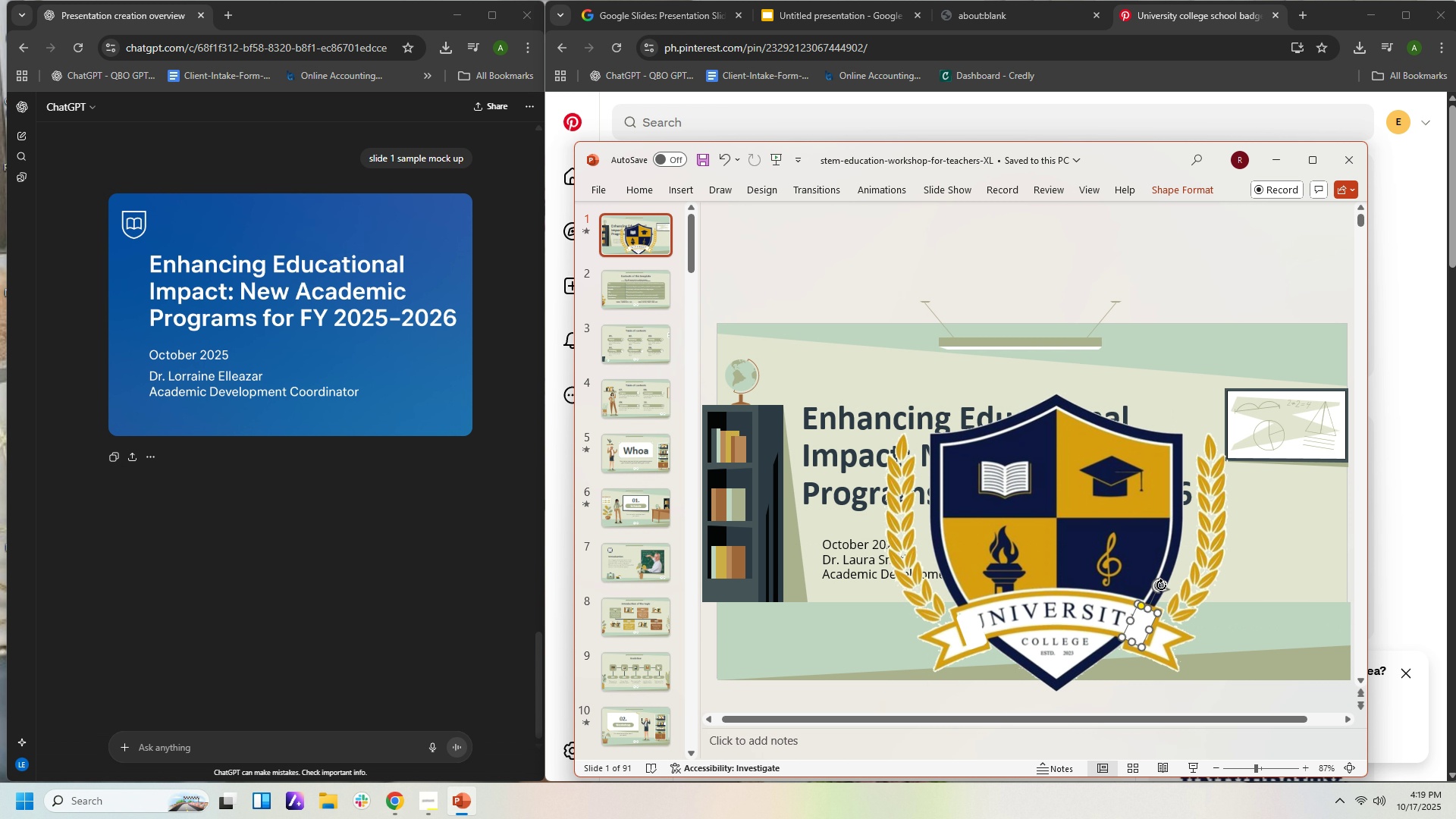 
left_click_drag(start_coordinate=[1161, 586], to_coordinate=[1156, 585])
 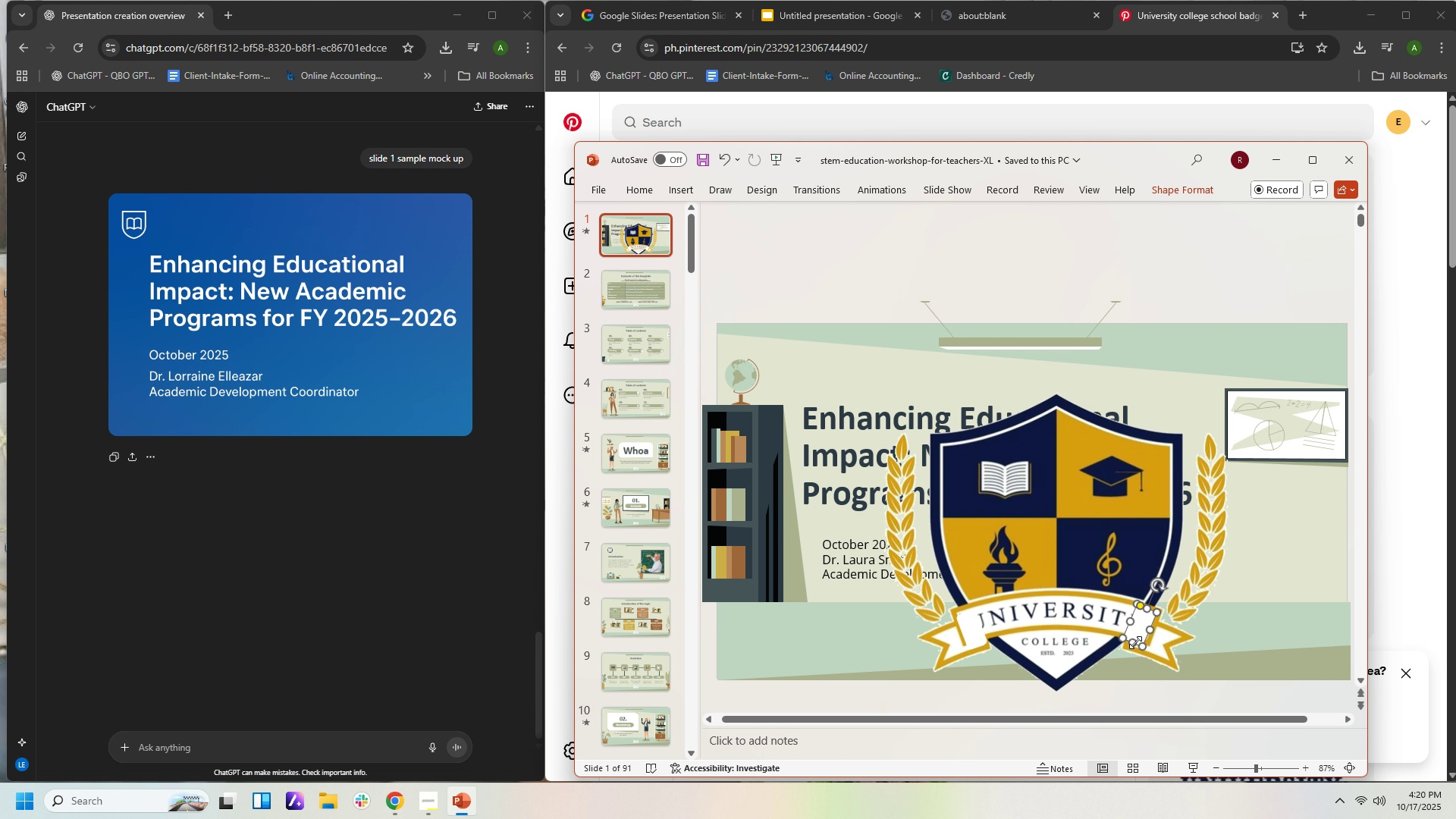 
left_click_drag(start_coordinate=[1134, 641], to_coordinate=[1132, 645])
 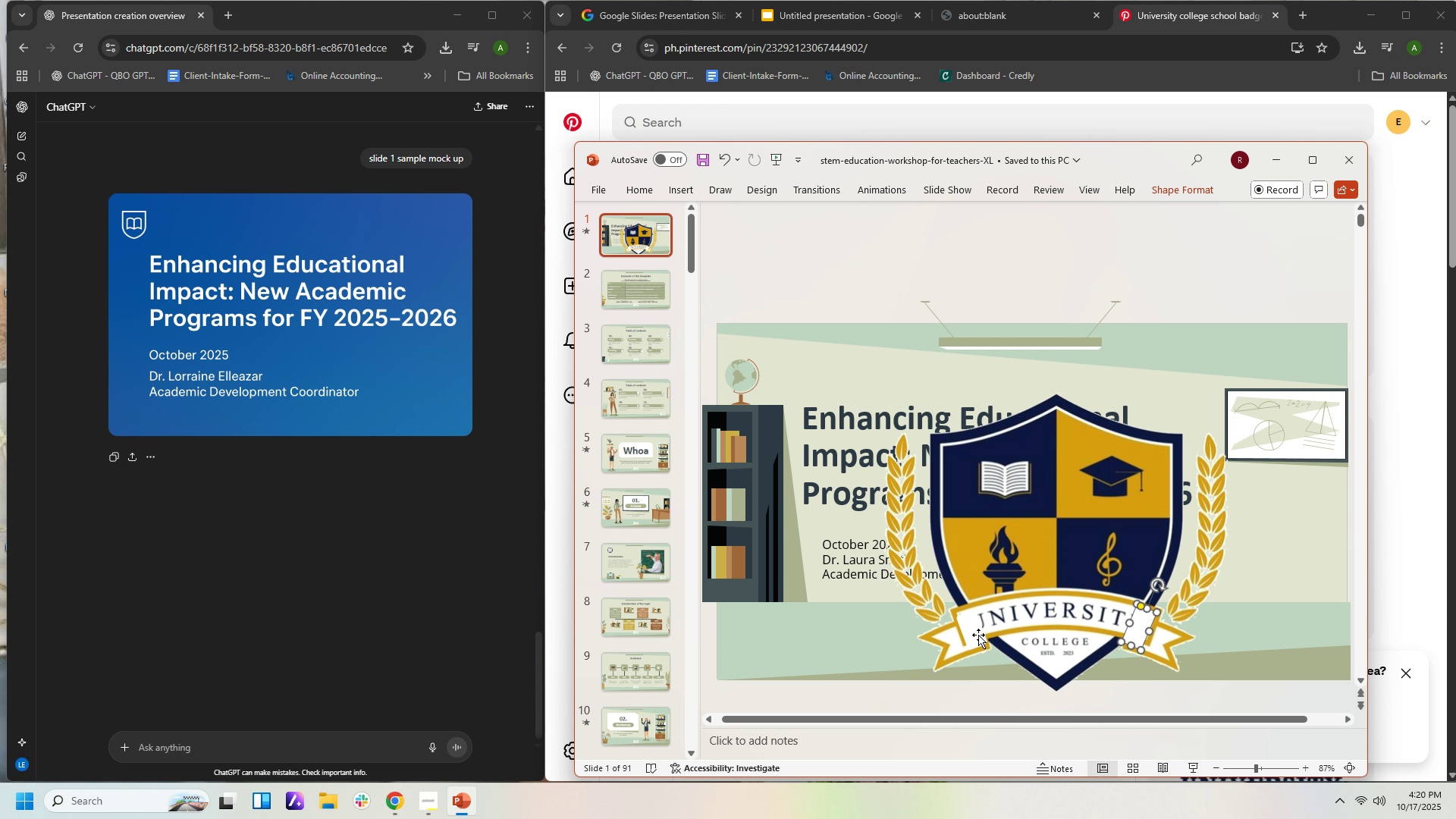 
left_click([978, 635])
 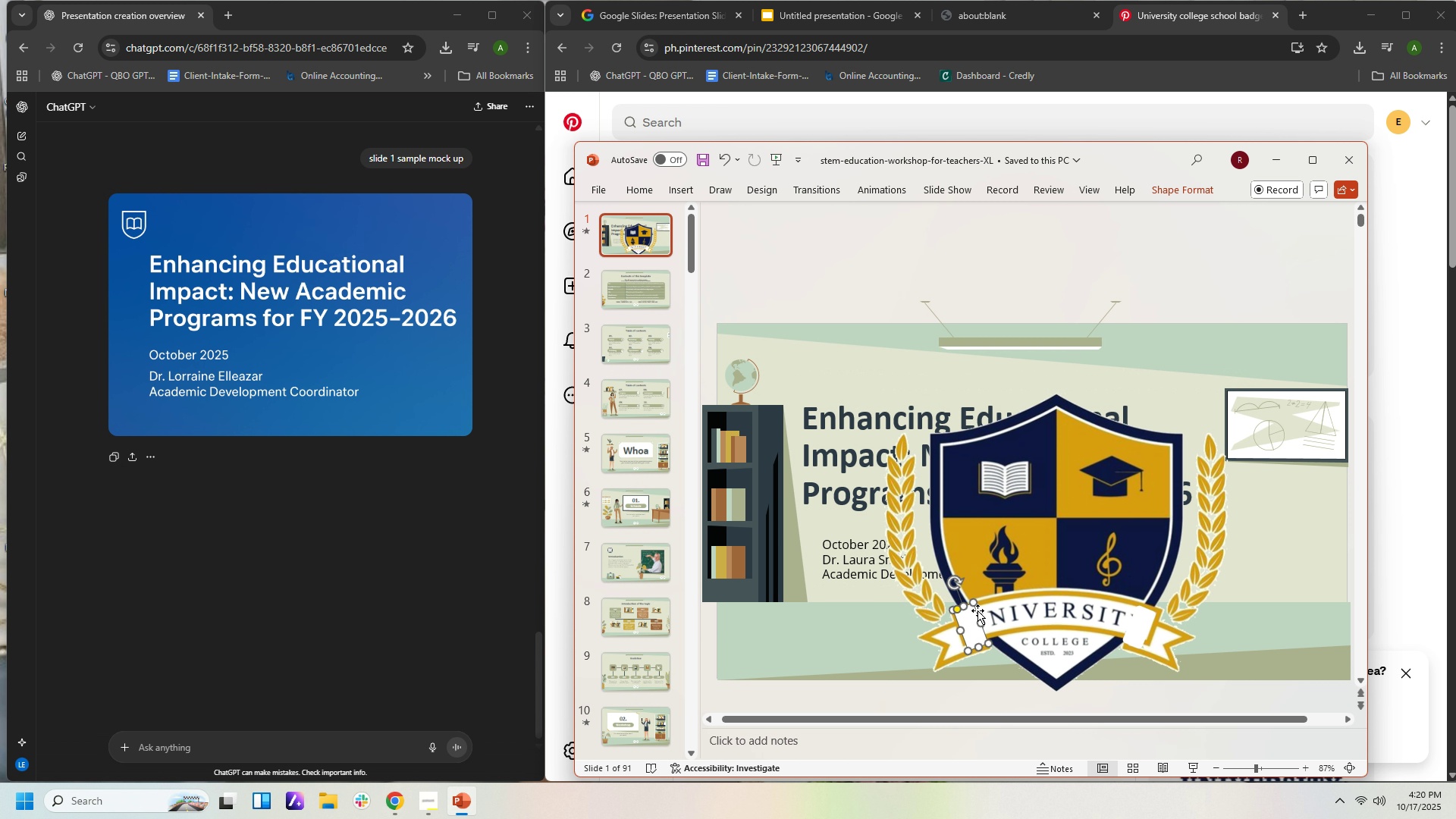 
left_click([992, 684])
 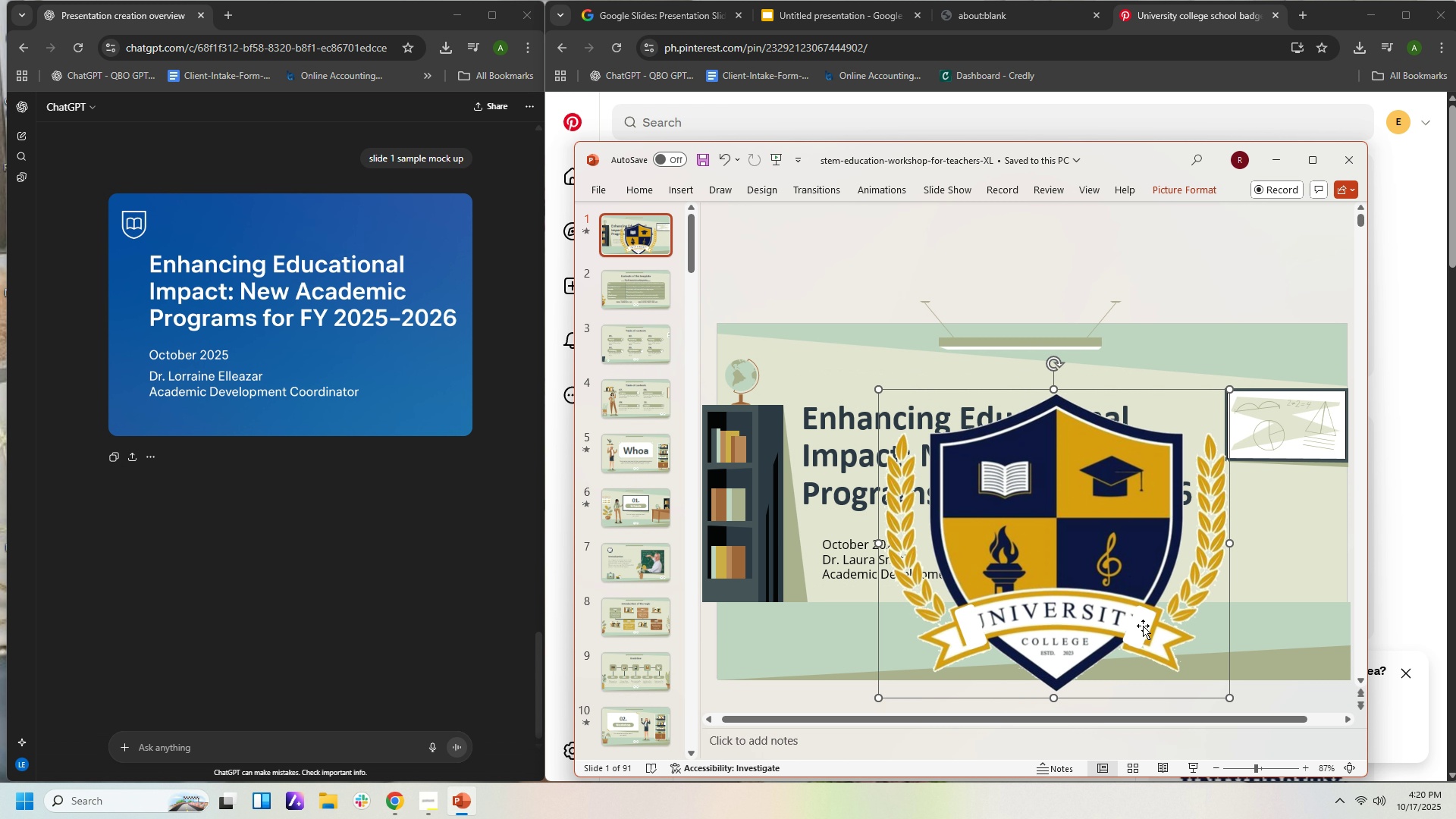 
left_click([1143, 626])
 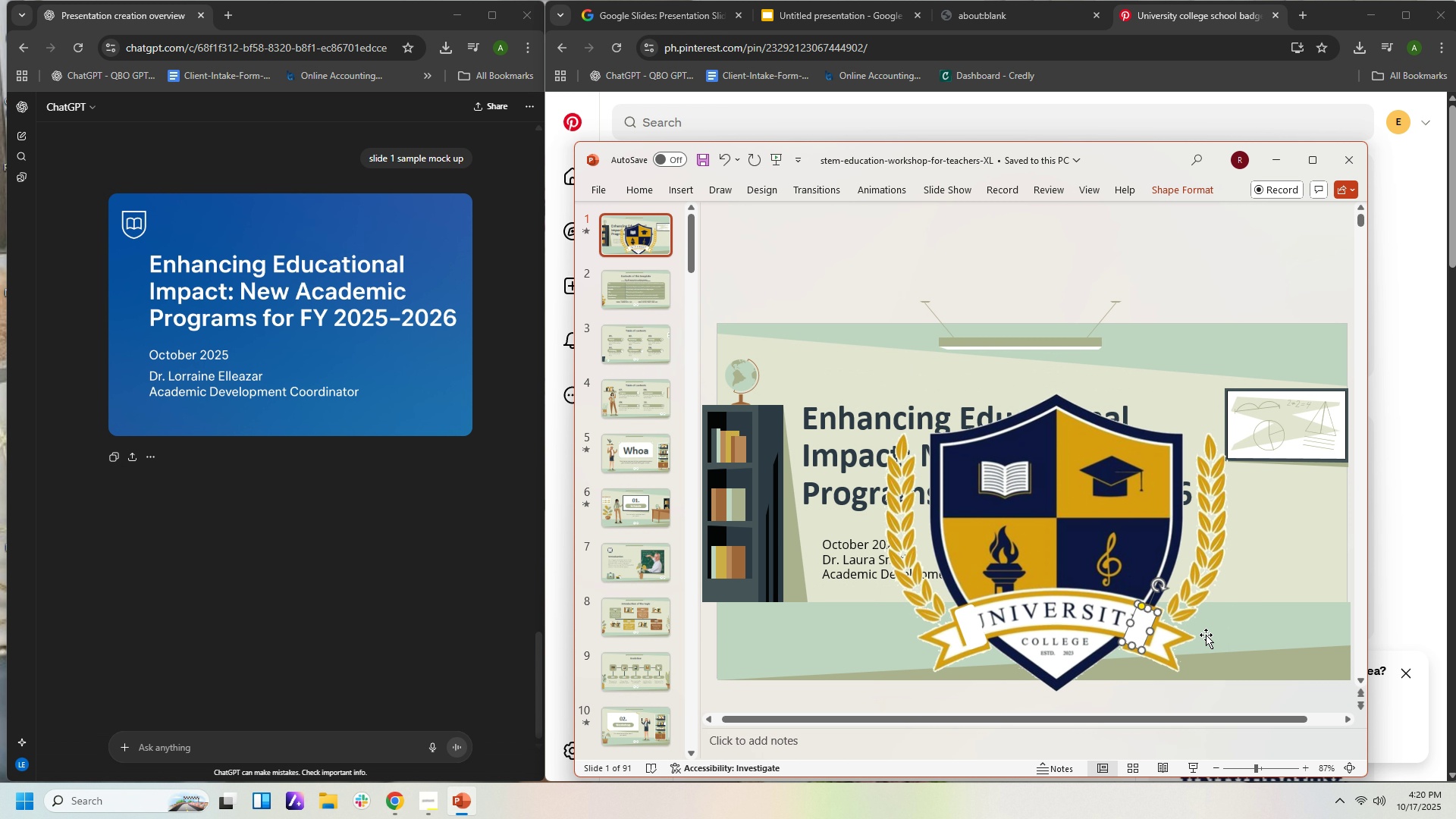 
key(ArrowRight)
 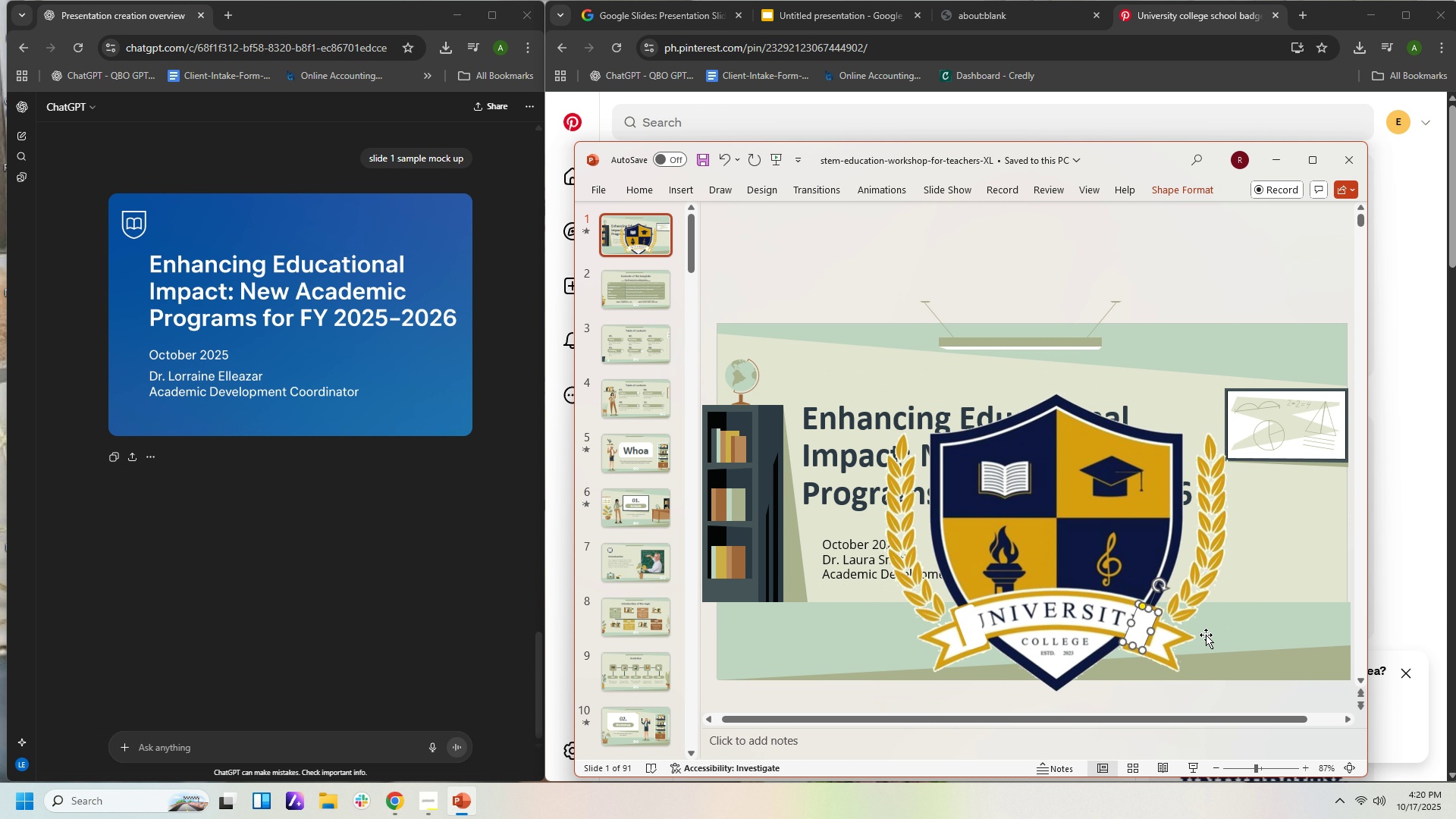 
key(ArrowRight)
 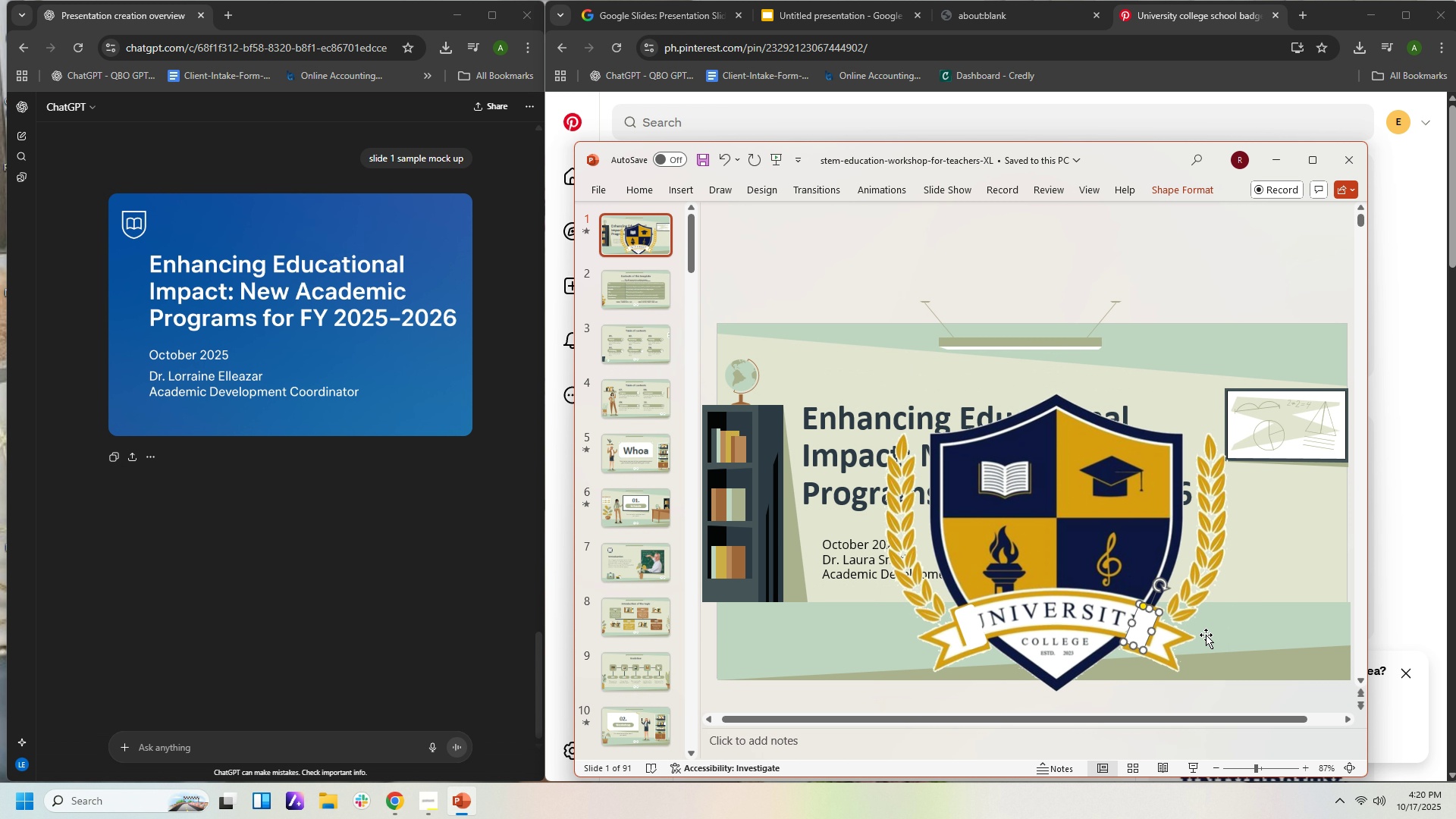 
key(ArrowRight)
 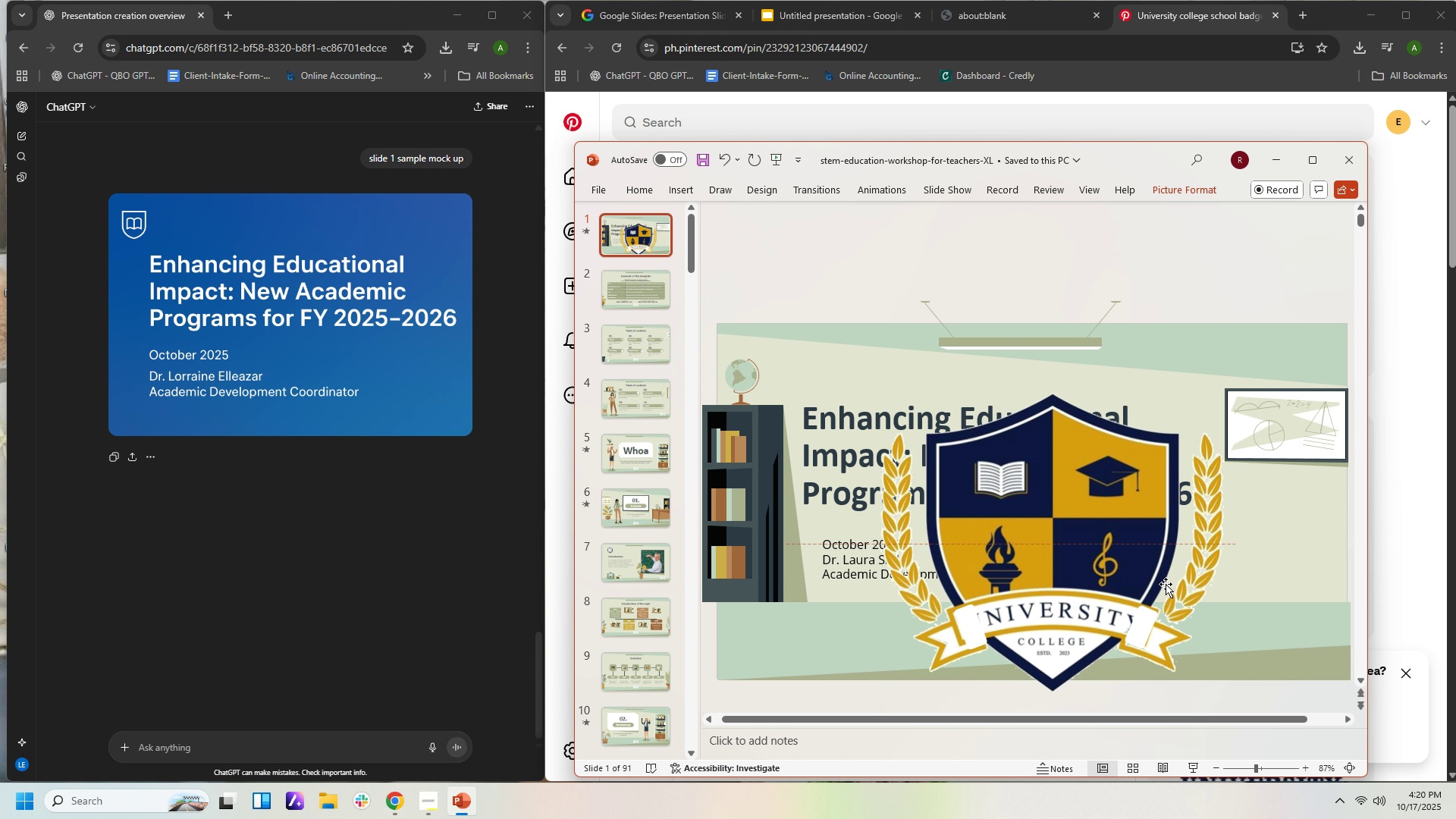 
left_click([1146, 622])
 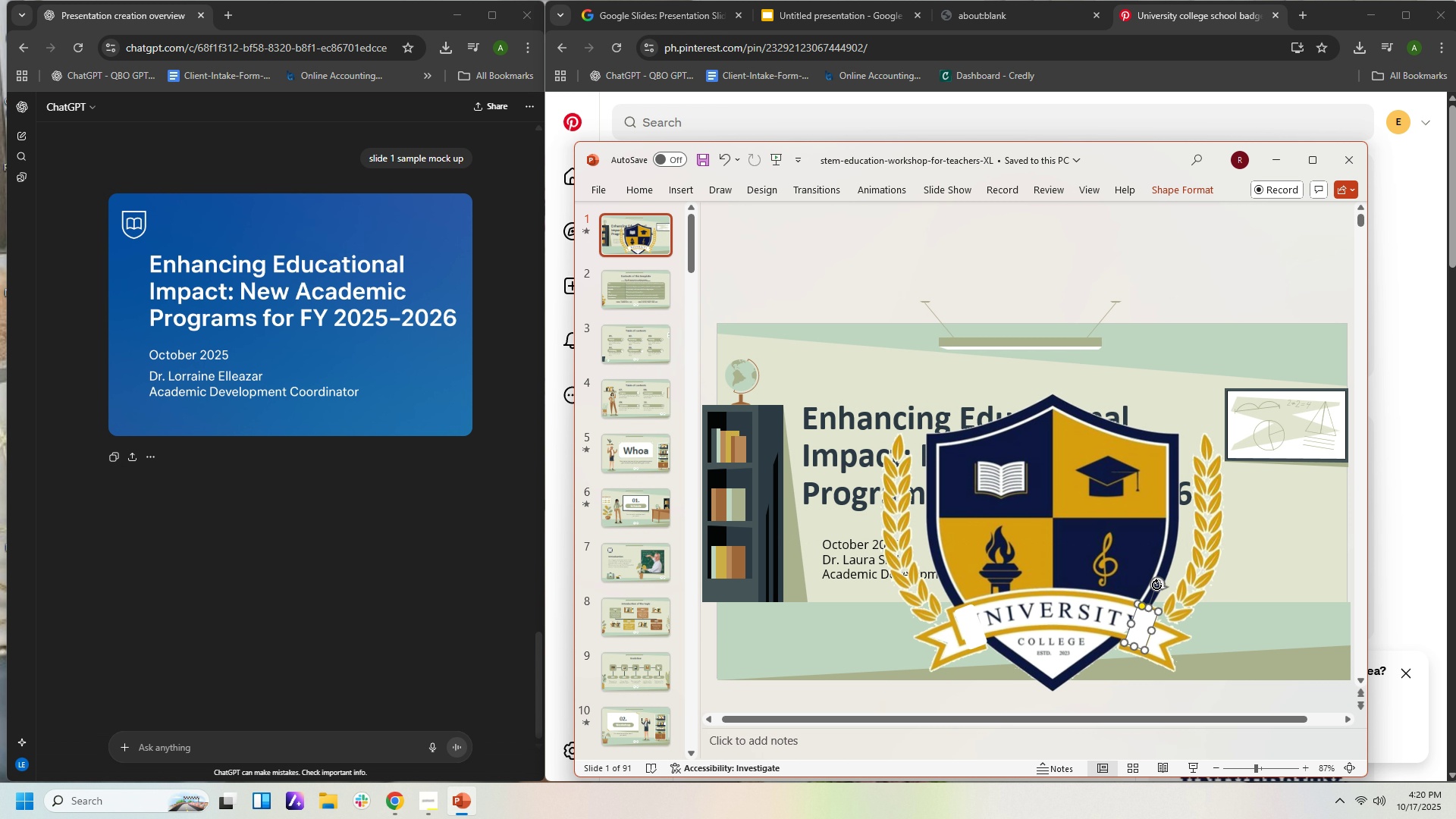 
left_click([1266, 639])
 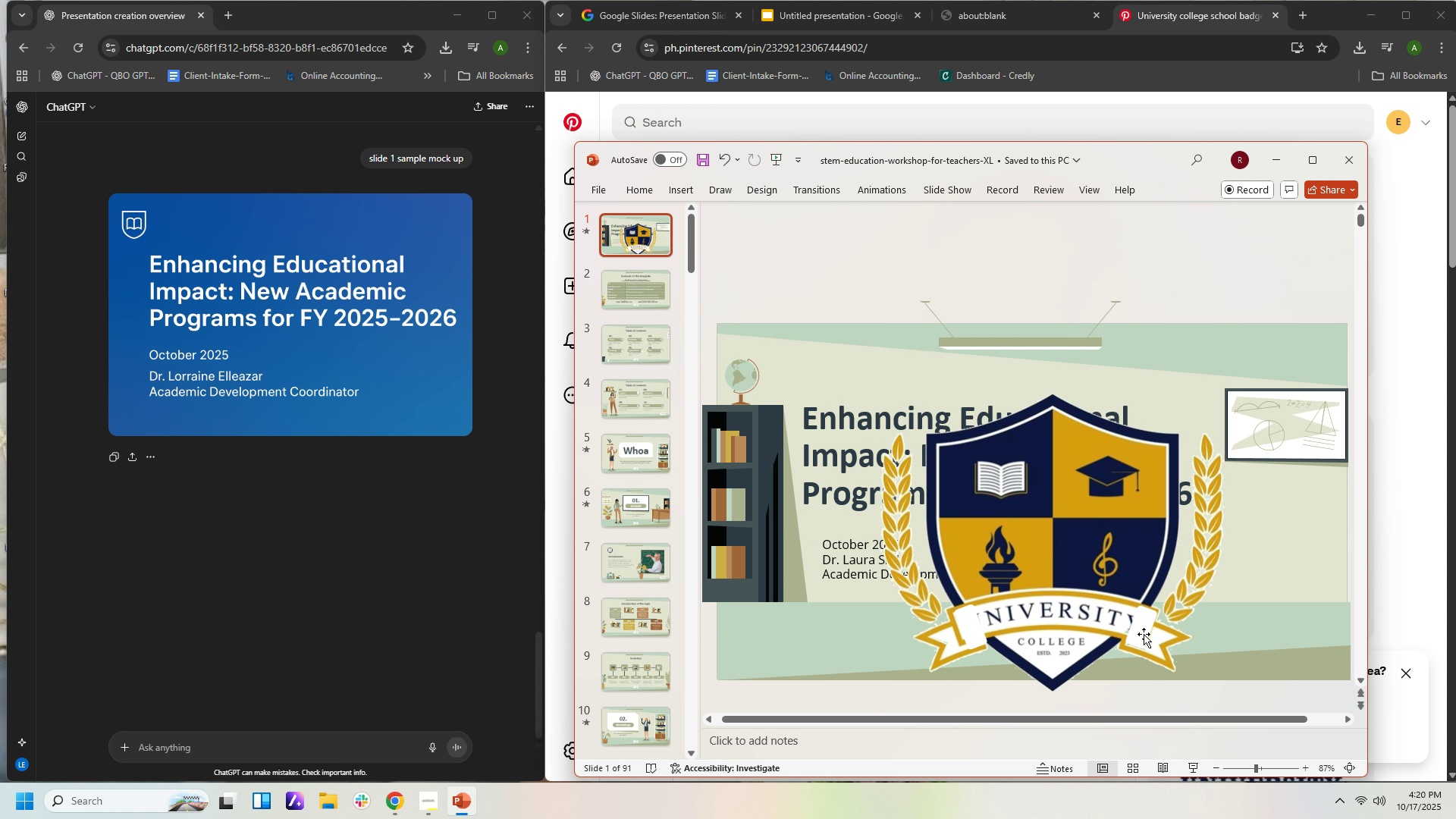 
left_click([1144, 634])
 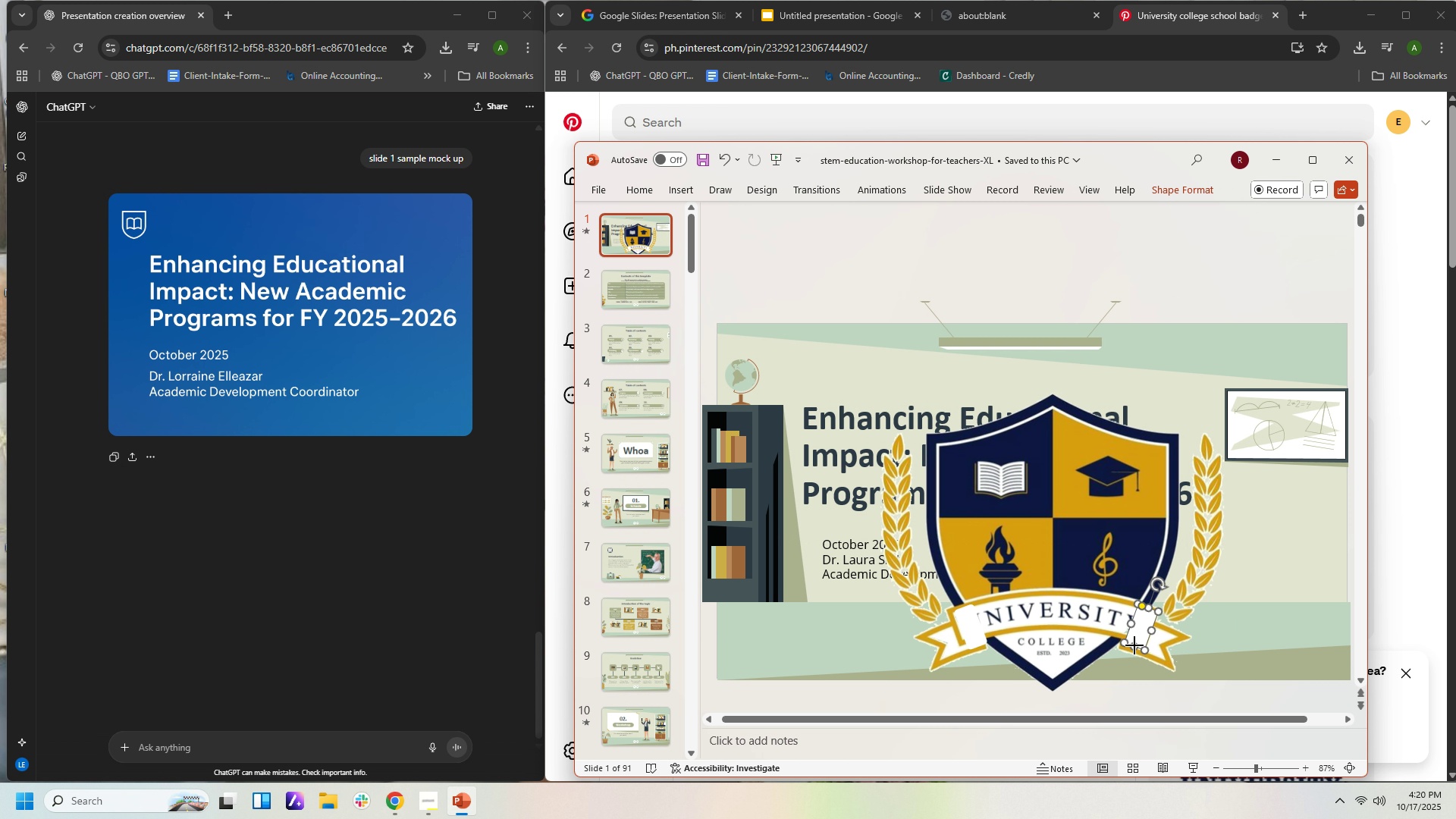 
left_click_drag(start_coordinate=[1134, 645], to_coordinate=[1133, 649])
 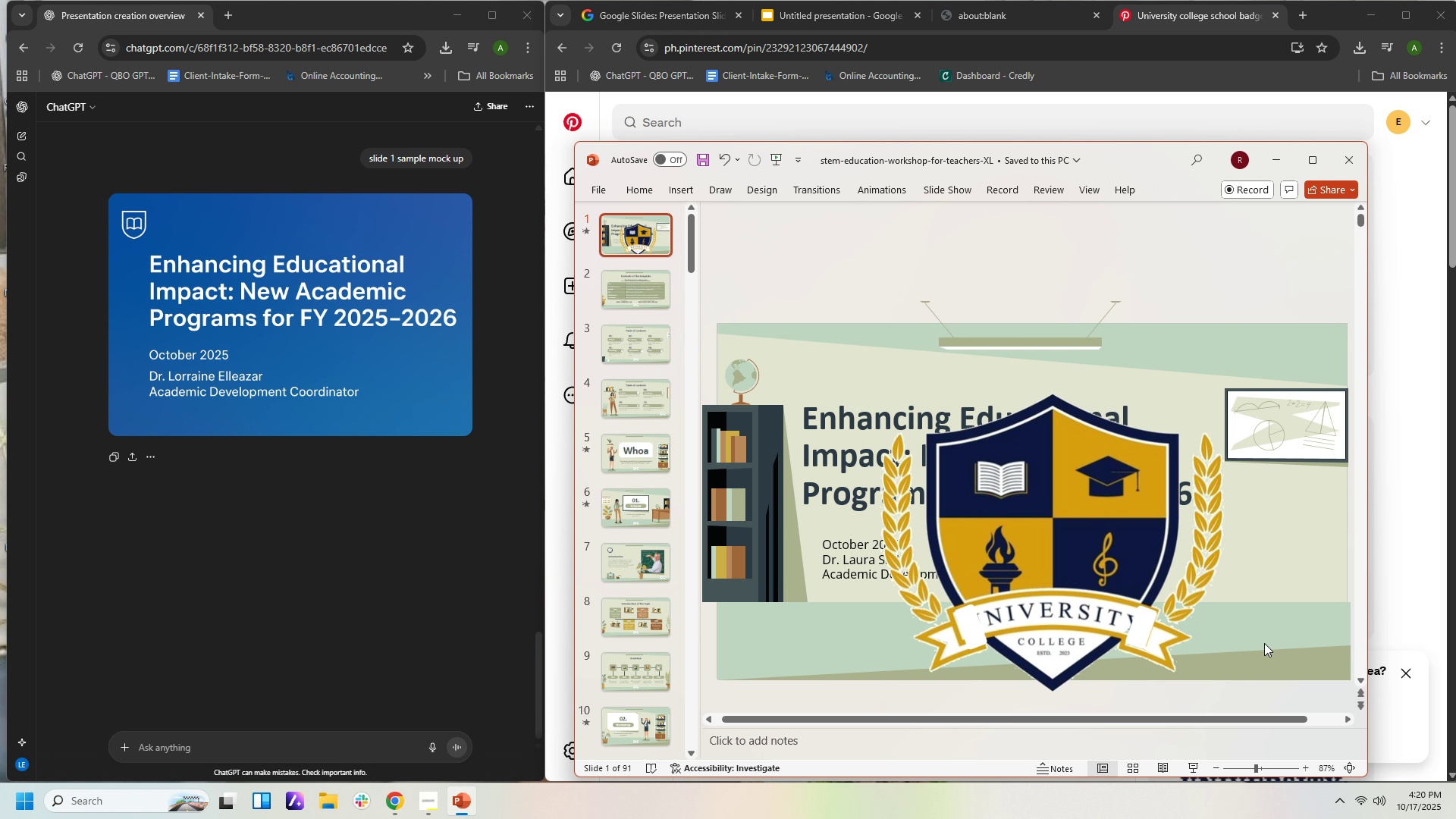 
left_click([1264, 643])
 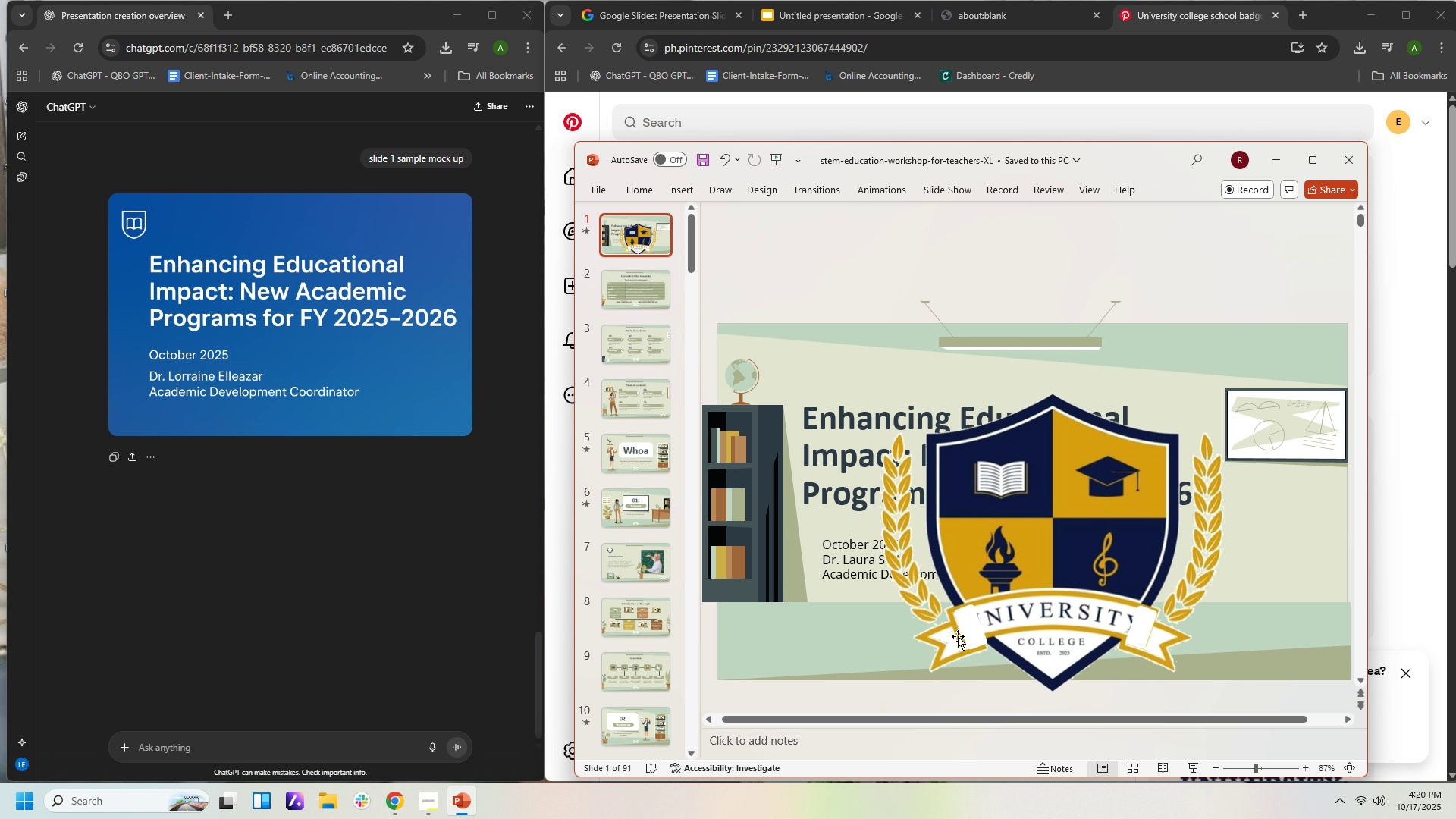 
left_click([952, 639])
 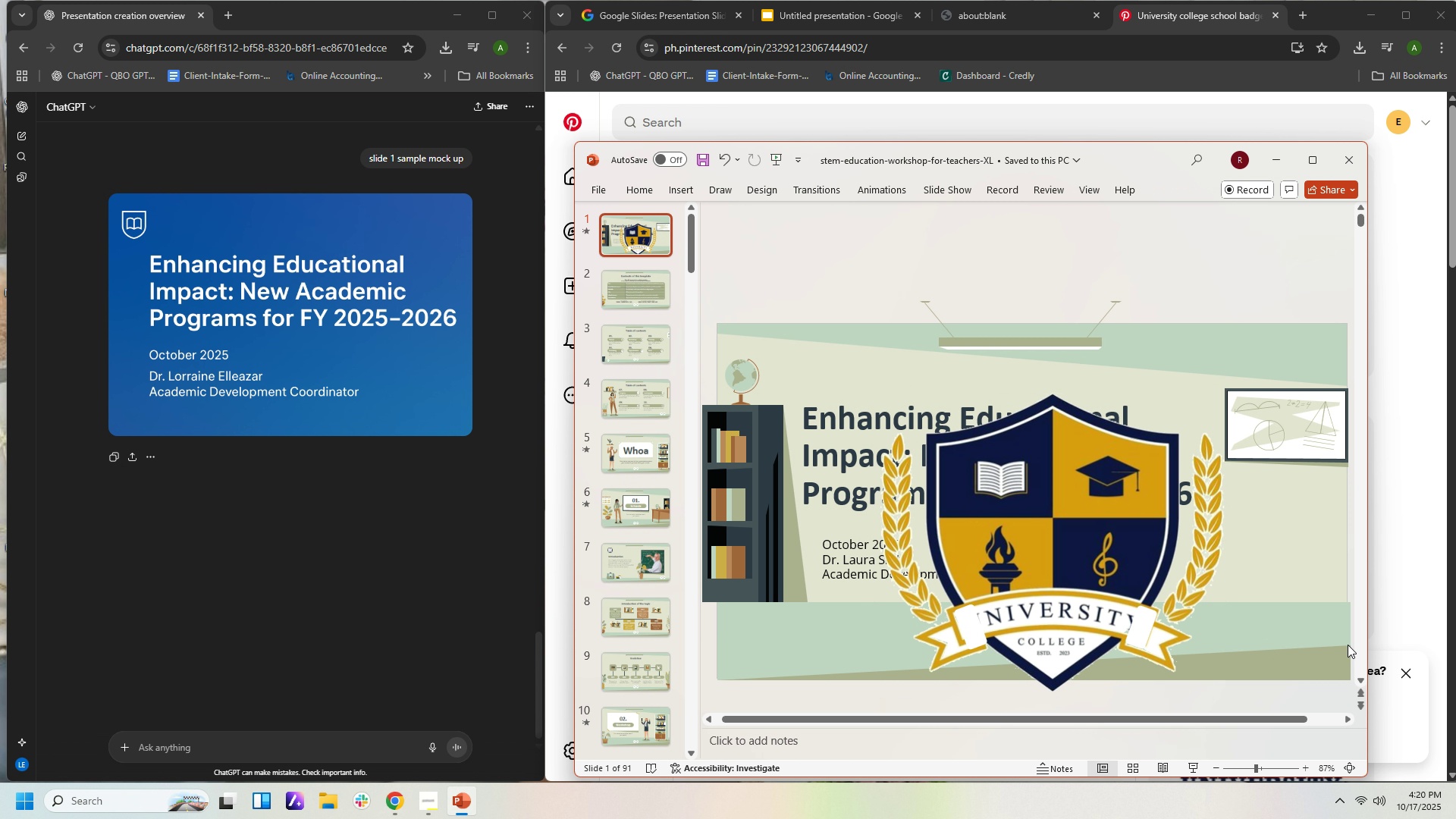 
left_click([1348, 645])
 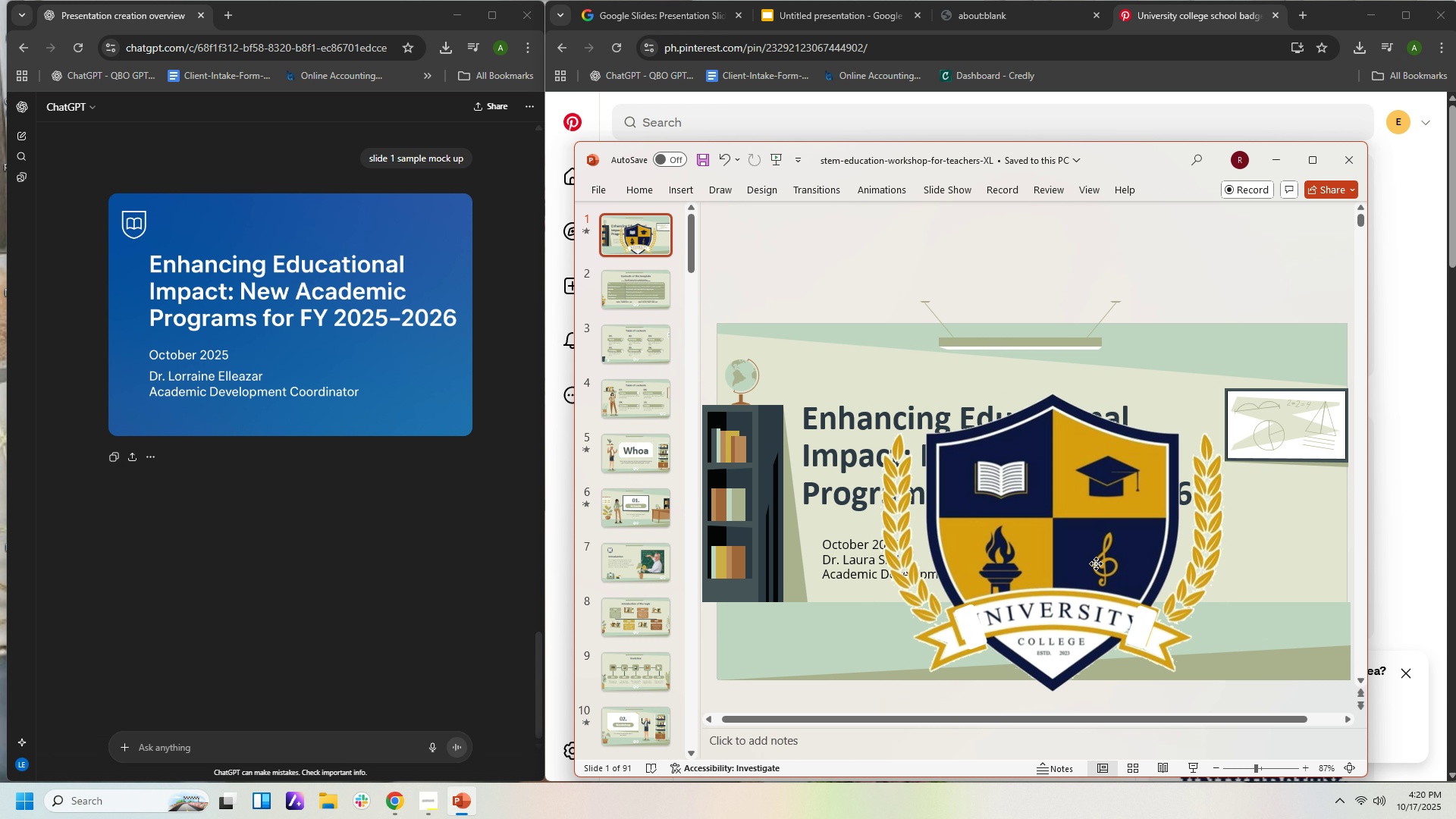 
left_click([1096, 563])
 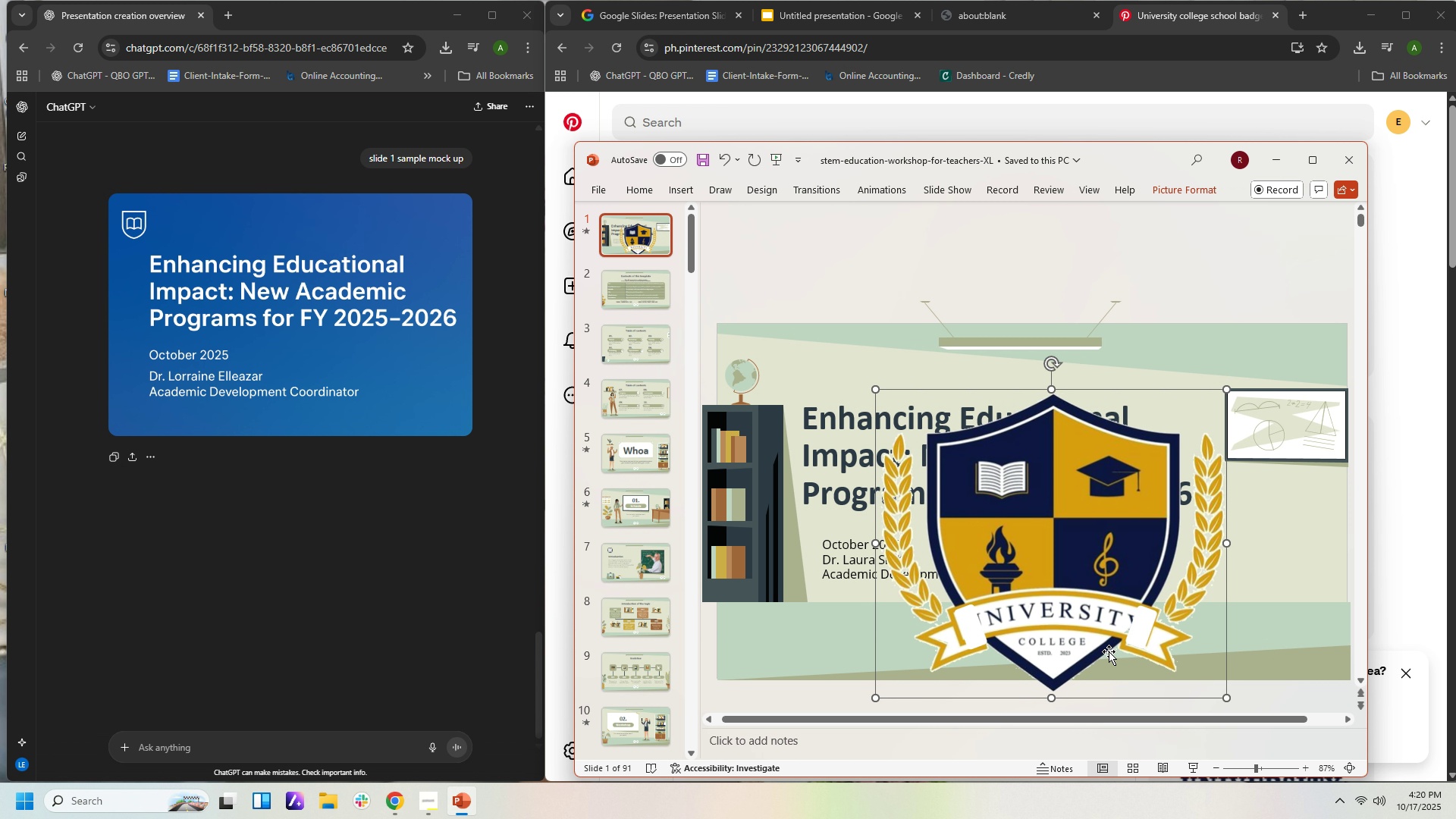 
key(ArrowRight)
 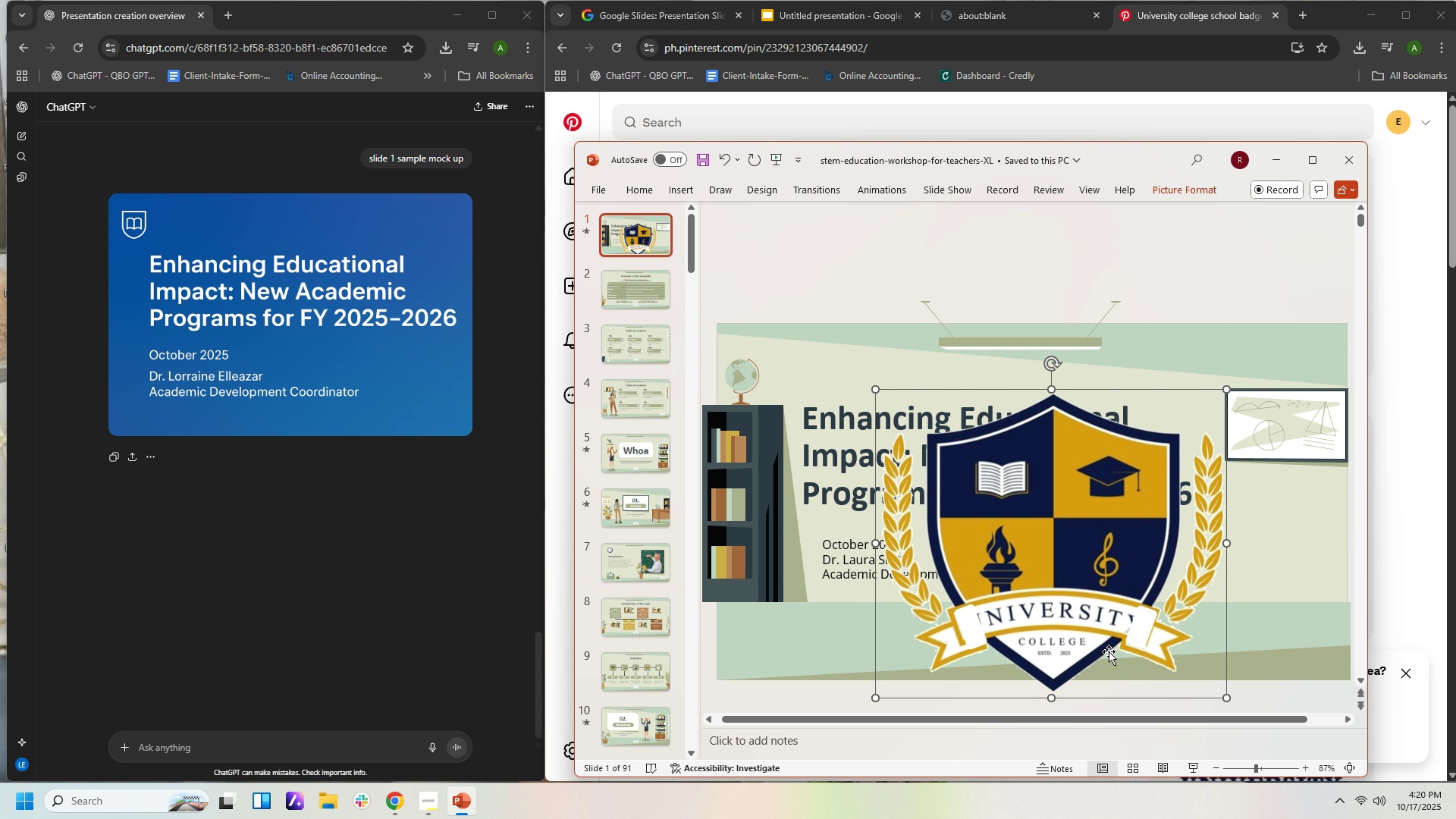 
key(ArrowRight)
 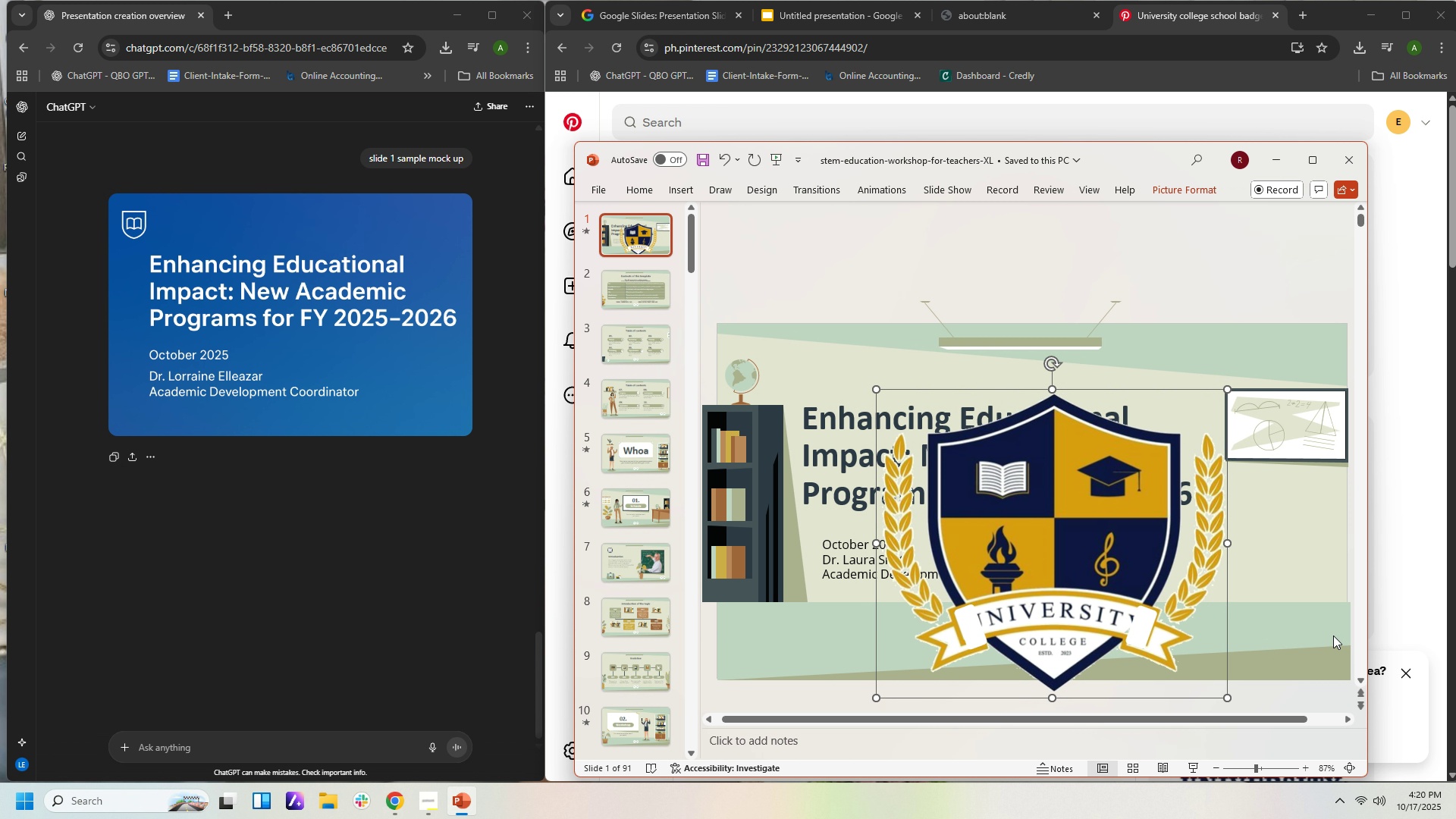 
left_click([1319, 657])
 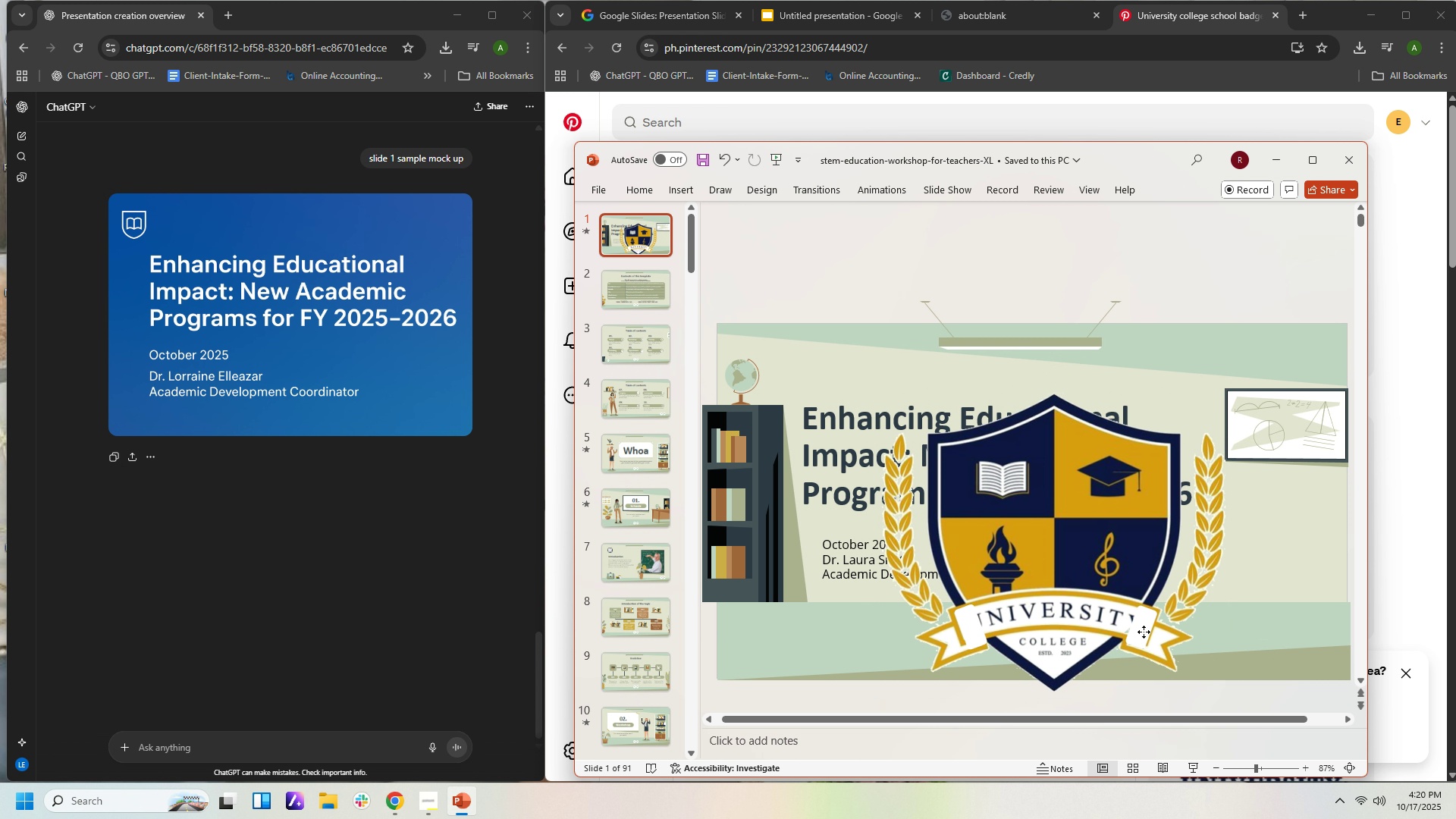 
left_click([1144, 632])
 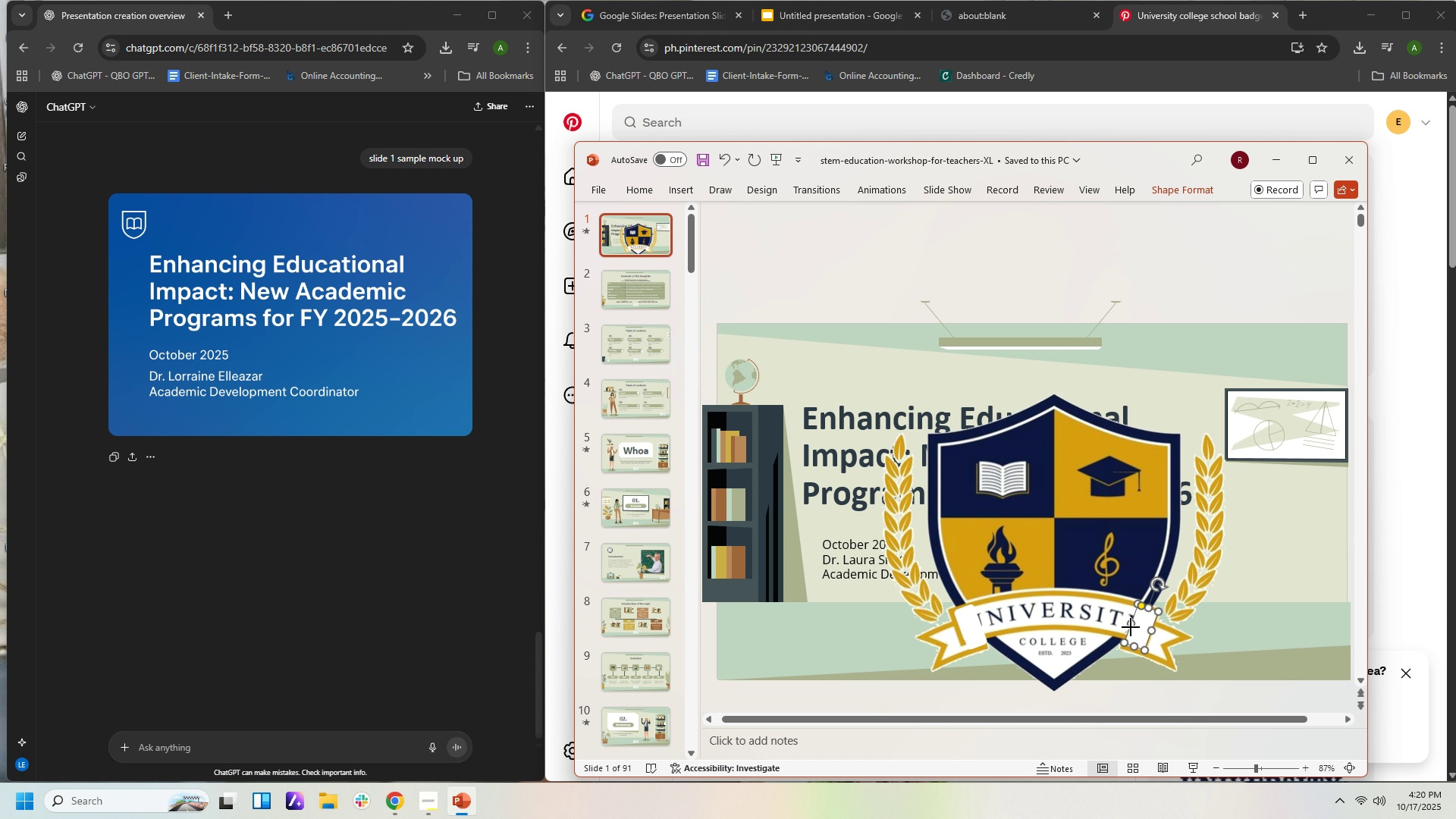 
left_click_drag(start_coordinate=[1131, 627], to_coordinate=[1126, 626])
 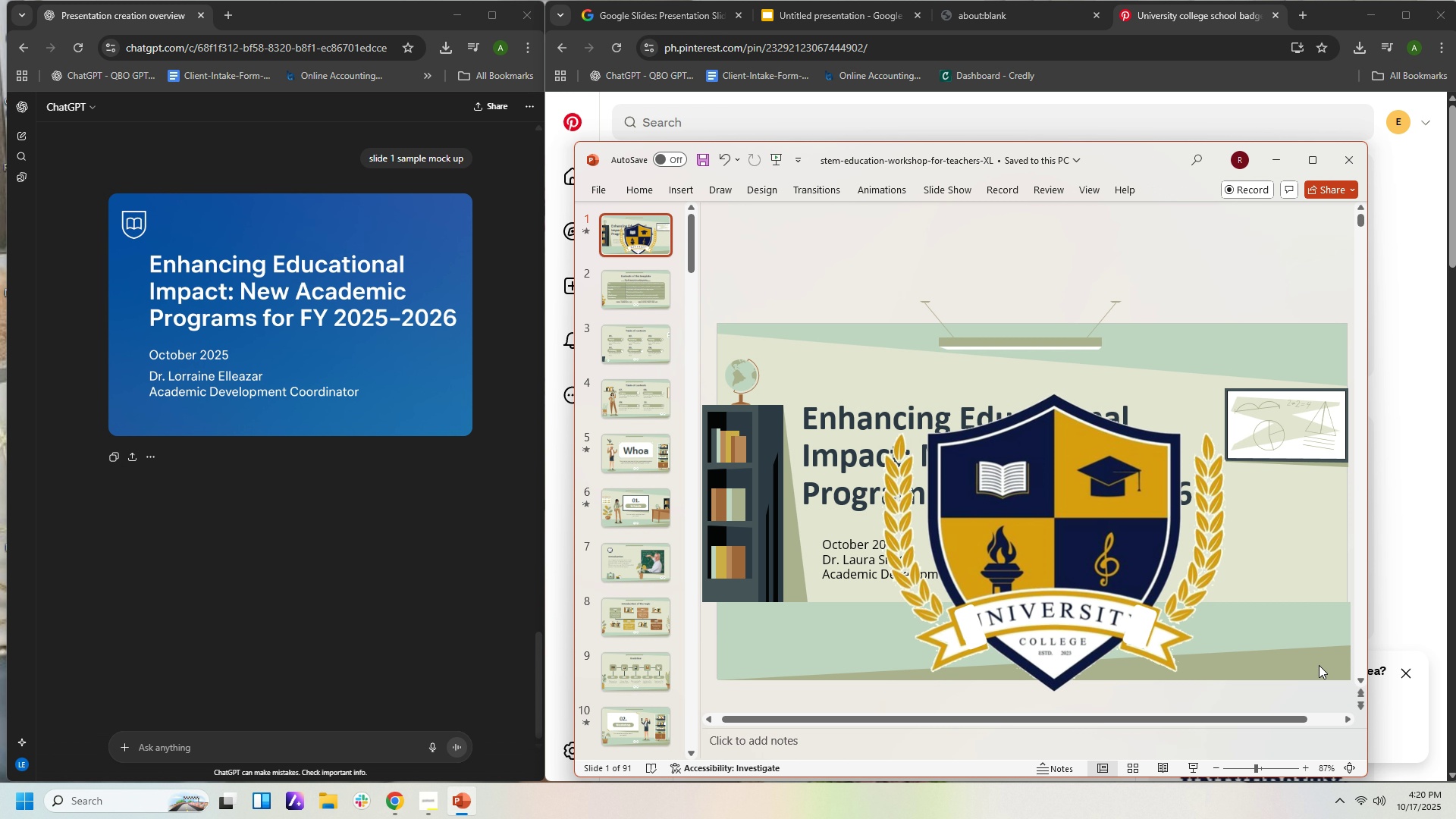 
left_click([1319, 665])
 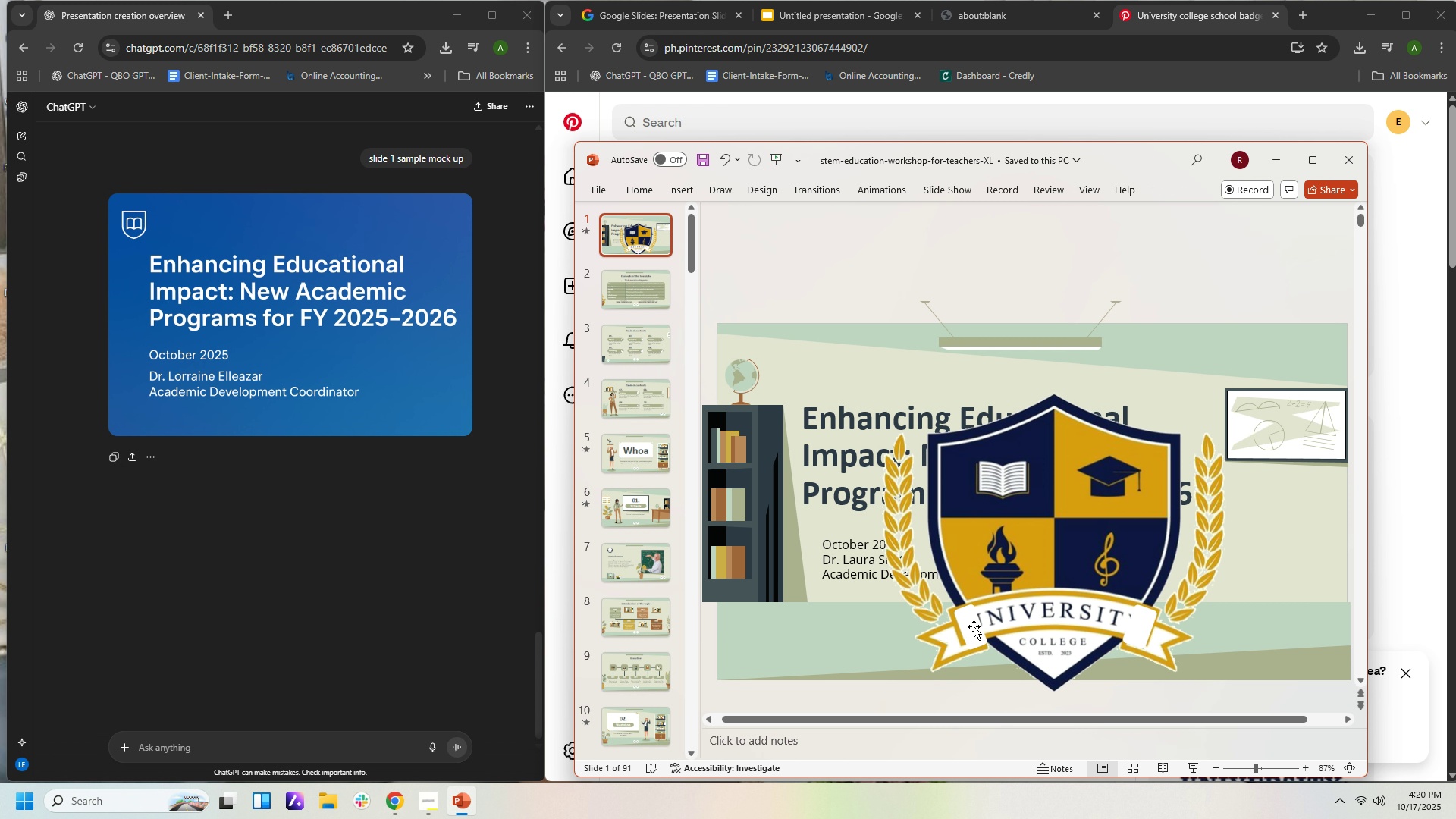 
left_click([974, 626])
 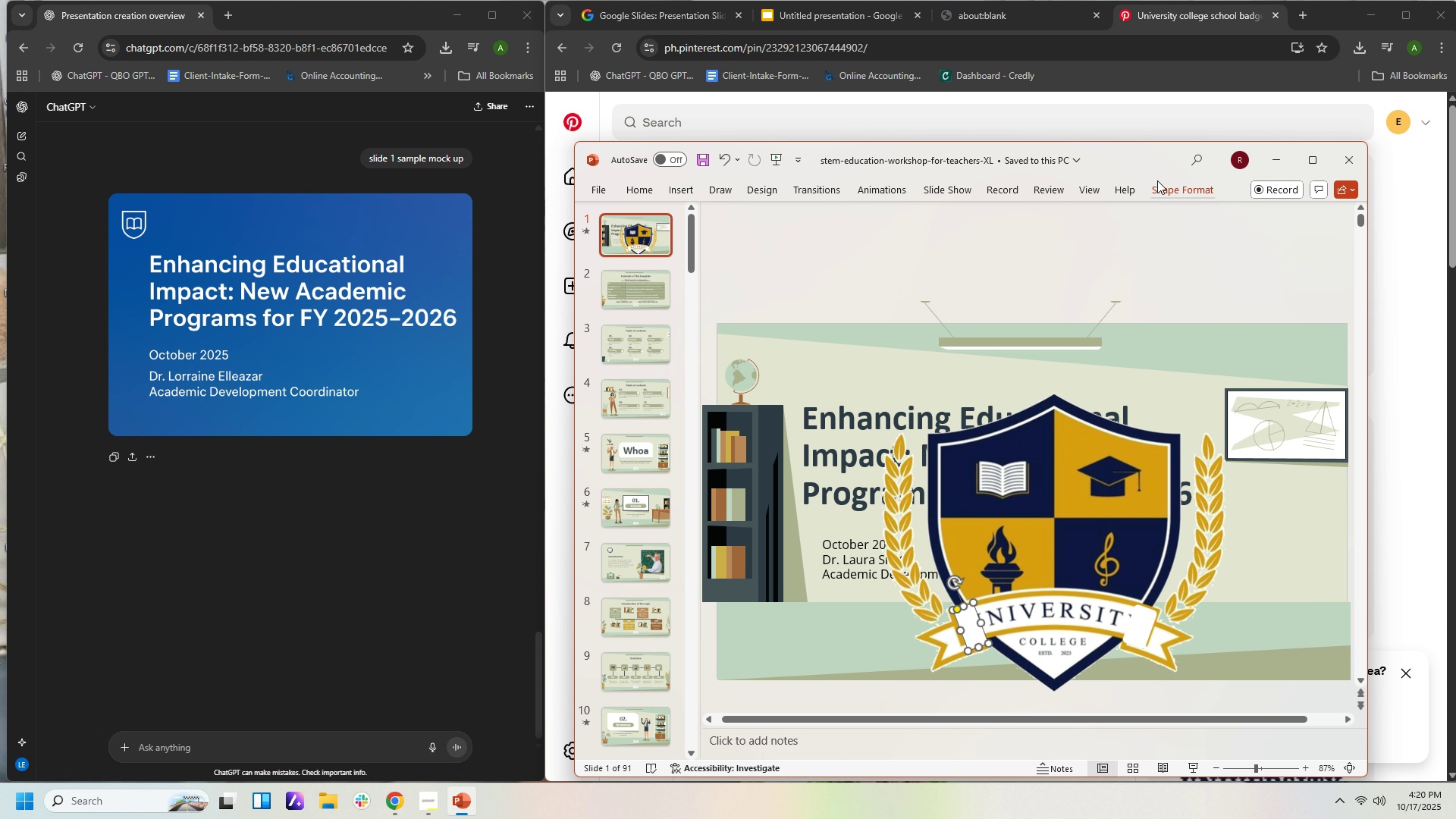 
left_click([1172, 187])
 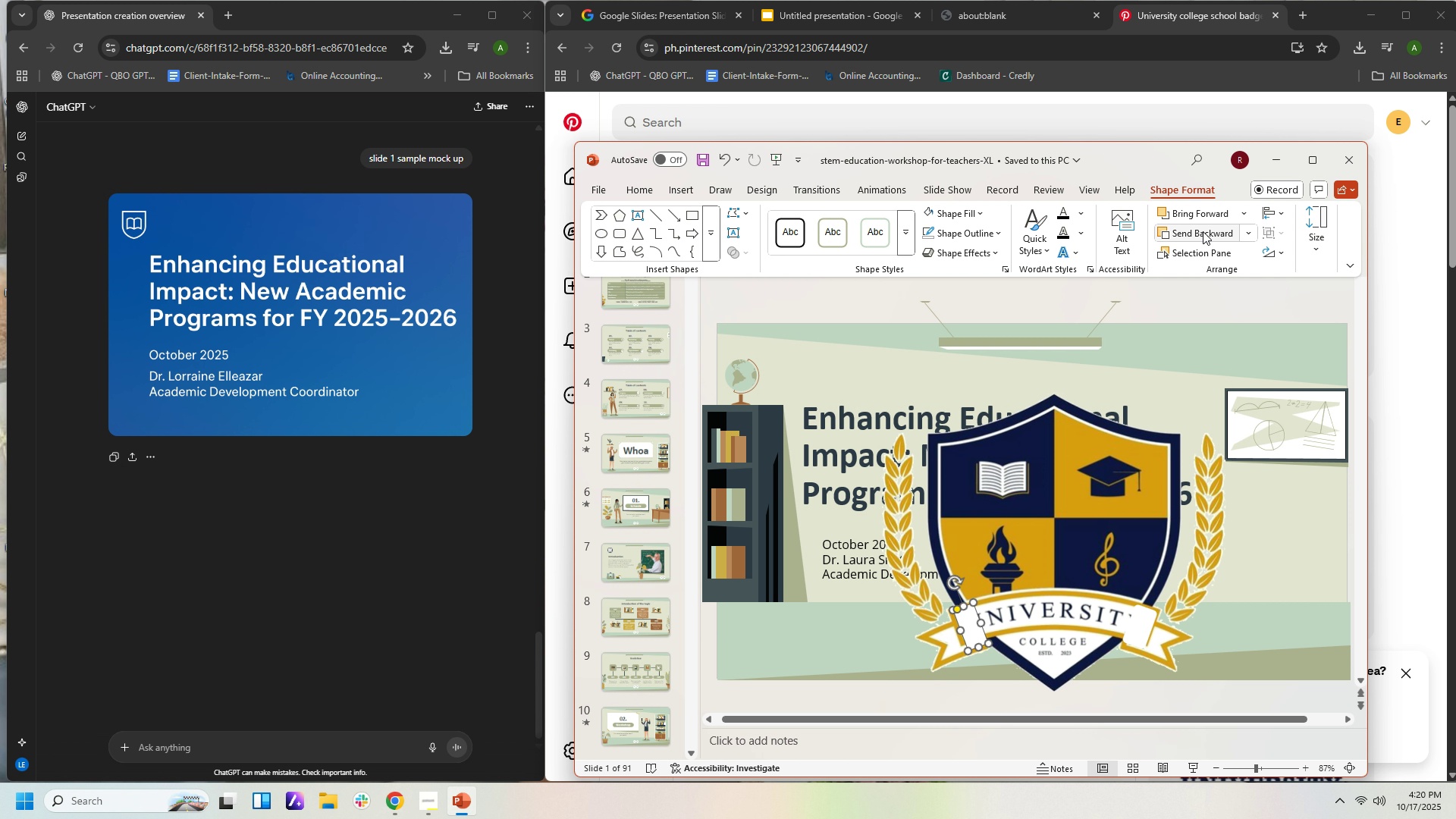 
left_click([1203, 231])
 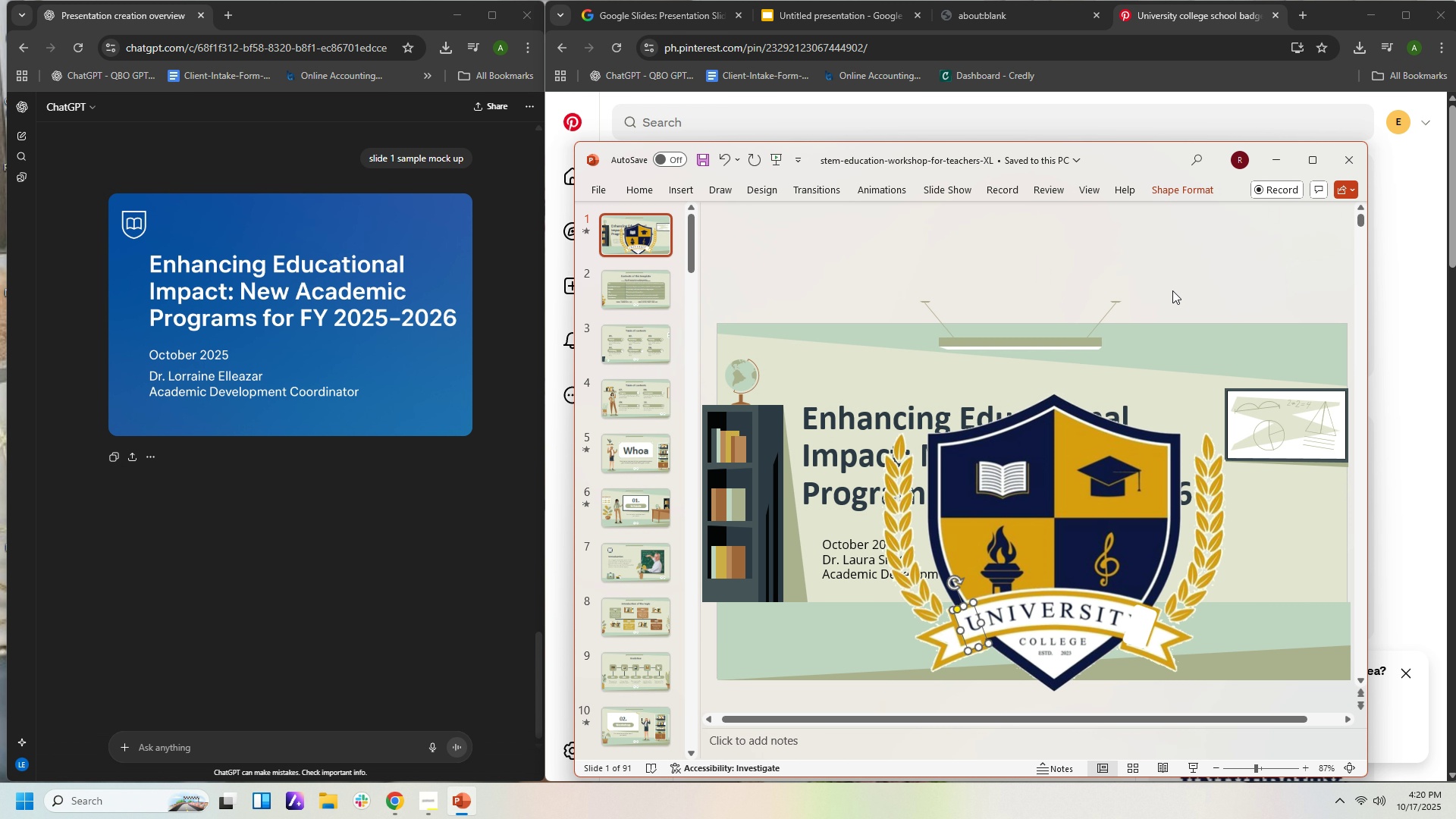 
left_click([1176, 189])
 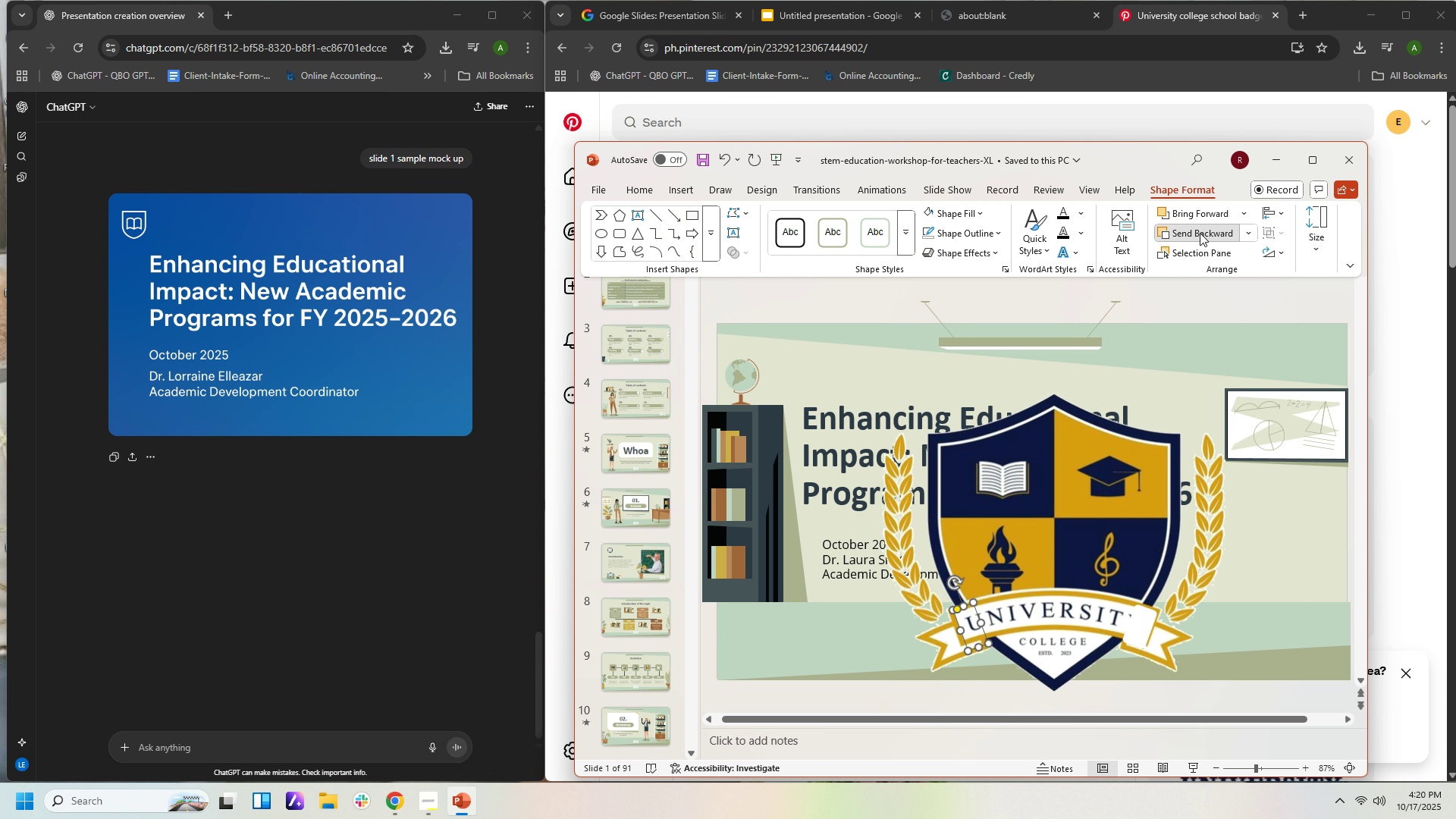 
left_click([1200, 233])
 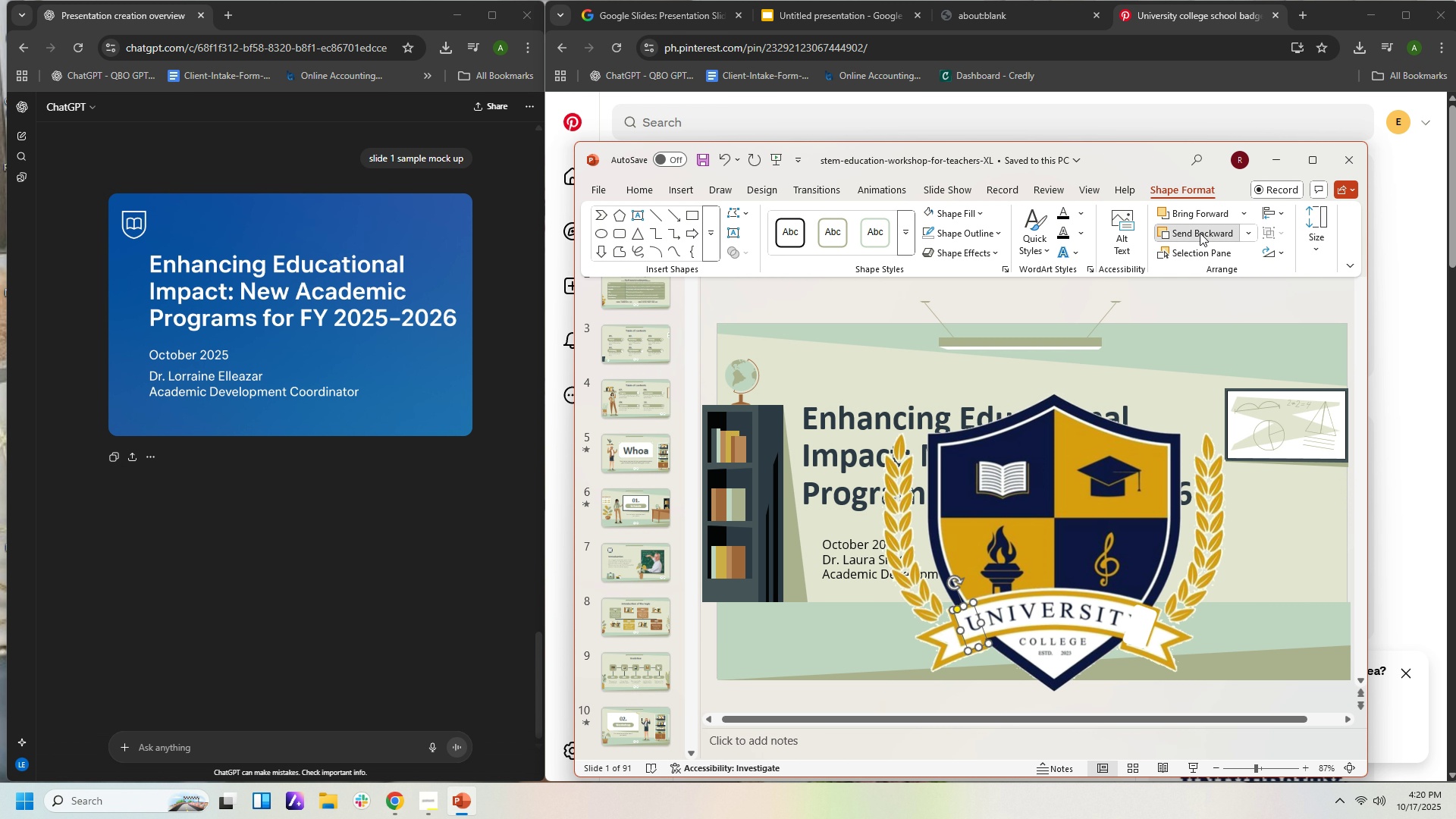 
left_click([1200, 233])
 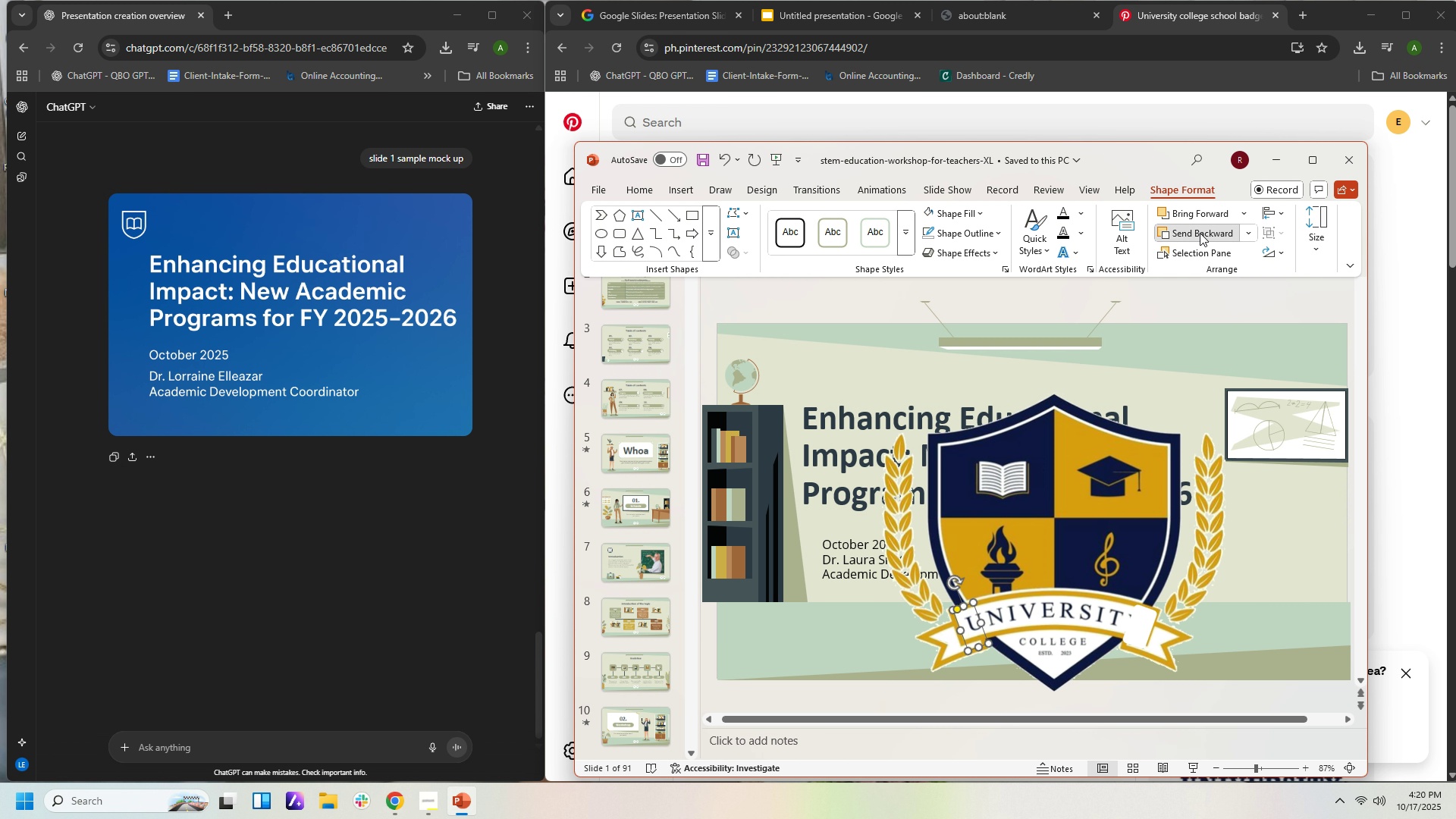 
left_click([1200, 233])
 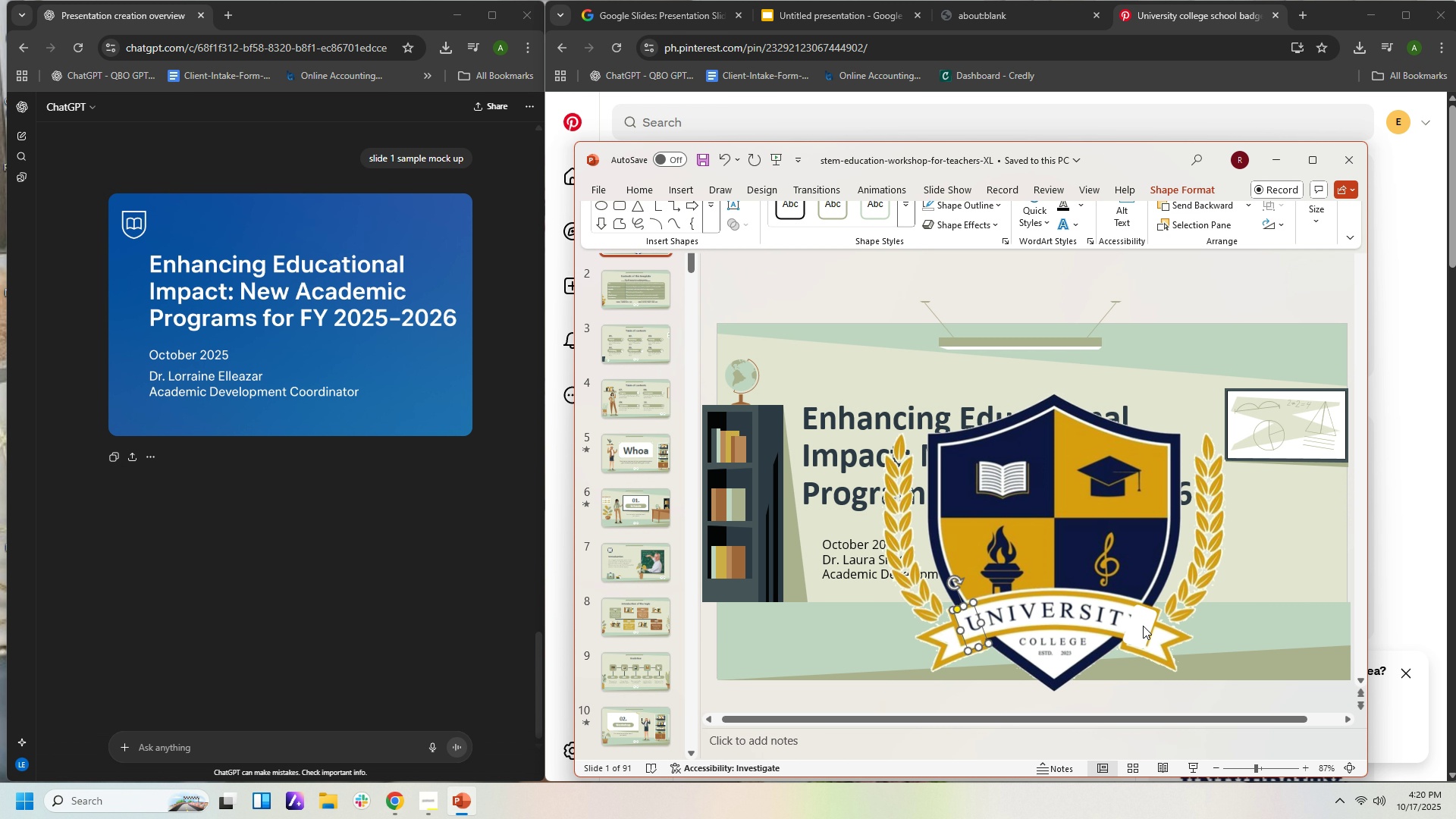 
left_click([1143, 626])
 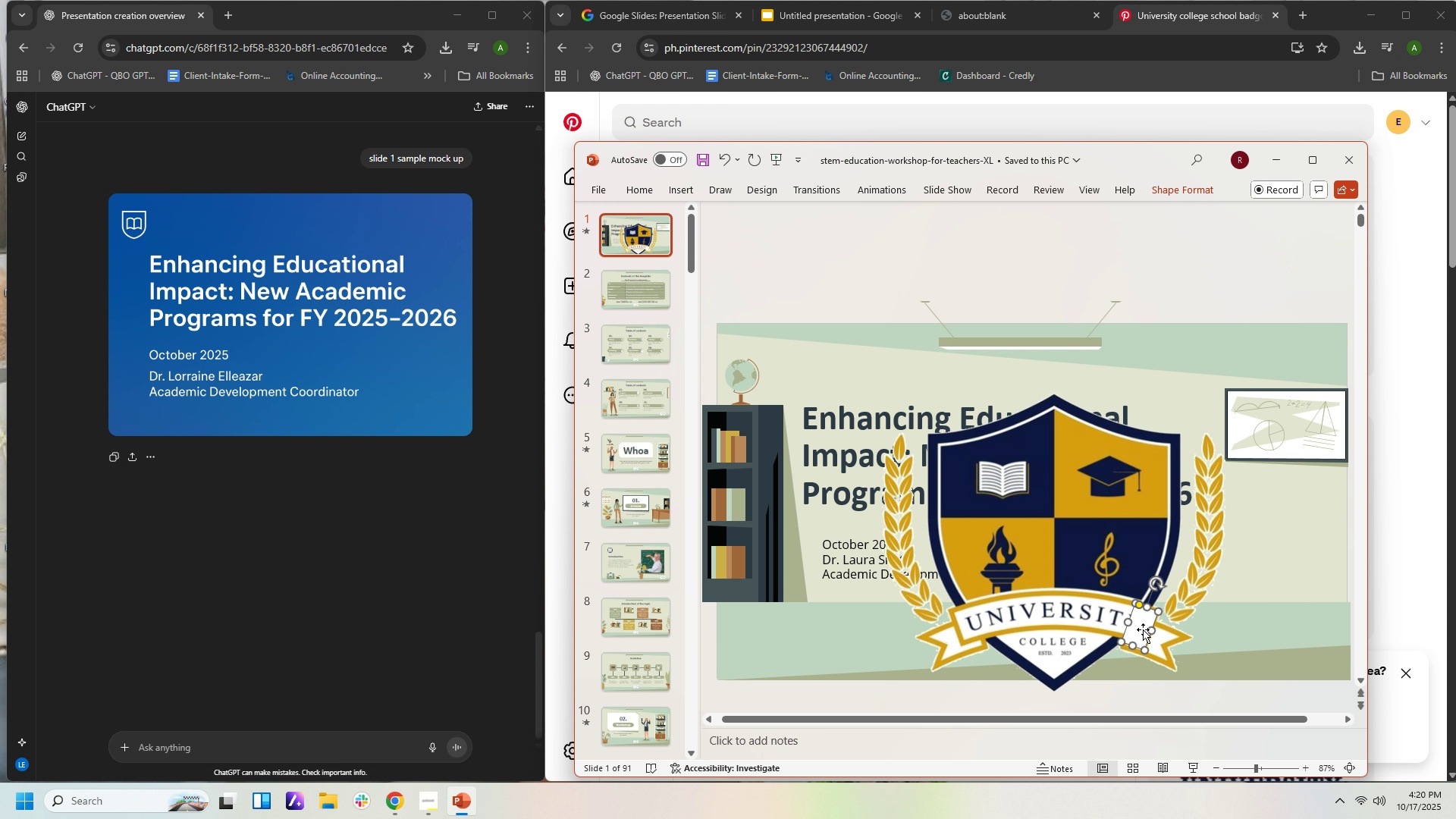 
double_click([1143, 629])
 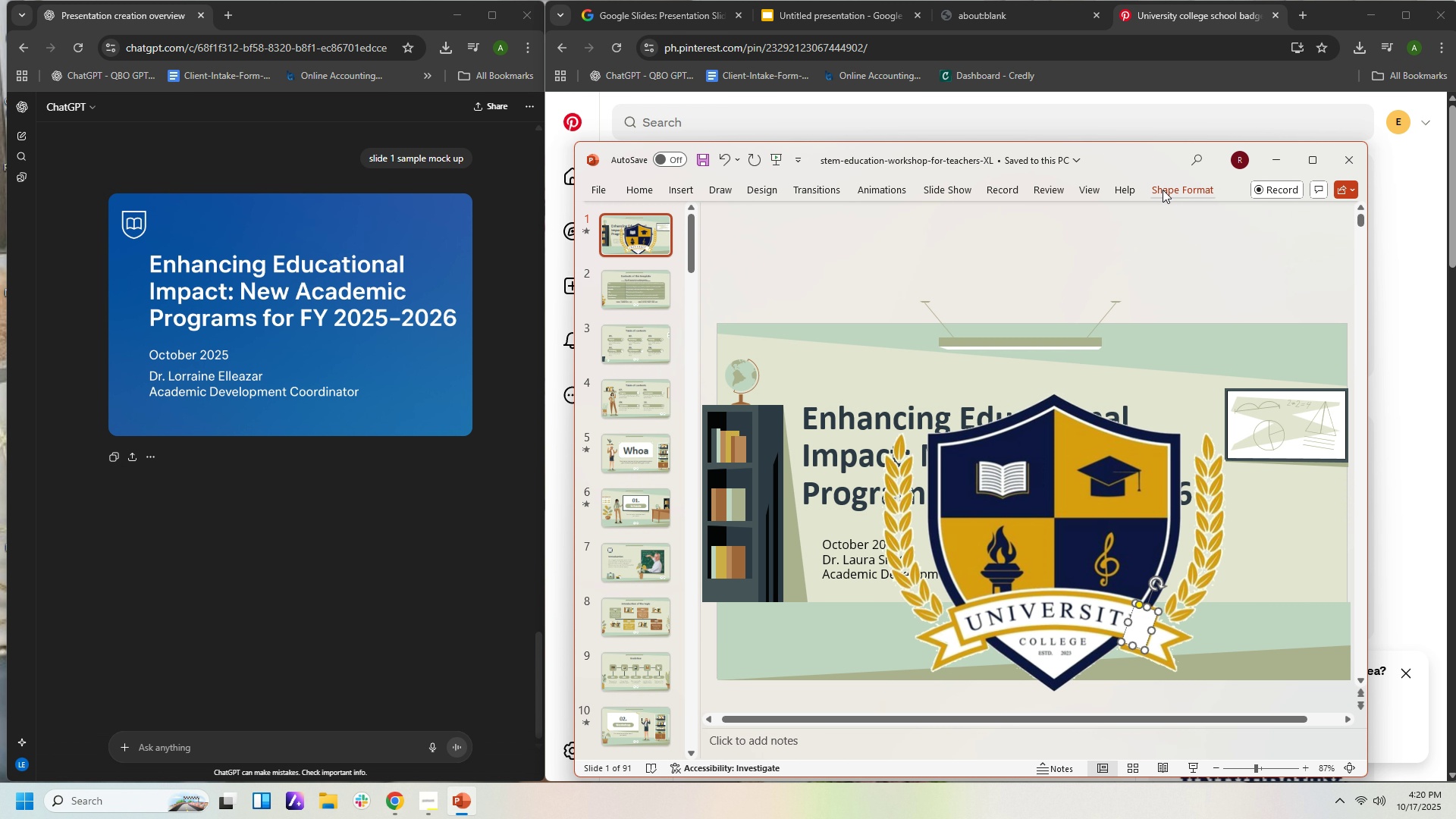 
left_click_drag(start_coordinate=[1163, 192], to_coordinate=[1160, 188])
 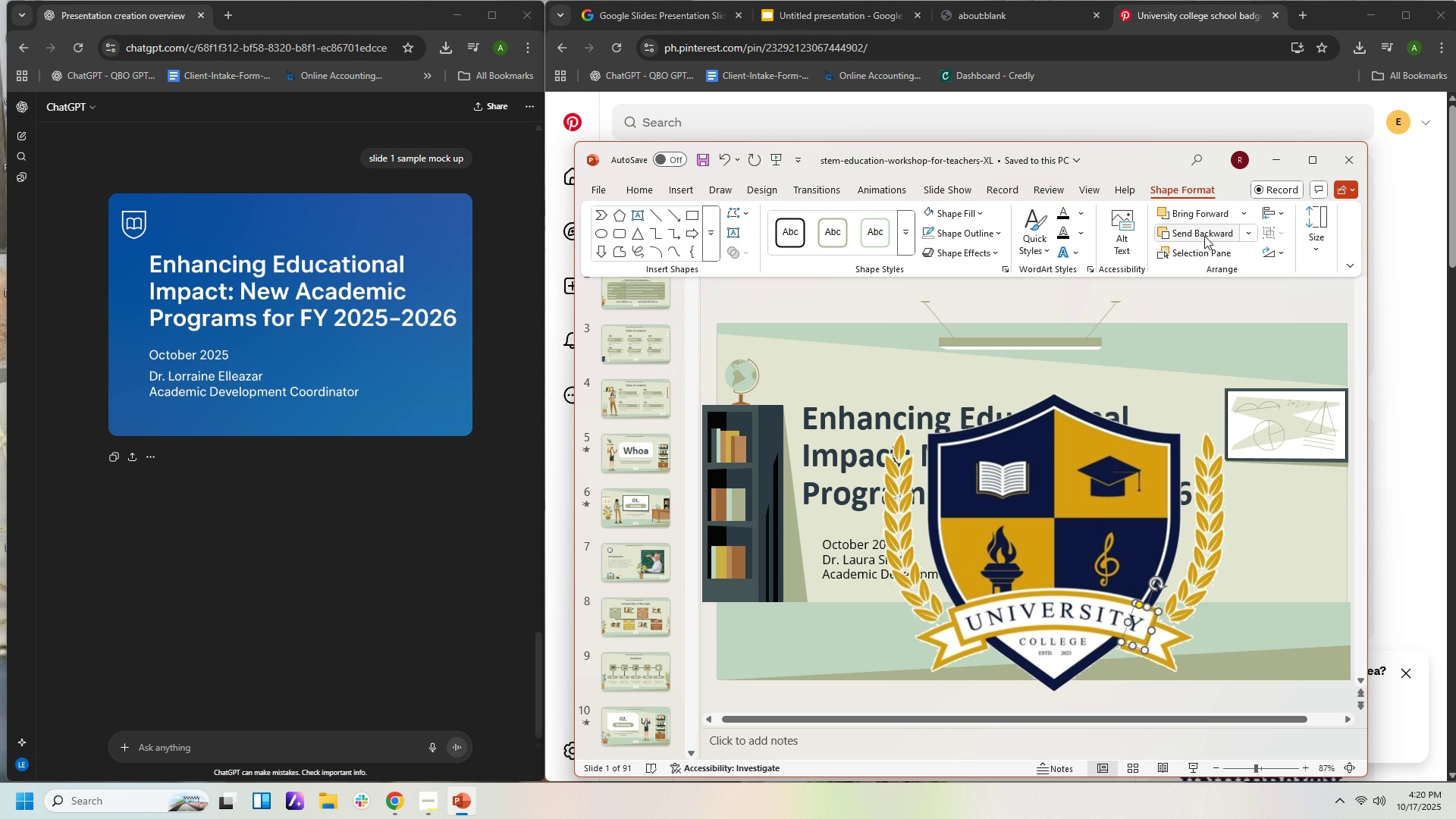 
double_click([1204, 236])
 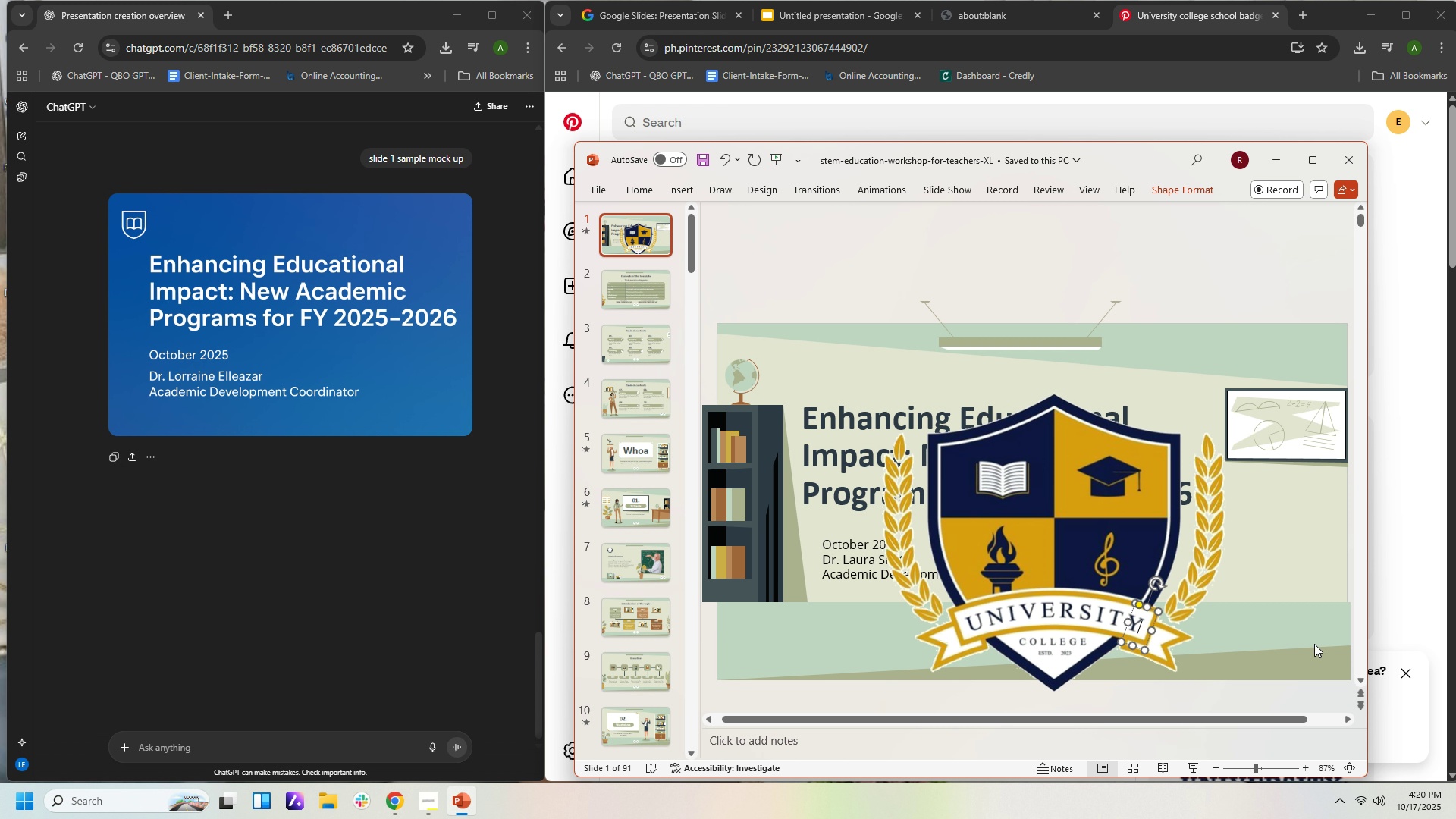 
left_click([1312, 640])
 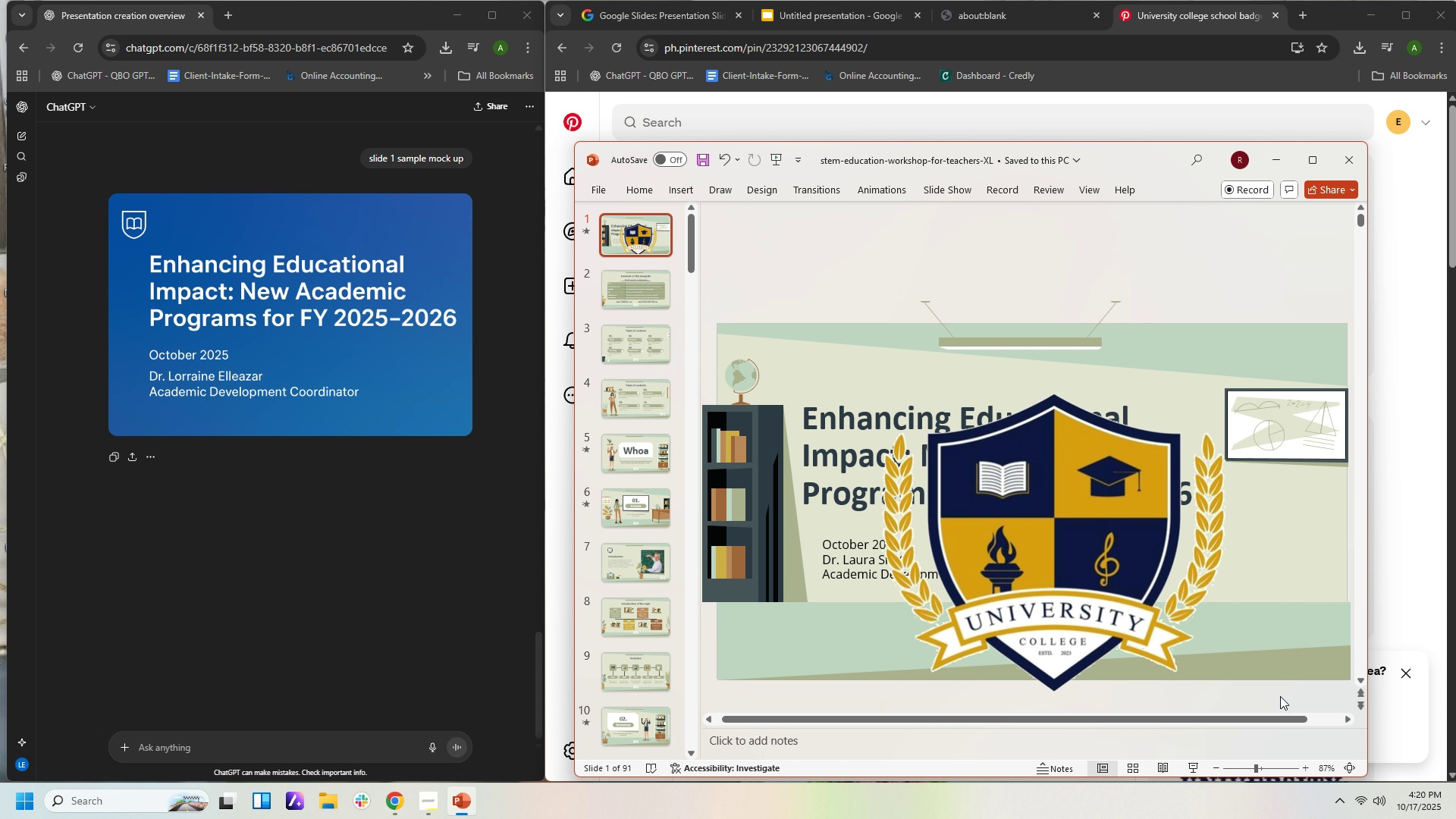 
left_click_drag(start_coordinate=[1280, 698], to_coordinate=[868, 399])
 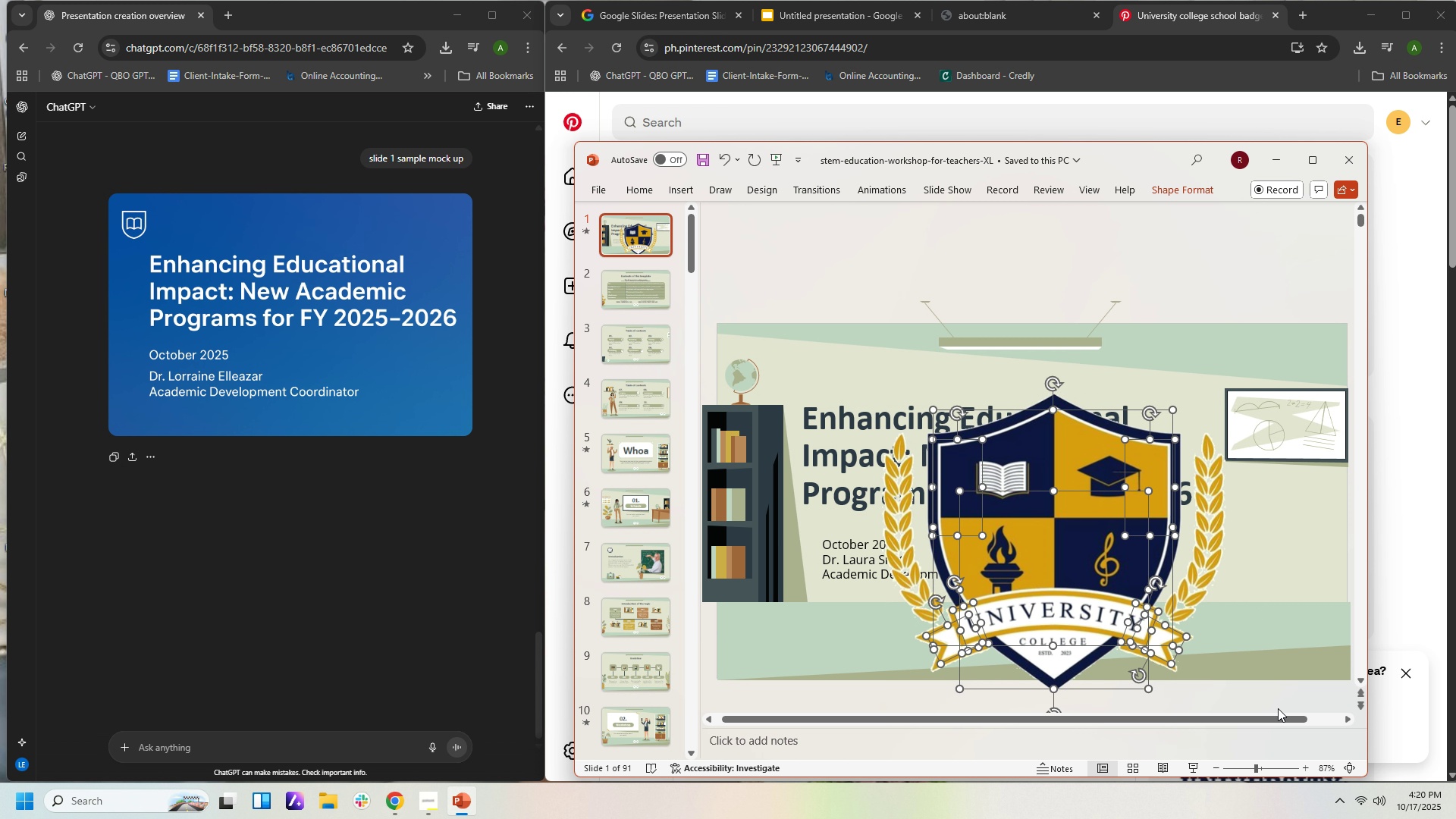 
left_click_drag(start_coordinate=[1275, 704], to_coordinate=[839, 365])
 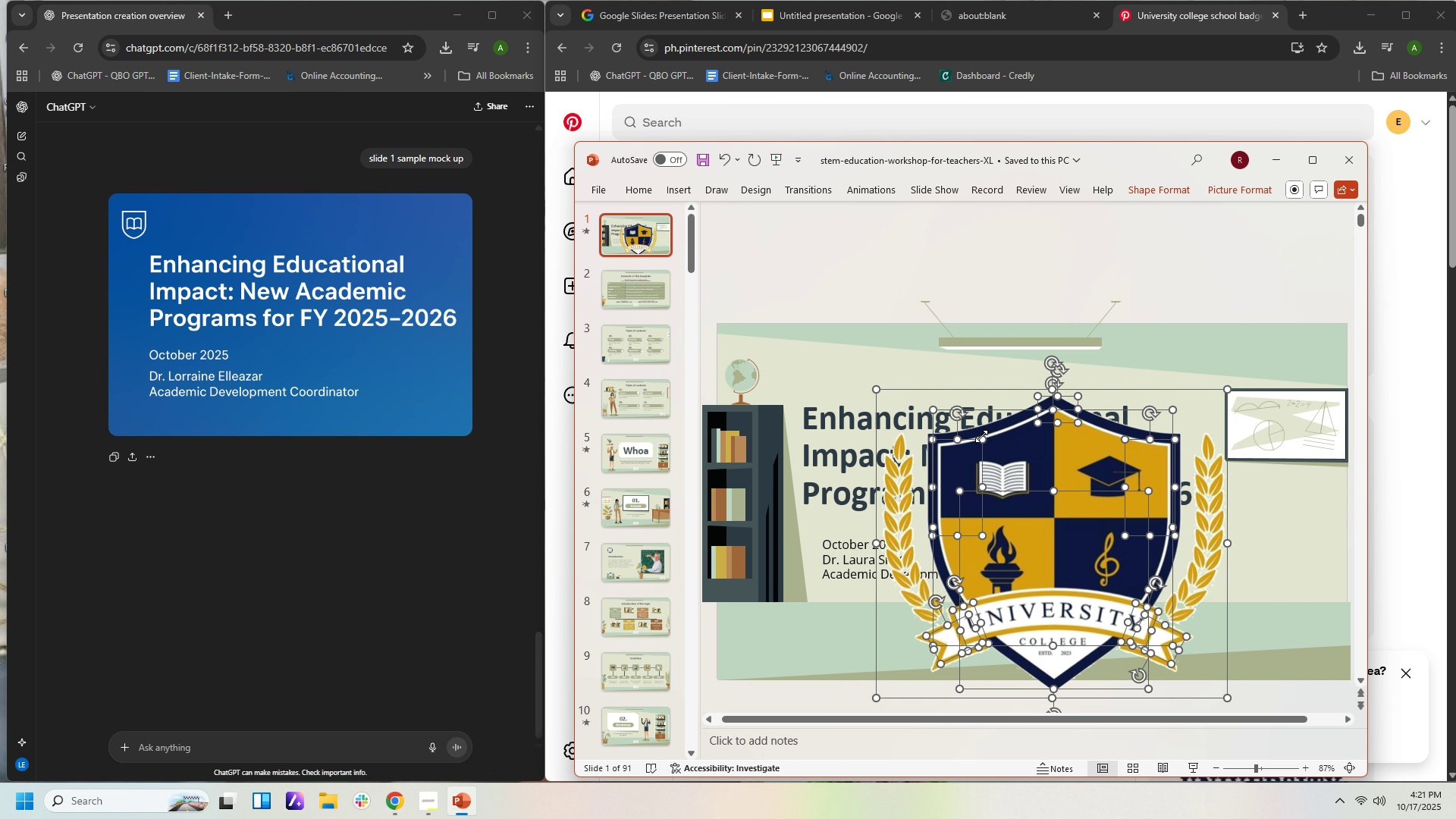 
left_click([1232, 184])
 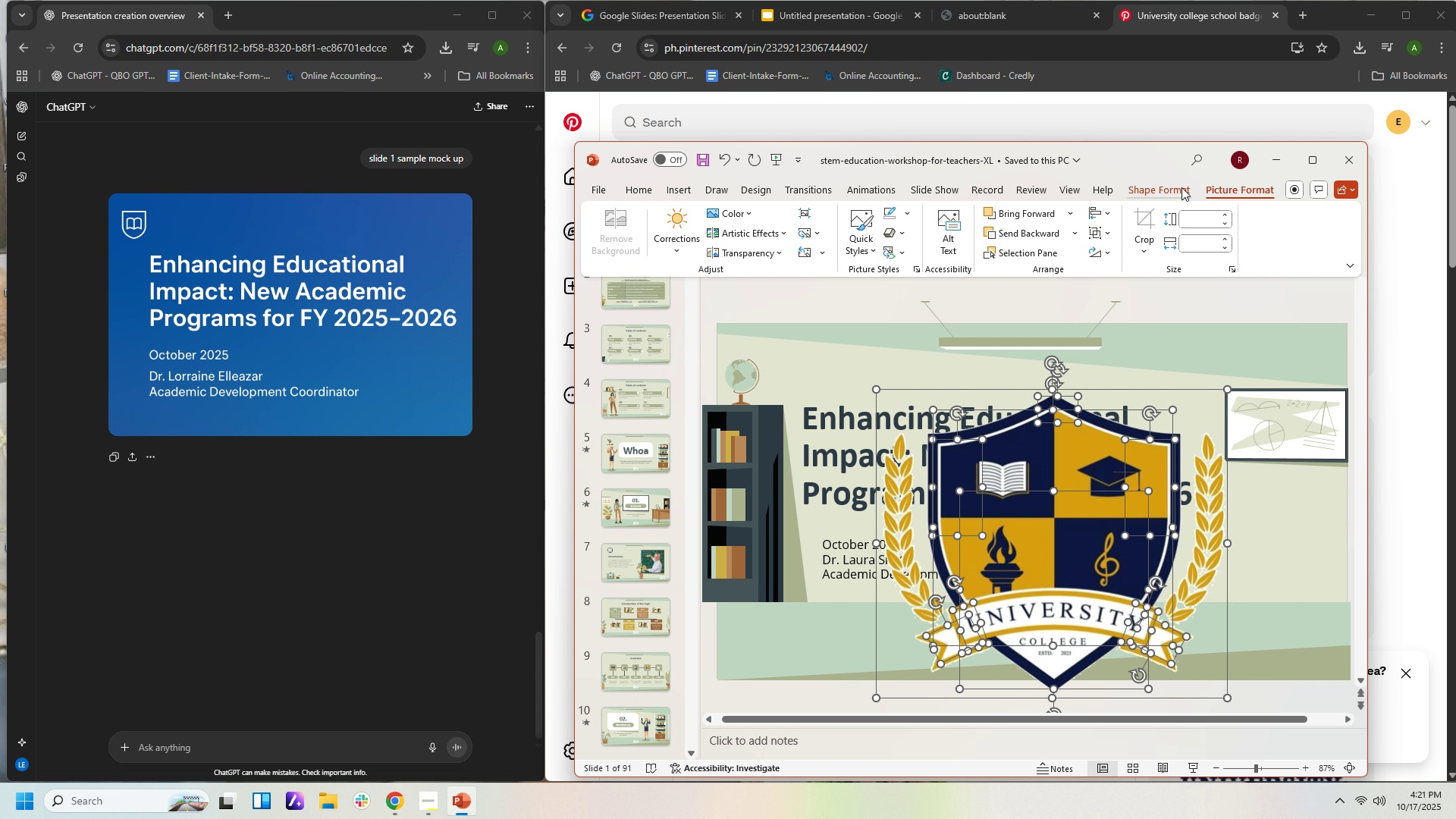 
left_click([1174, 187])
 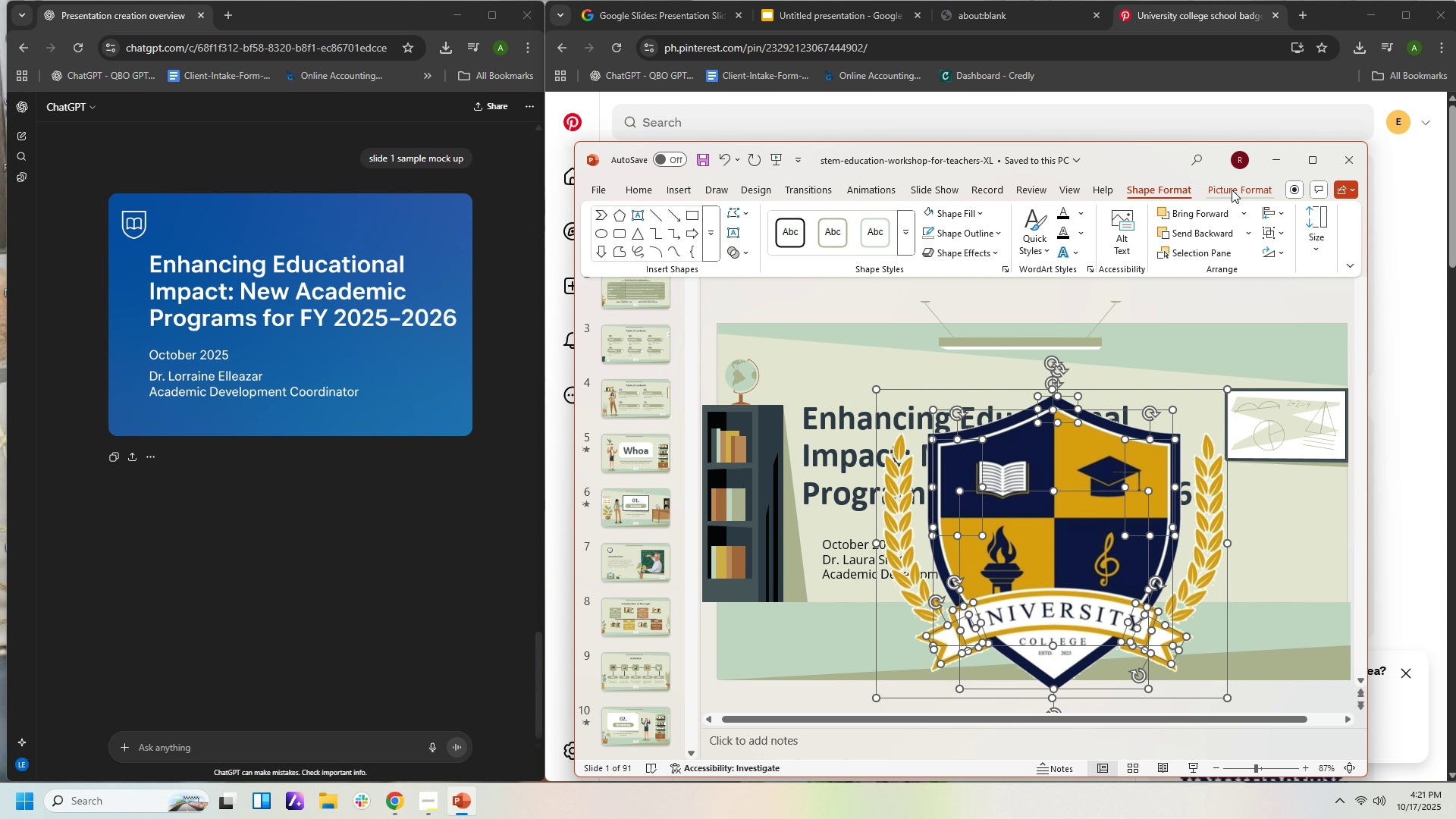 
left_click([1232, 190])
 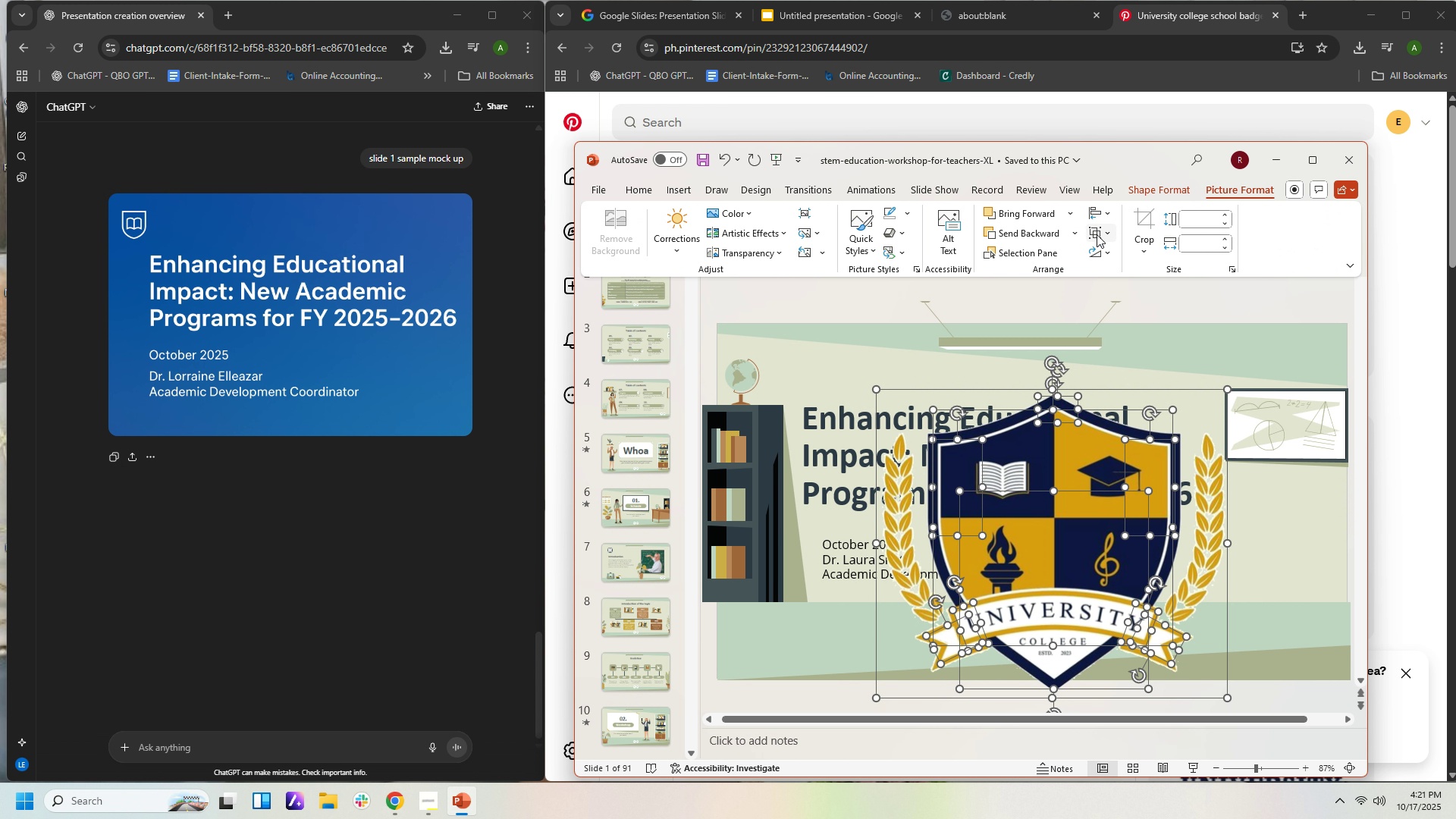 
left_click([1097, 234])
 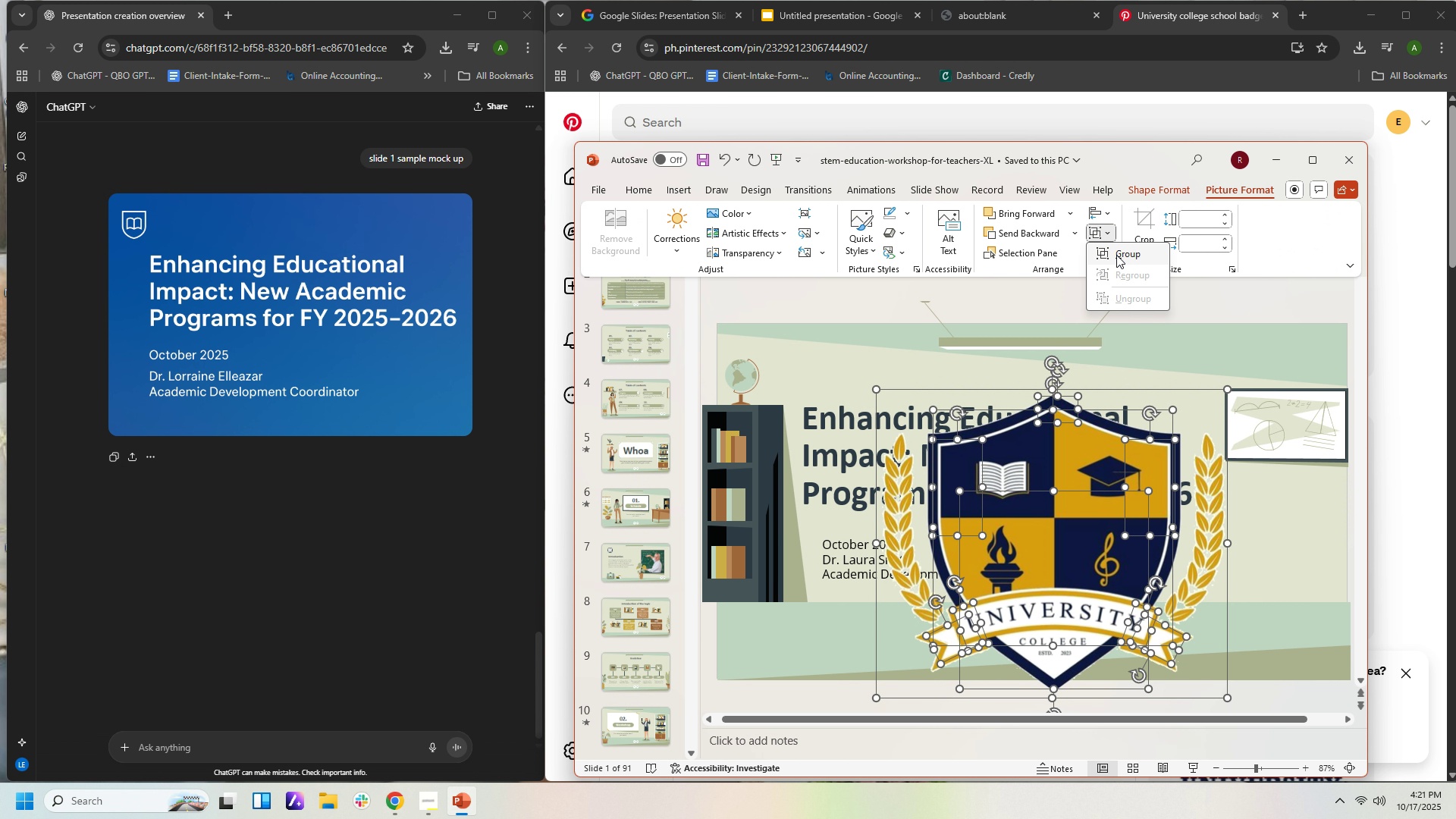 
left_click([1116, 255])
 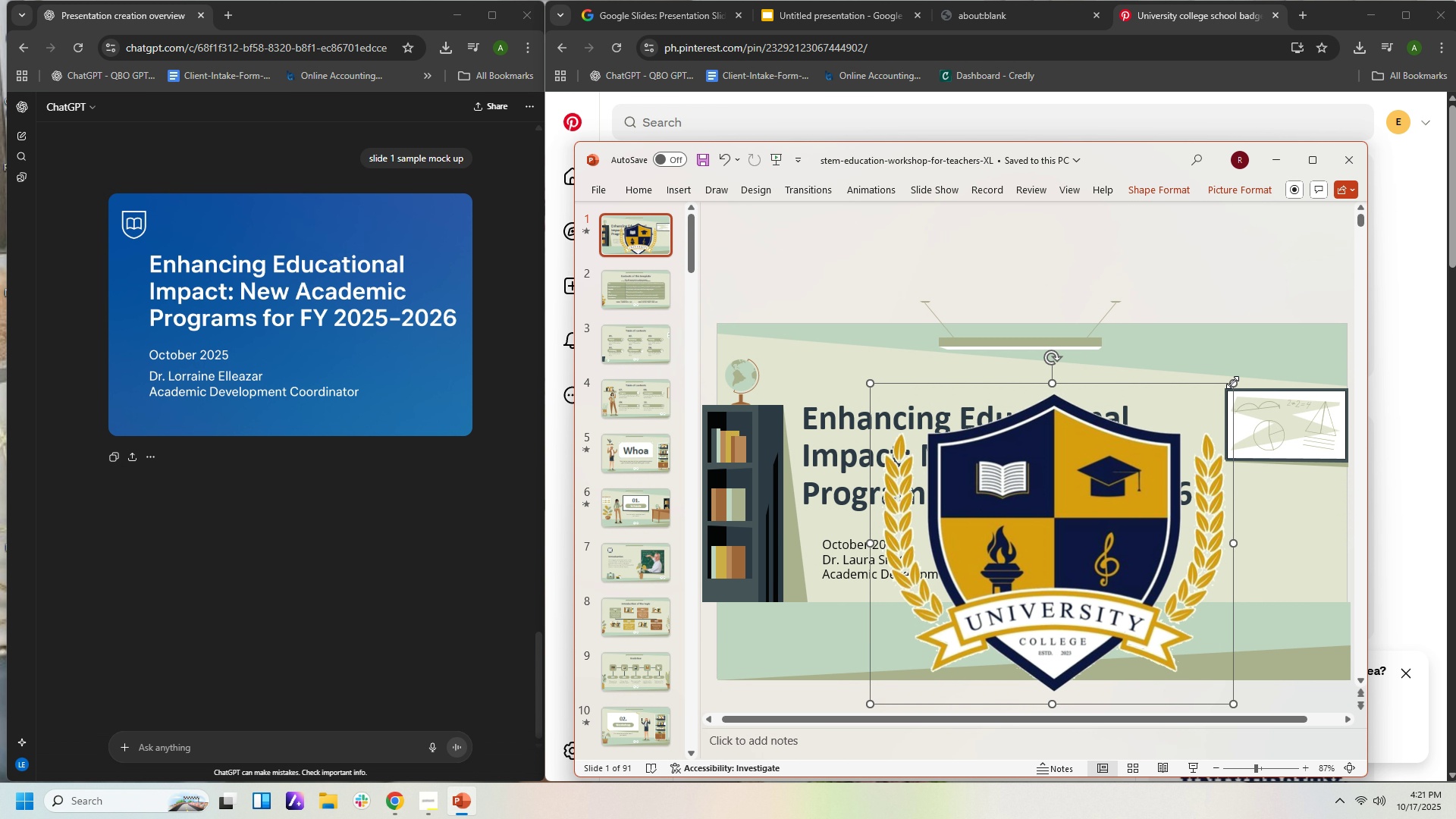 
left_click_drag(start_coordinate=[1238, 377], to_coordinate=[1228, 383])
 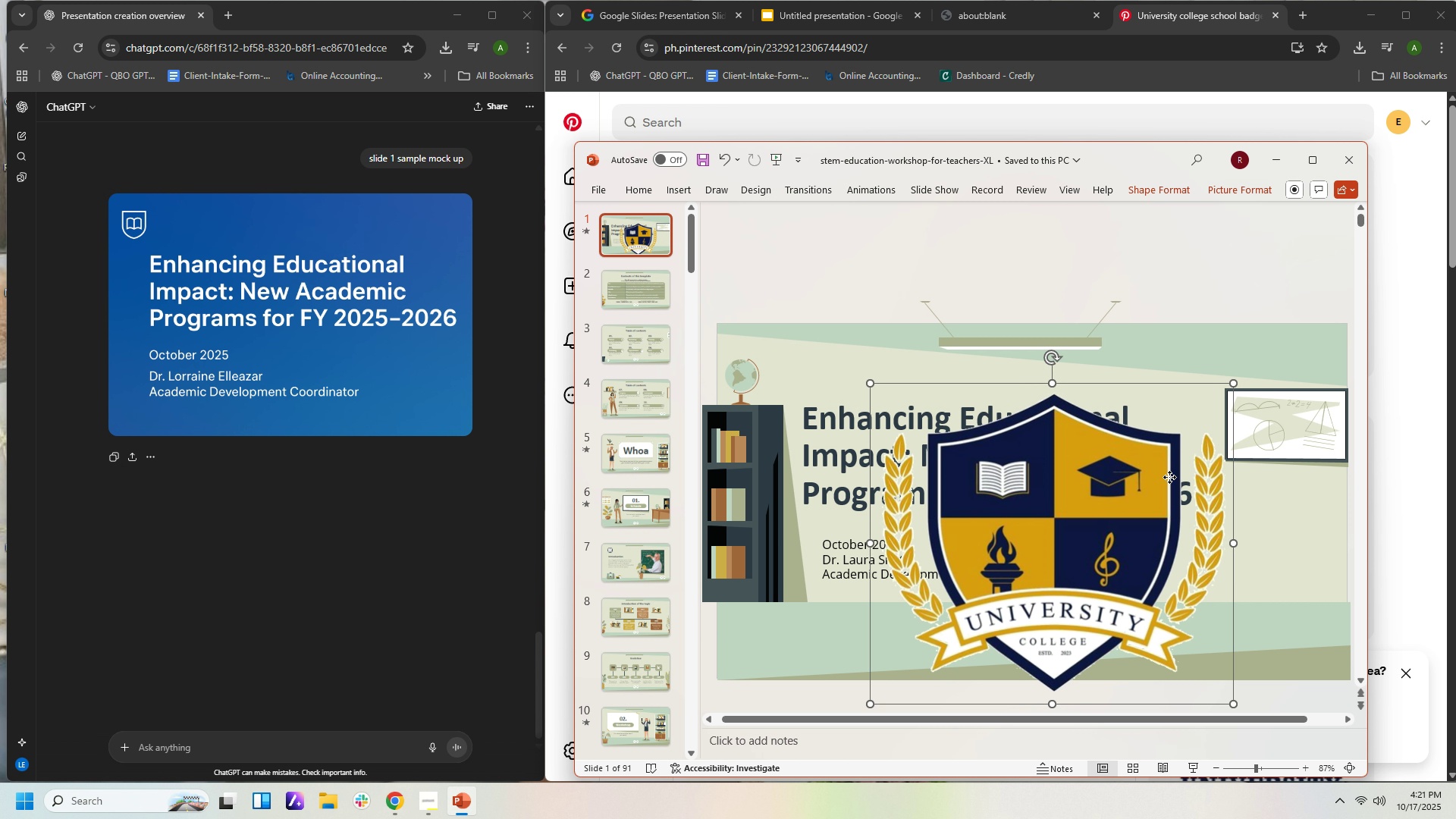 
left_click([1169, 477])
 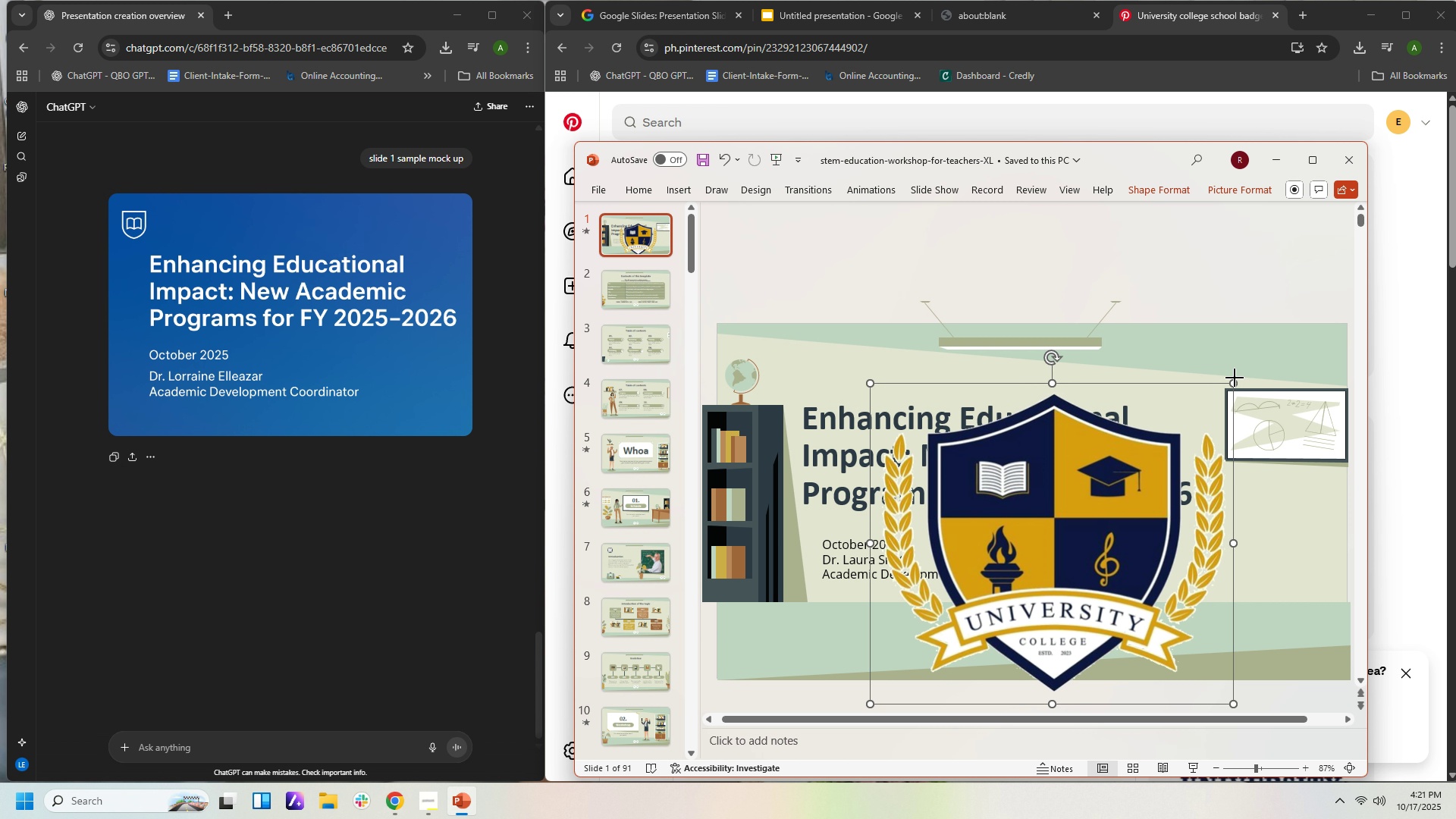 
left_click_drag(start_coordinate=[1235, 378], to_coordinate=[1031, 564])
 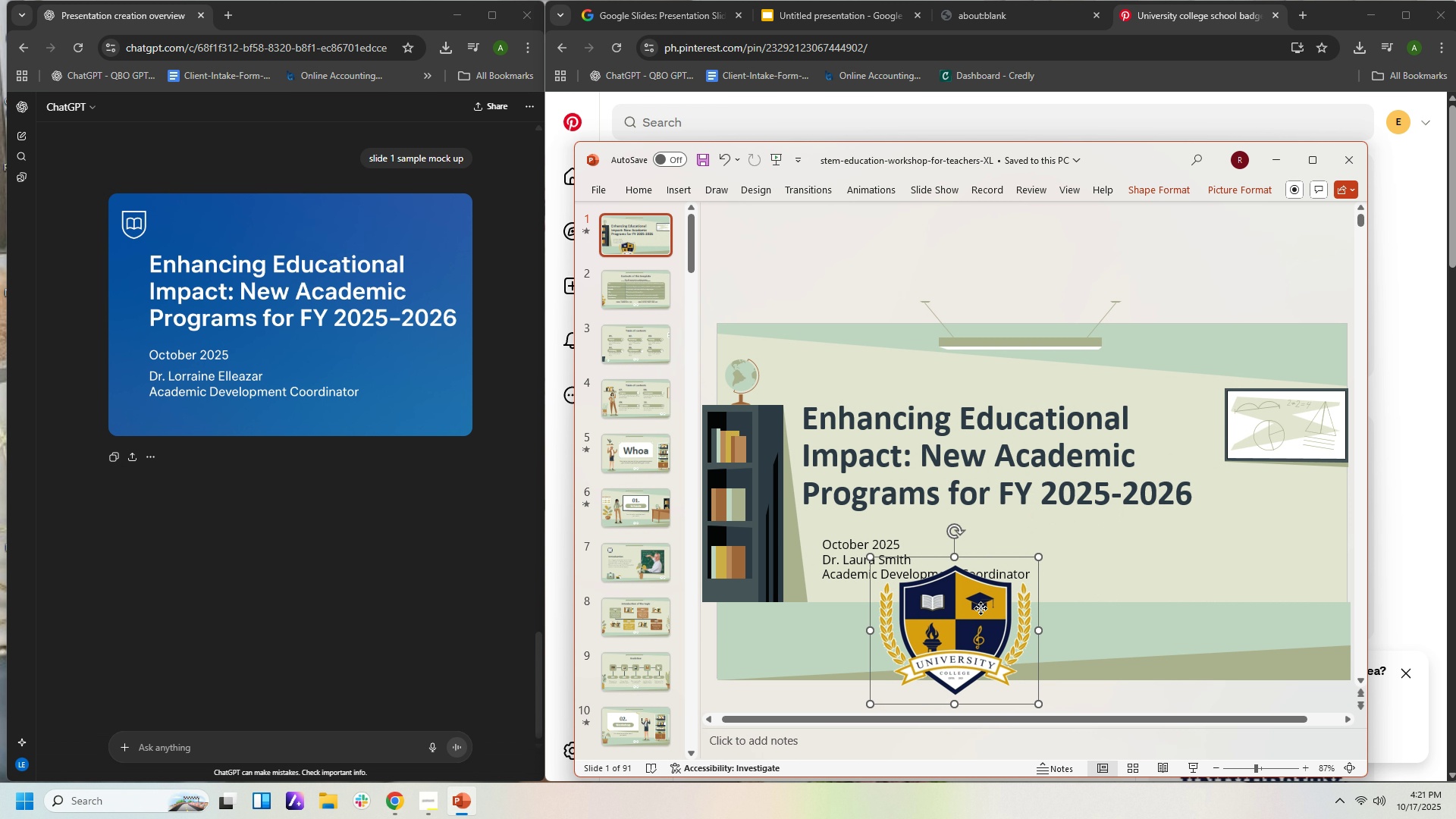 
left_click_drag(start_coordinate=[981, 608], to_coordinate=[1285, 617])
 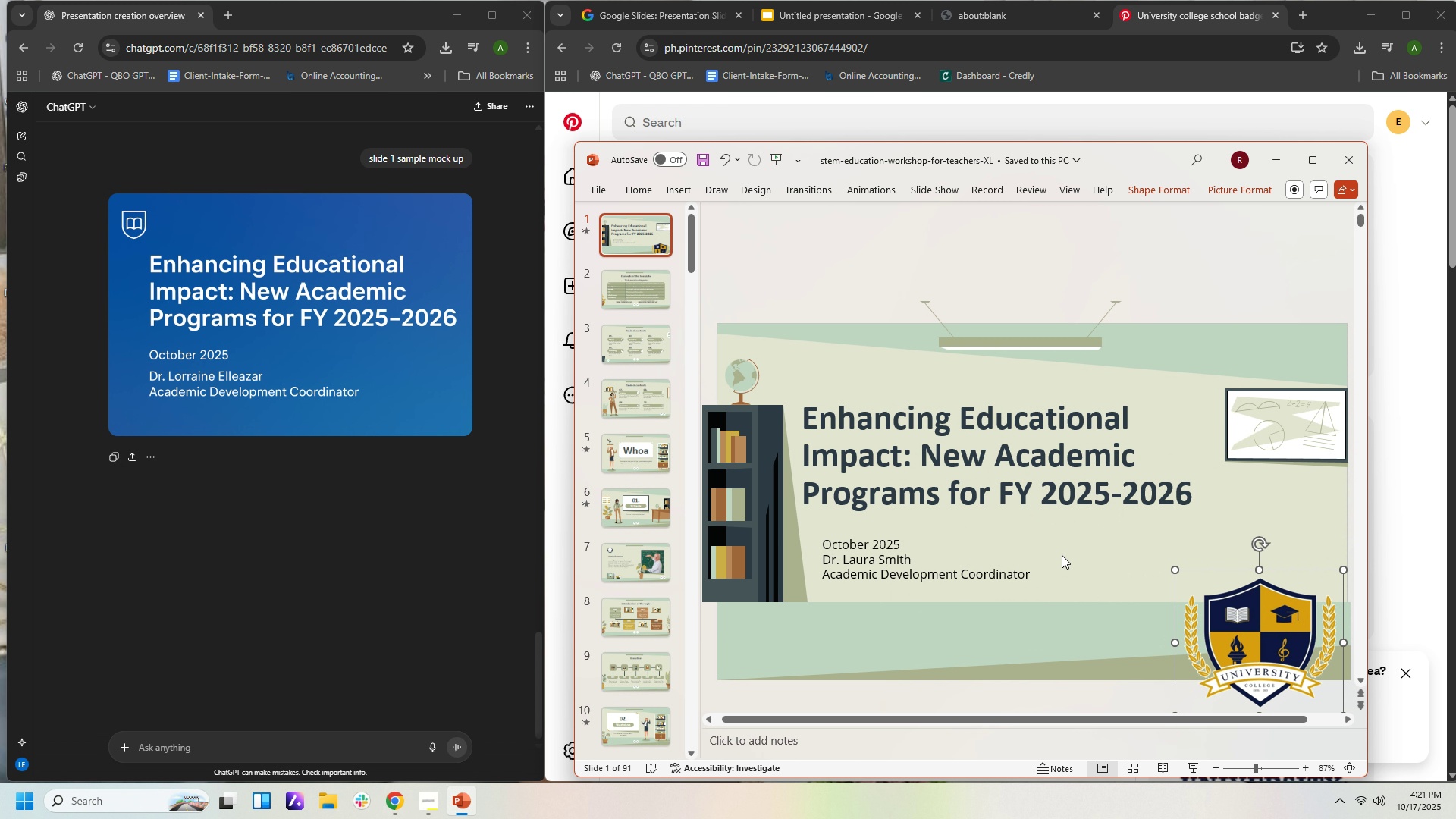 
left_click([1062, 555])
 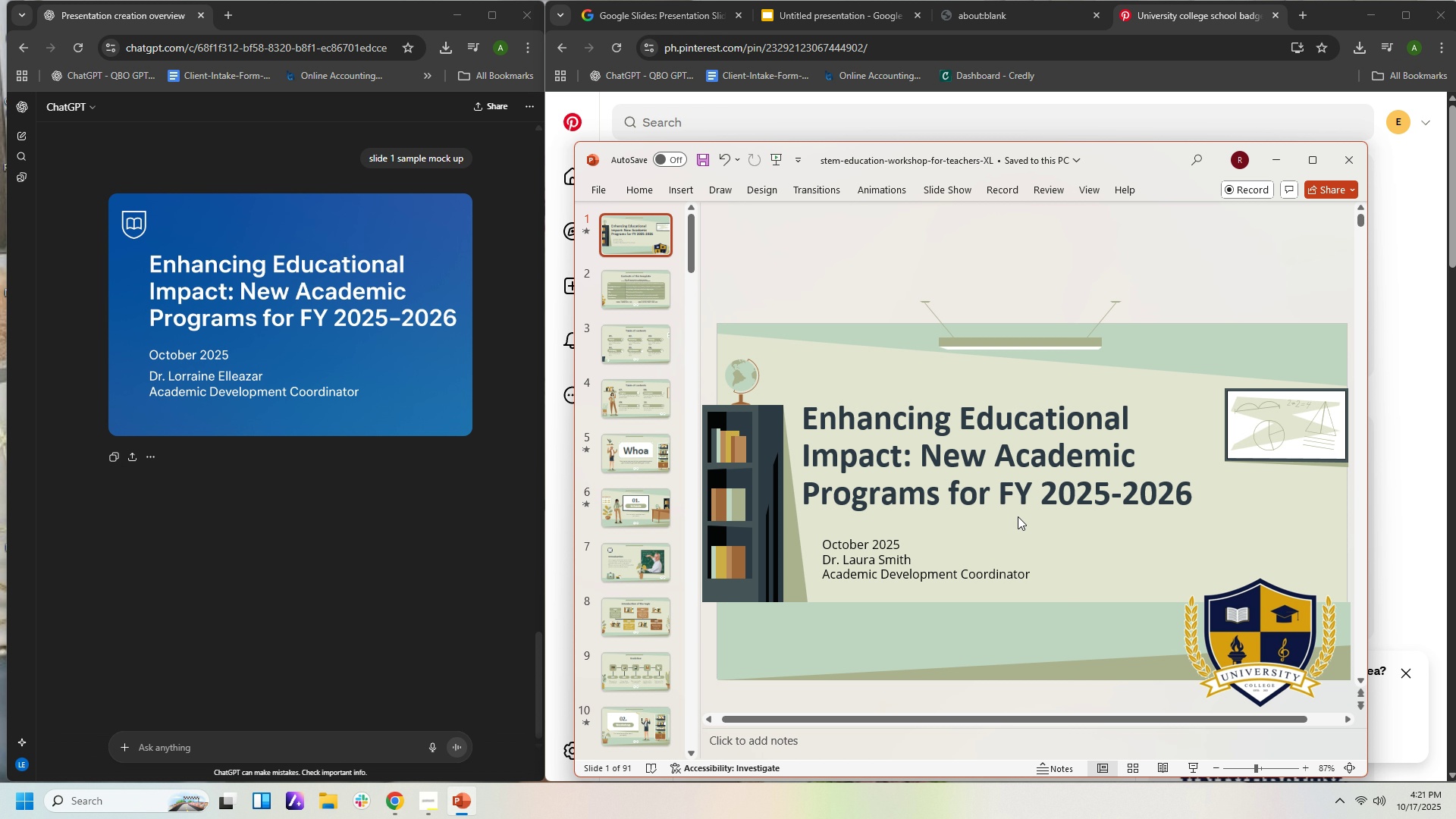 
wait(5.9)
 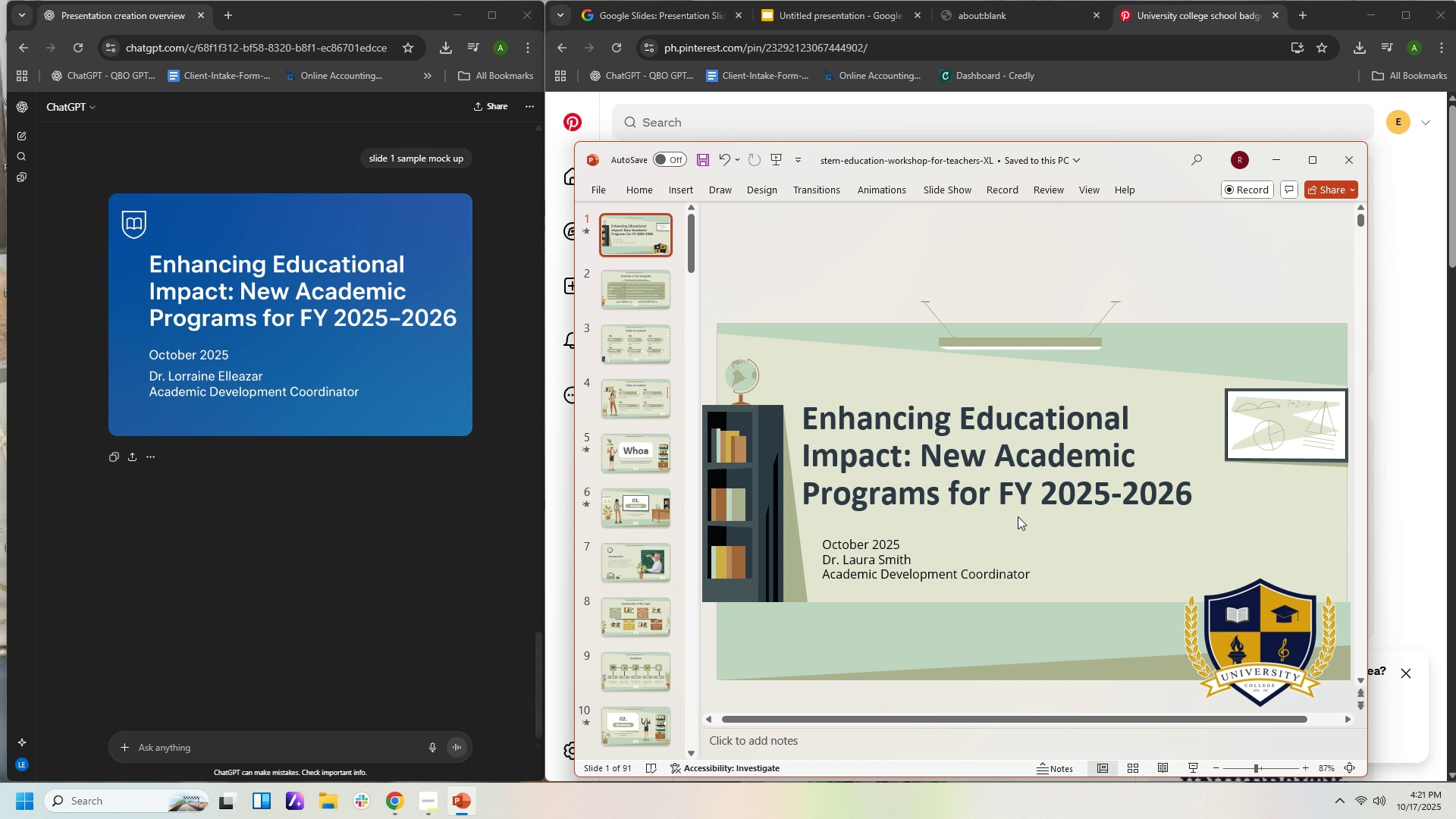 
left_click([974, 438])
 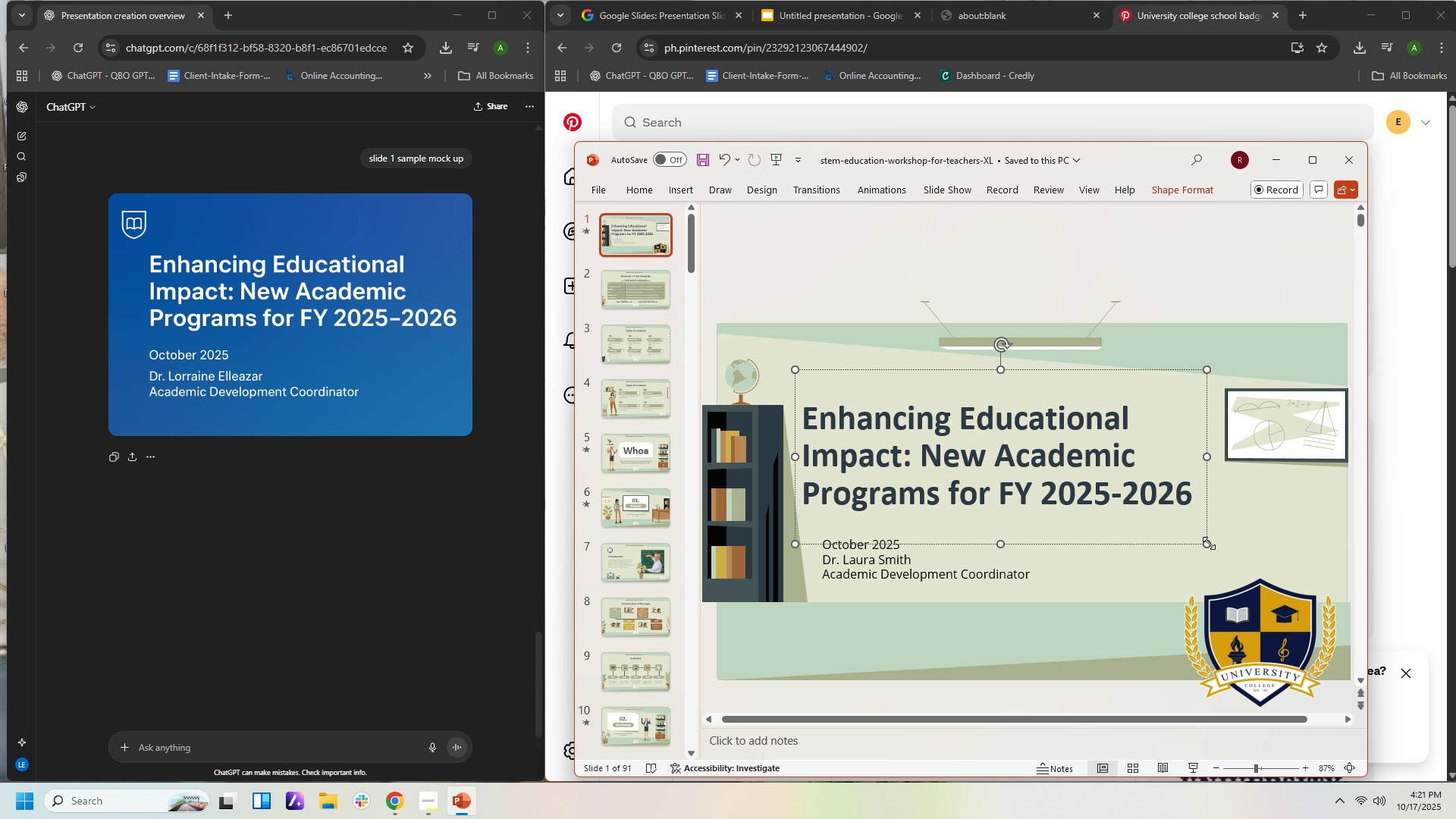 
left_click_drag(start_coordinate=[1209, 543], to_coordinate=[1320, 553])
 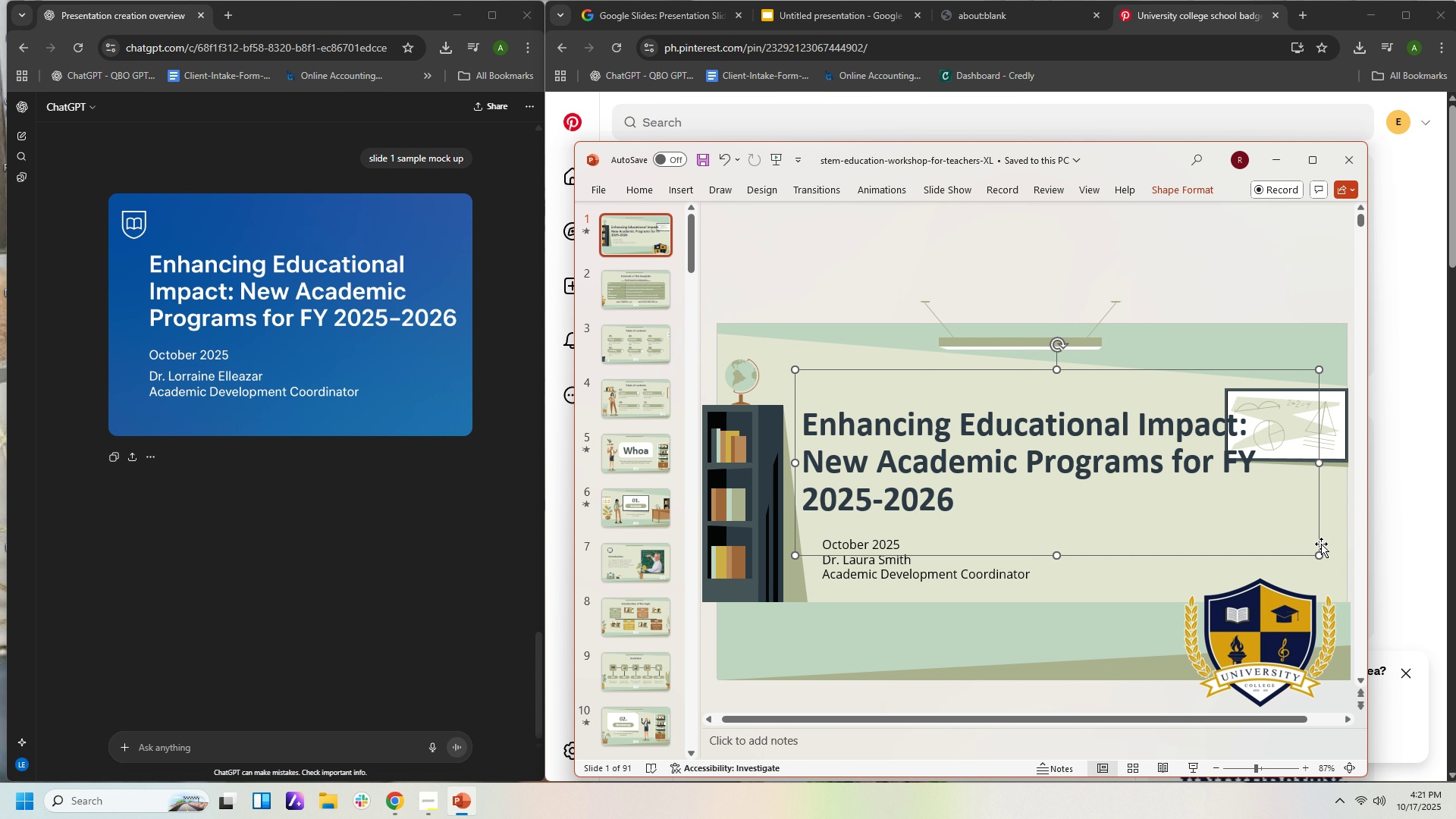 
left_click_drag(start_coordinate=[1320, 551], to_coordinate=[1326, 554])
 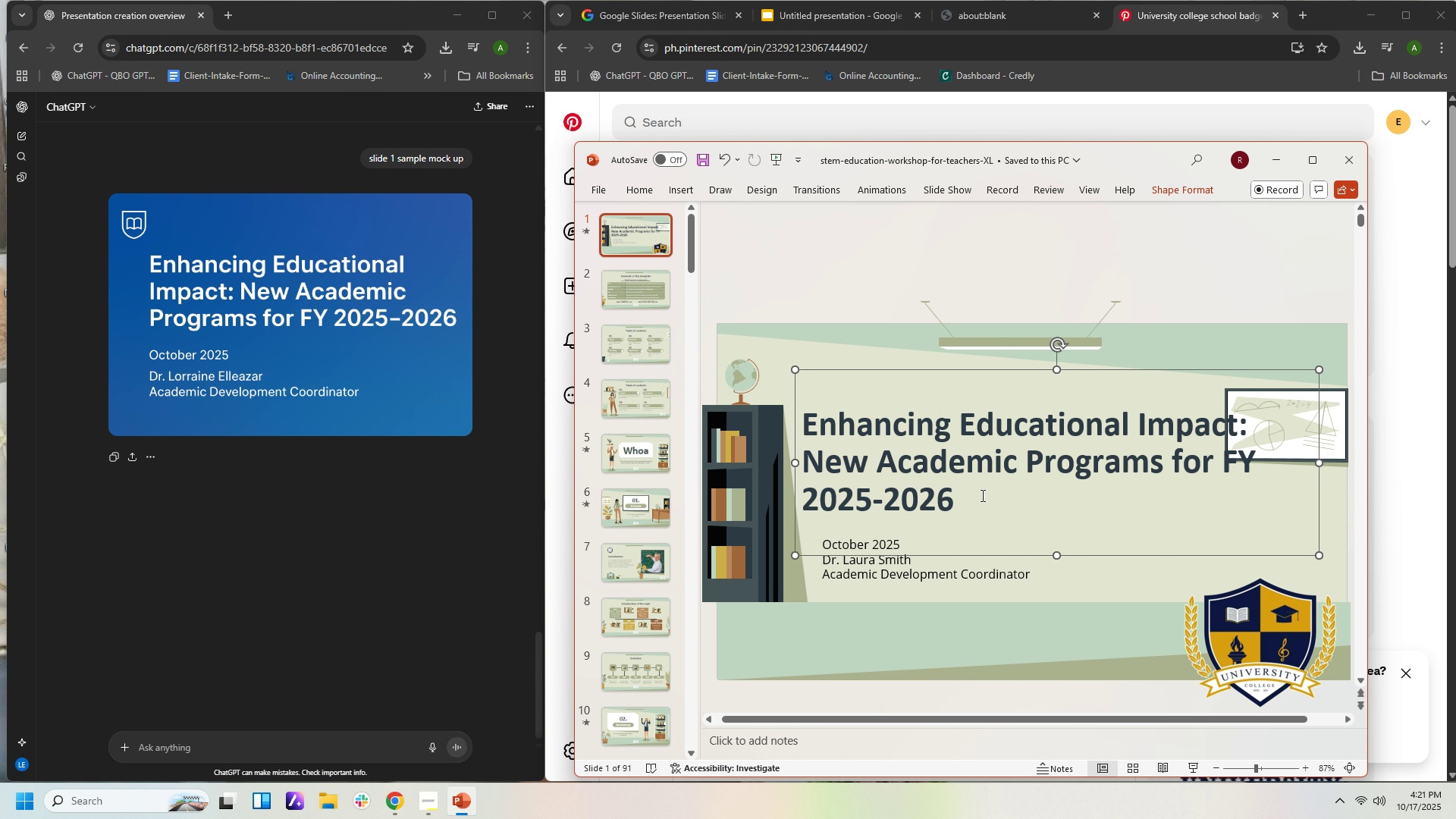 
left_click_drag(start_coordinate=[981, 495], to_coordinate=[808, 393])
 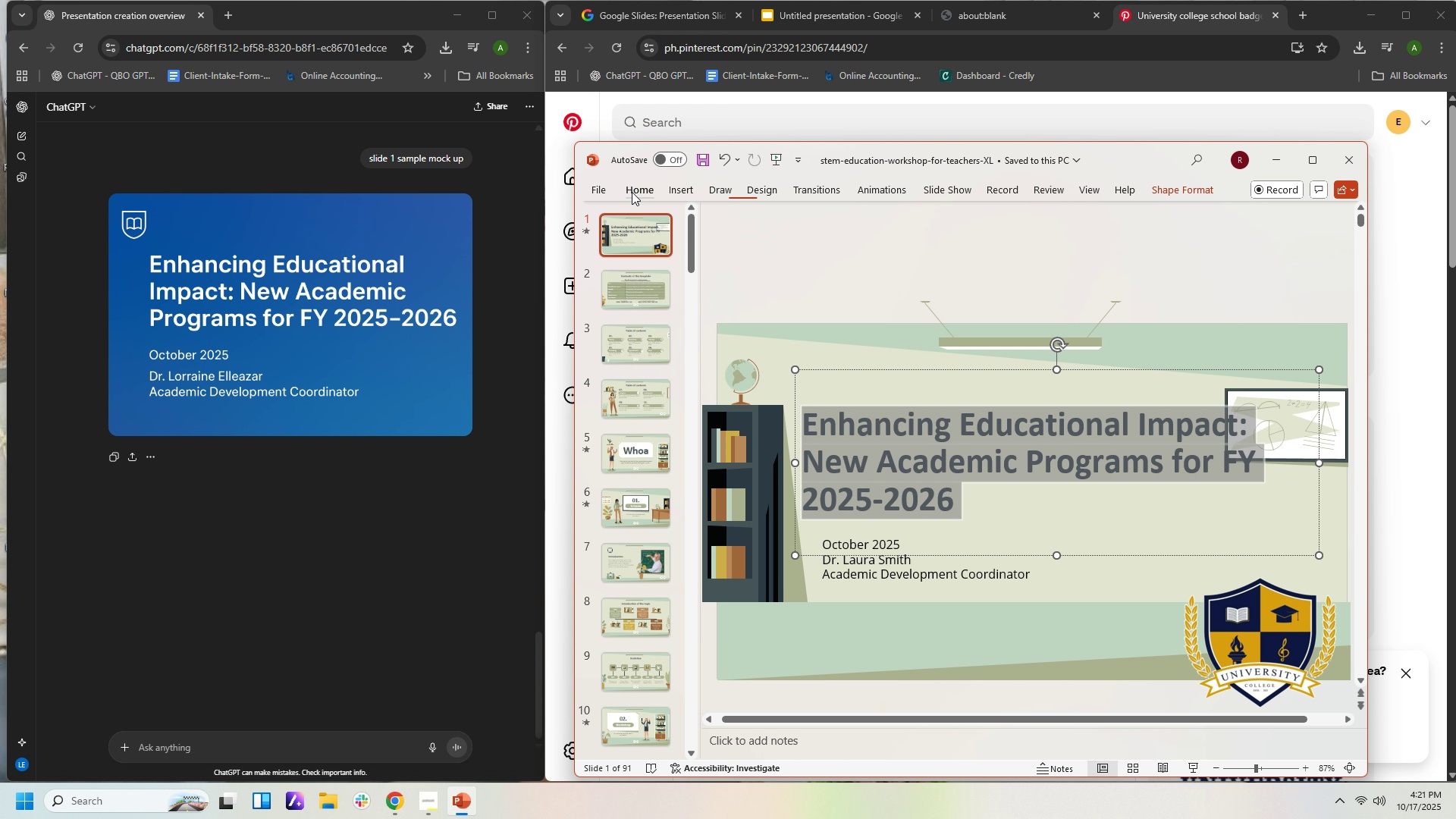 
left_click([632, 192])
 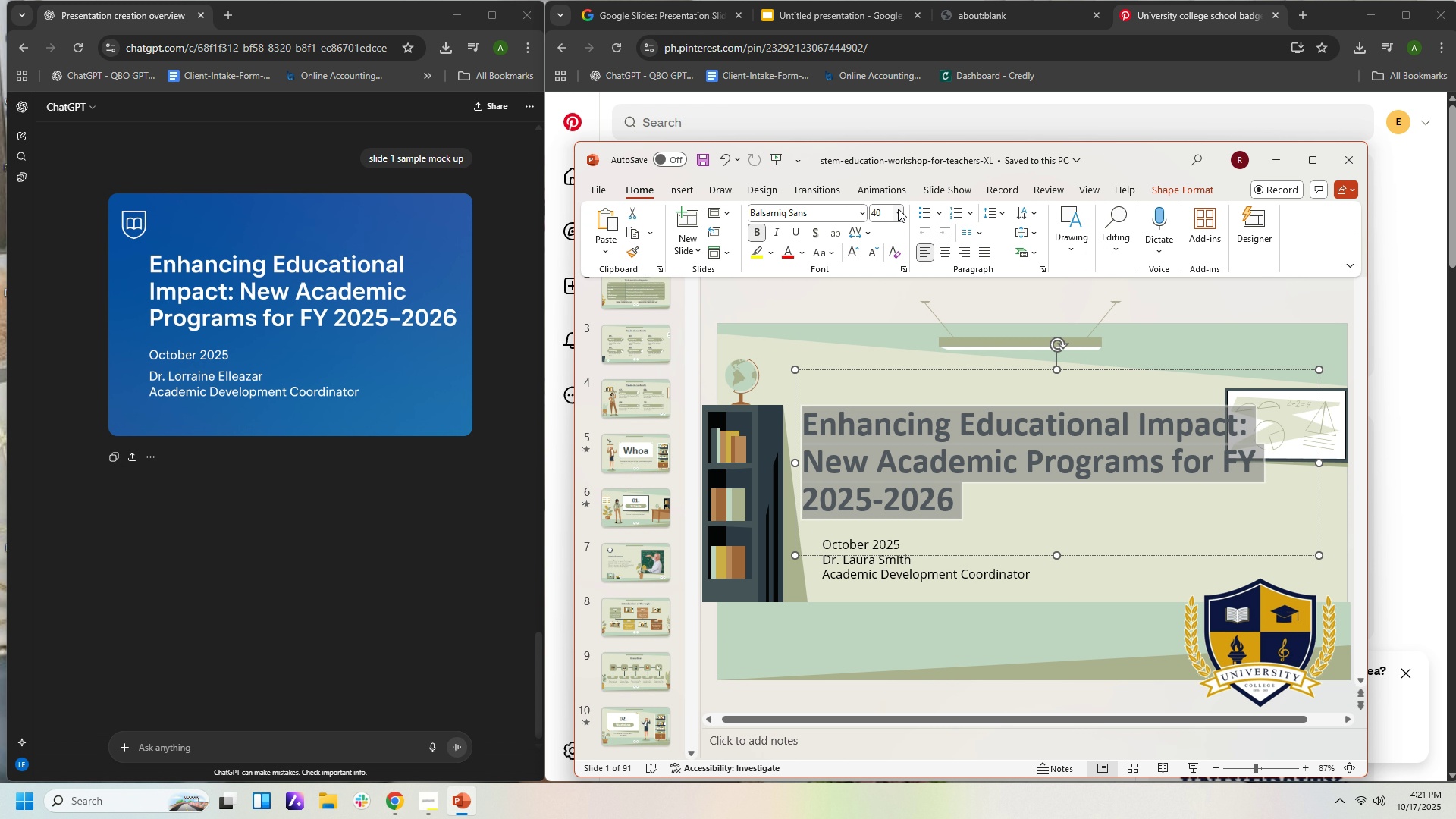 
left_click([898, 209])
 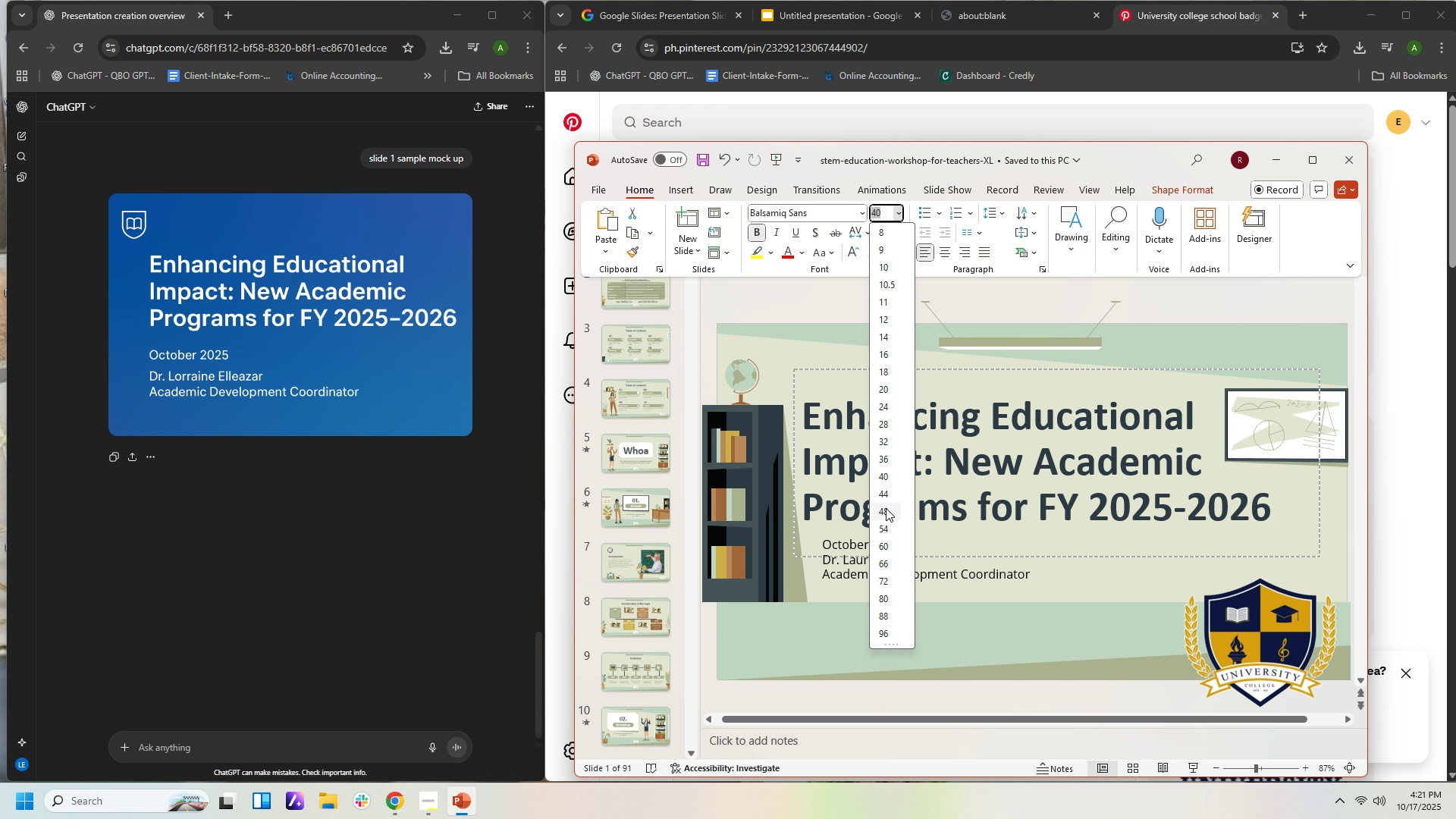 
left_click([886, 508])
 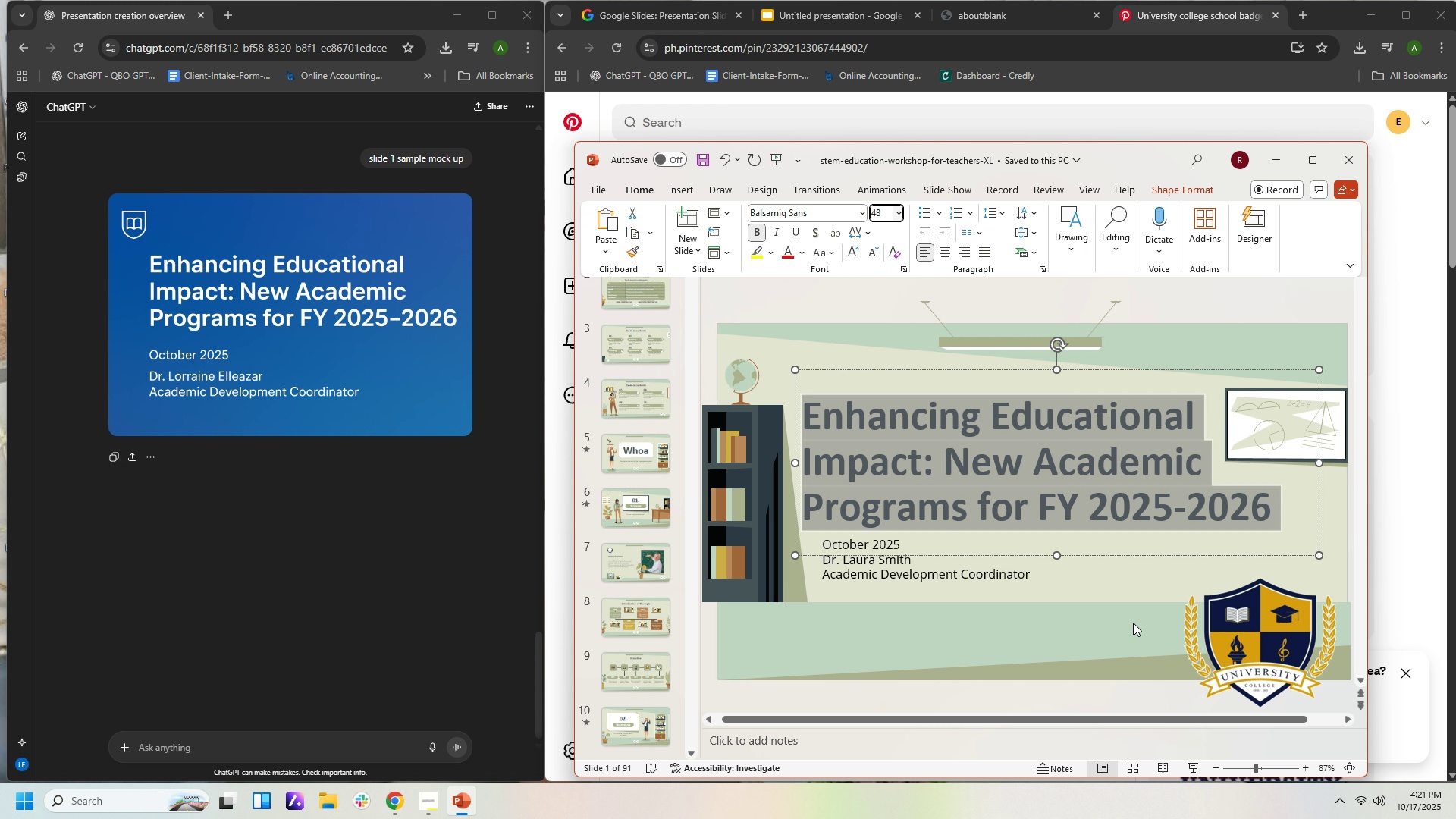 
left_click([1133, 623])
 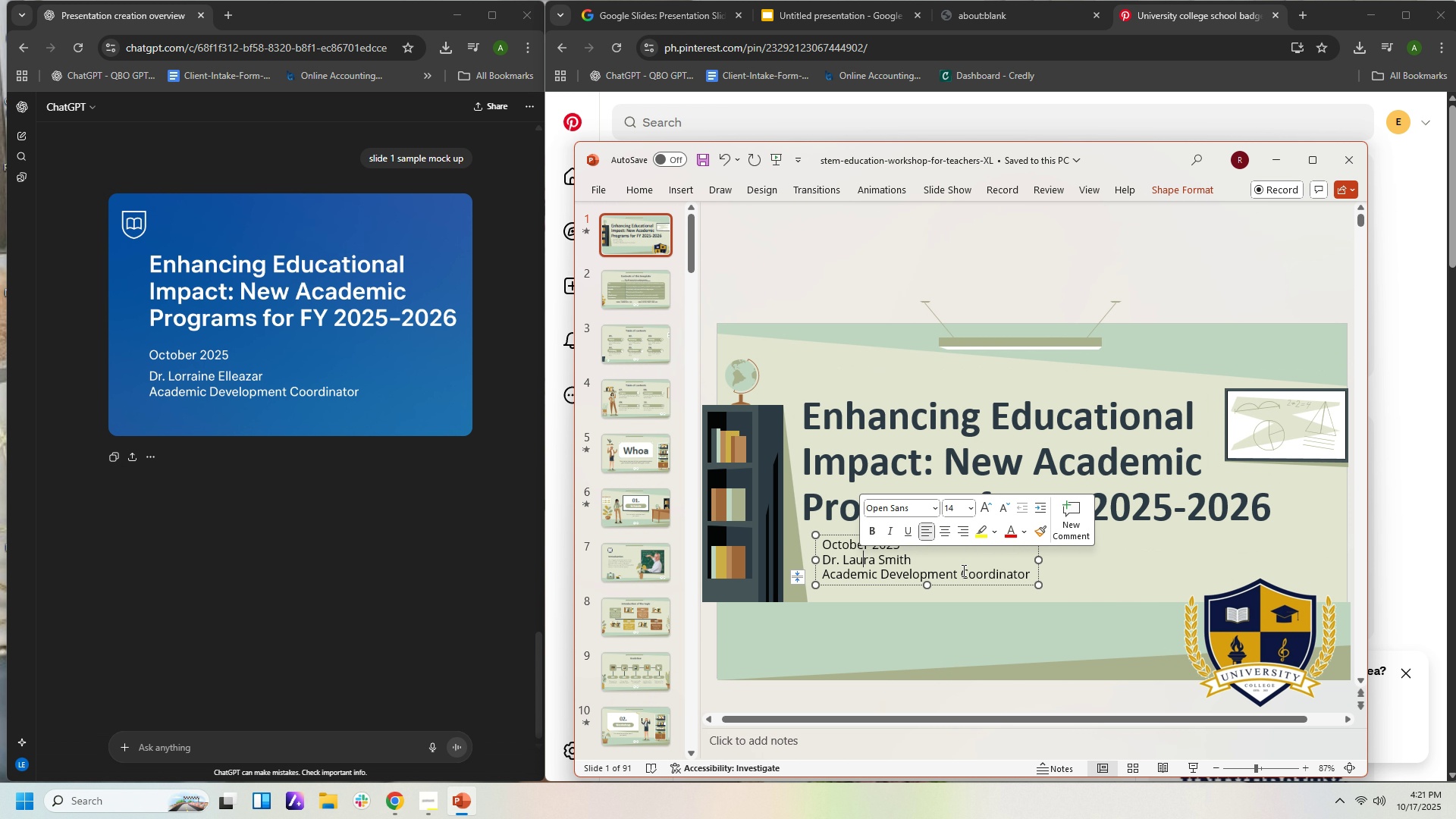 
left_click([959, 573])
 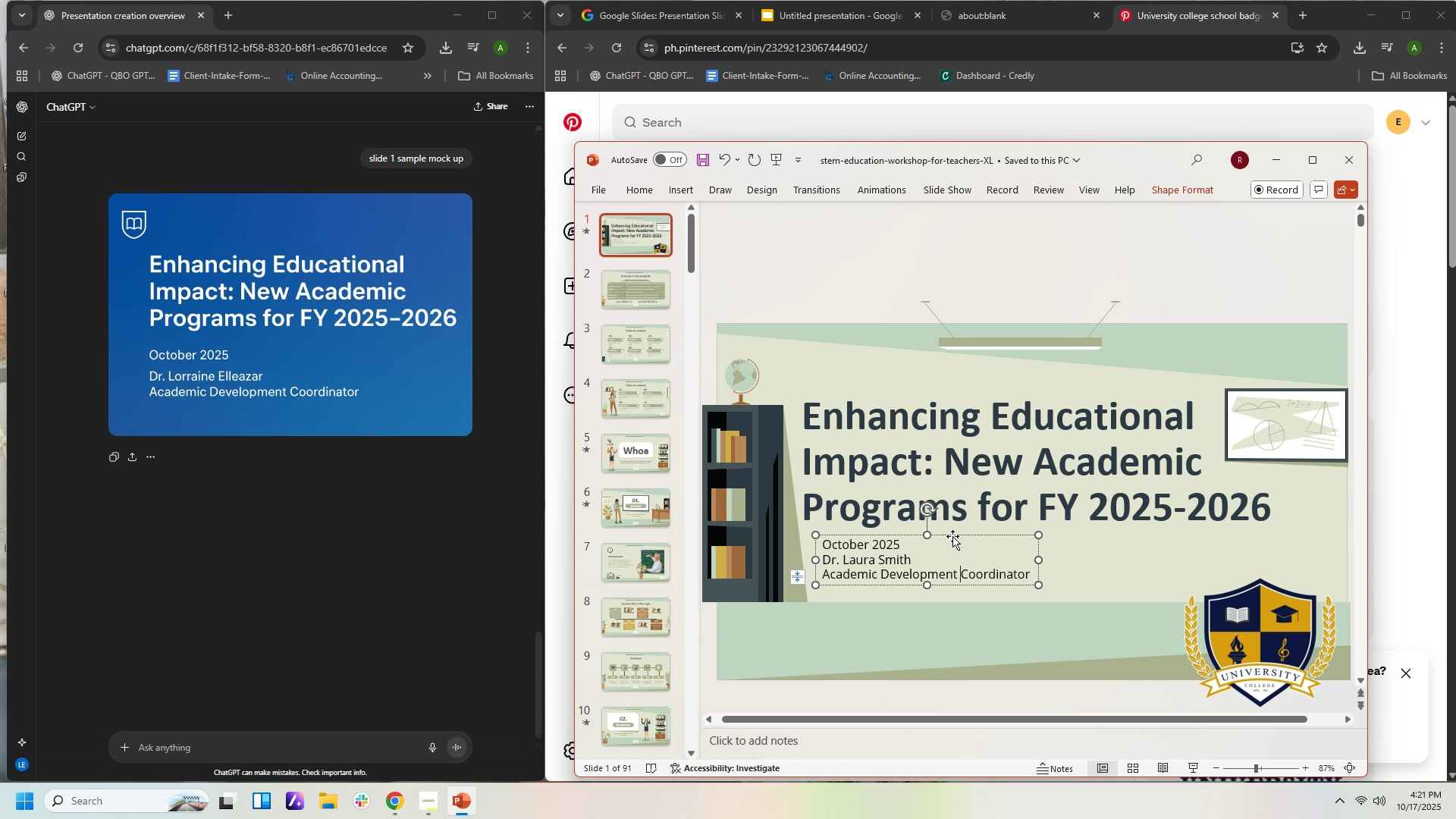 
left_click_drag(start_coordinate=[952, 536], to_coordinate=[943, 548])
 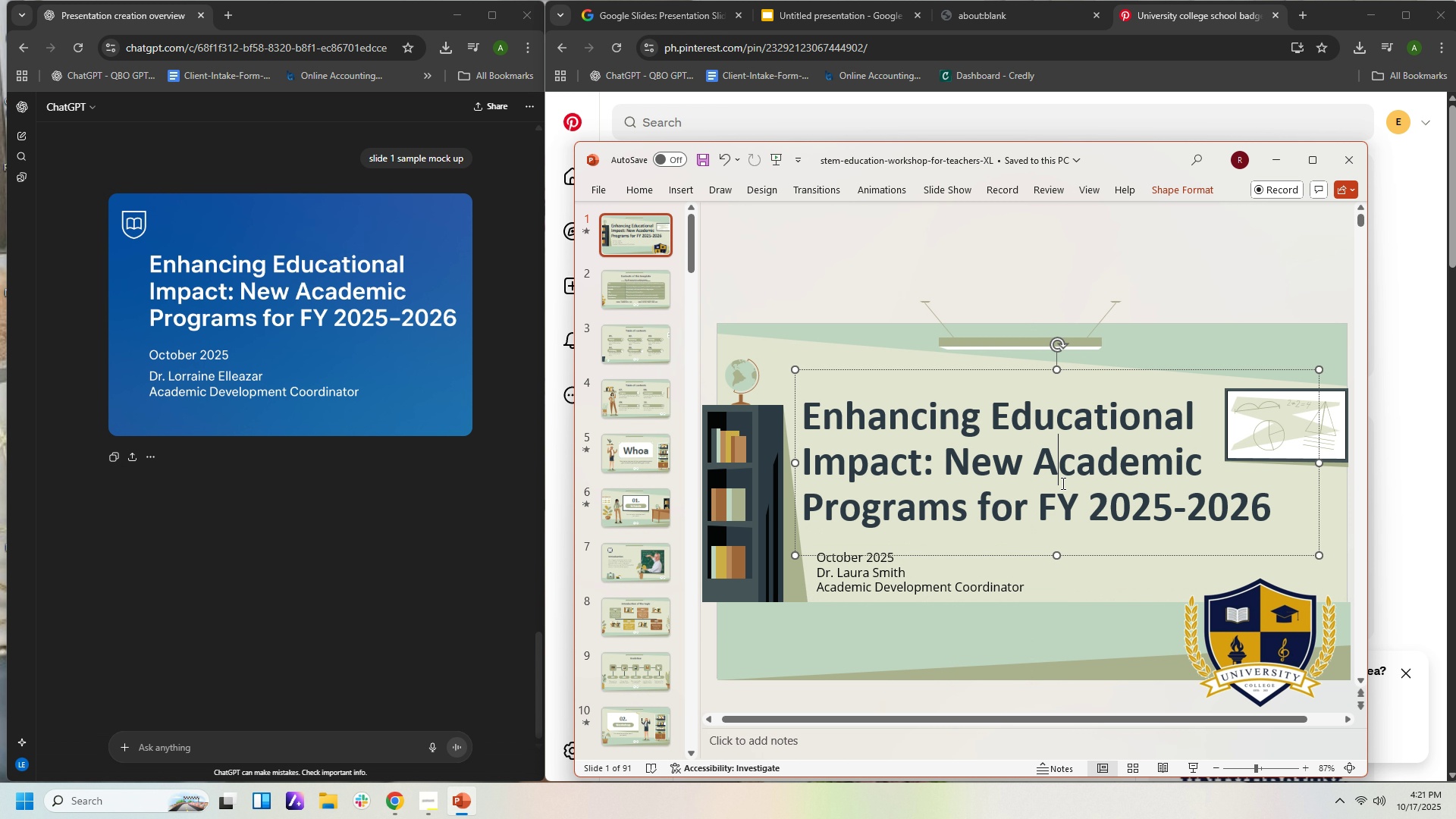 
left_click([1062, 483])
 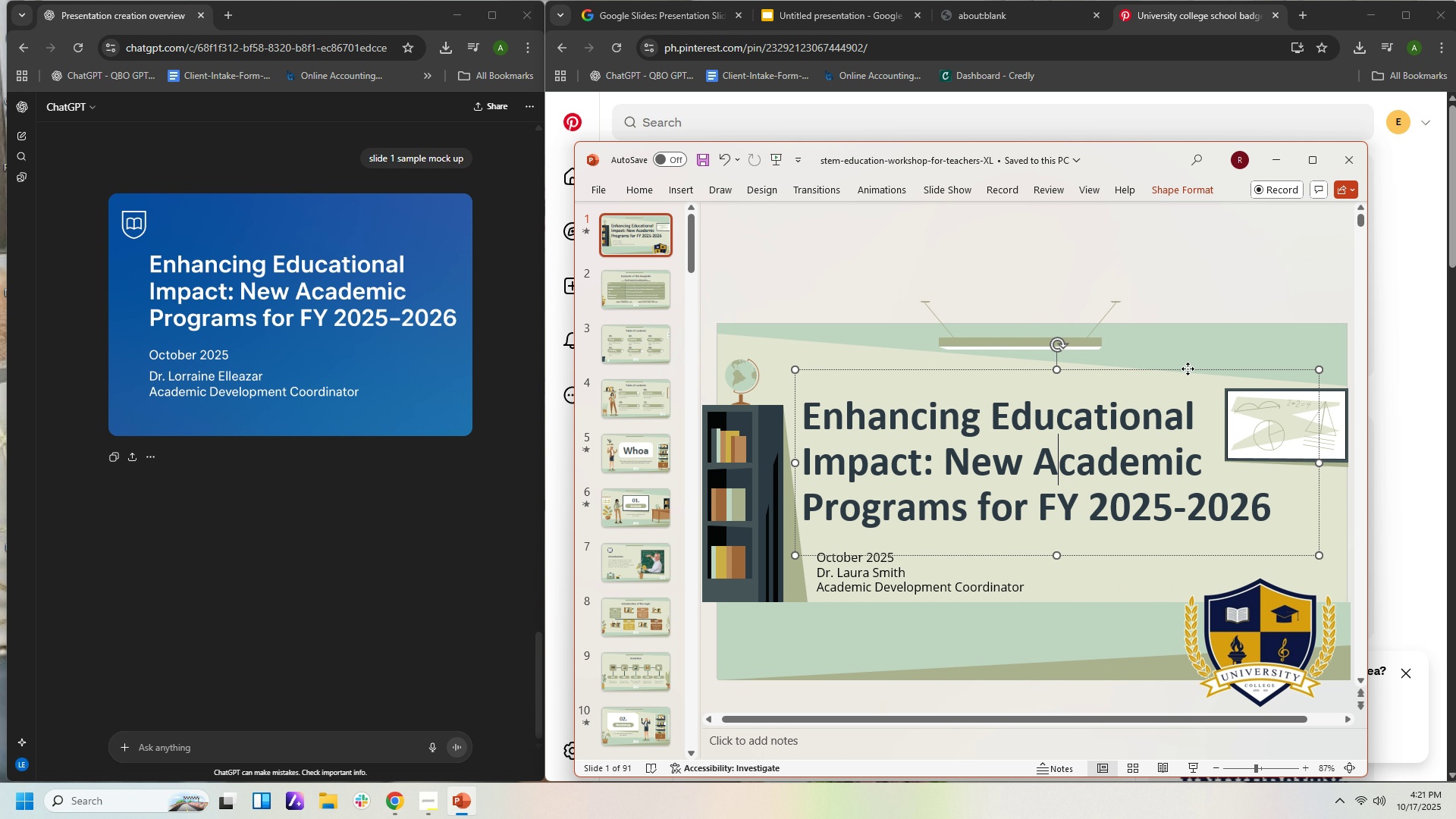 
left_click([1188, 369])
 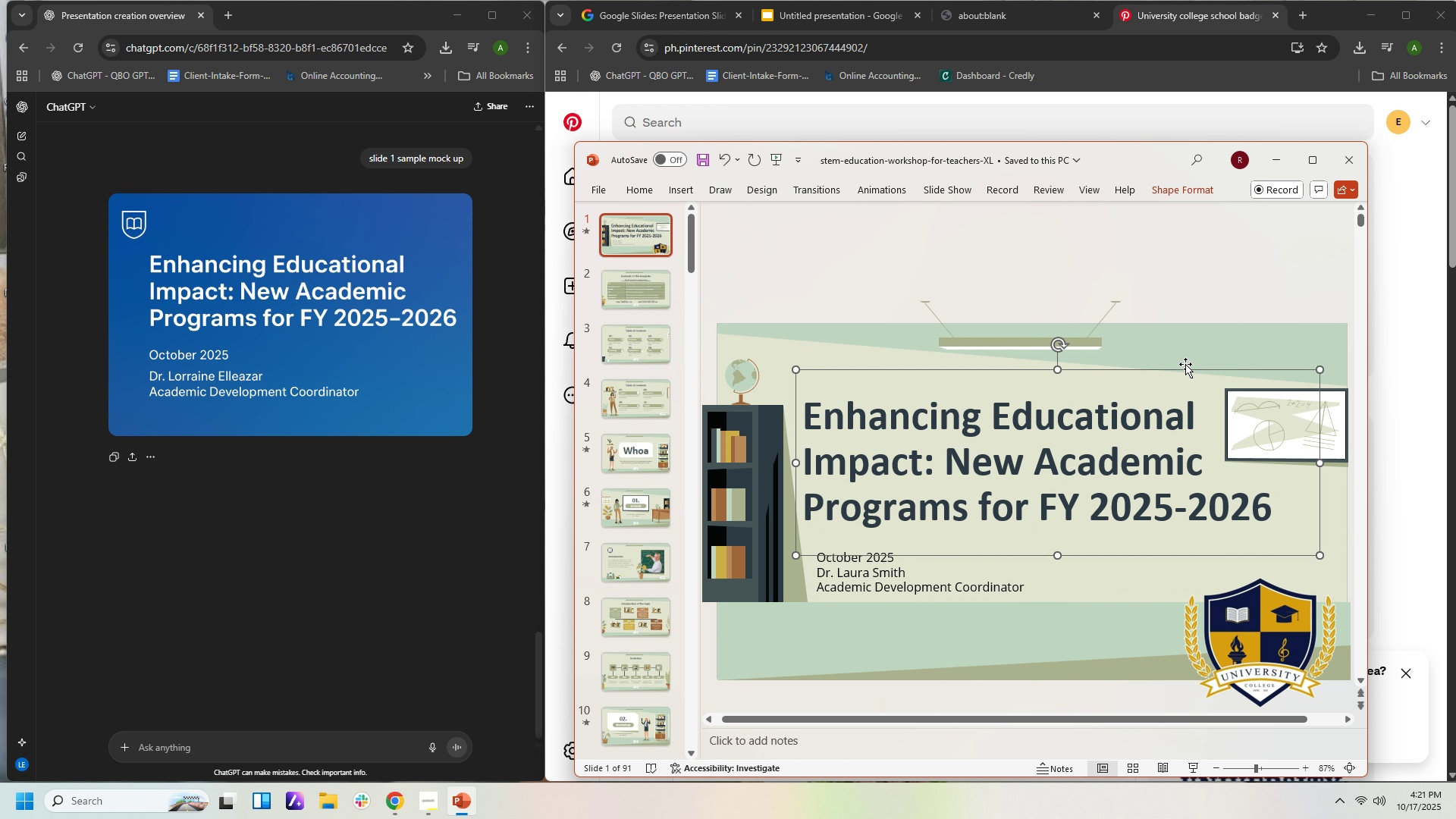 
key(ArrowRight)
 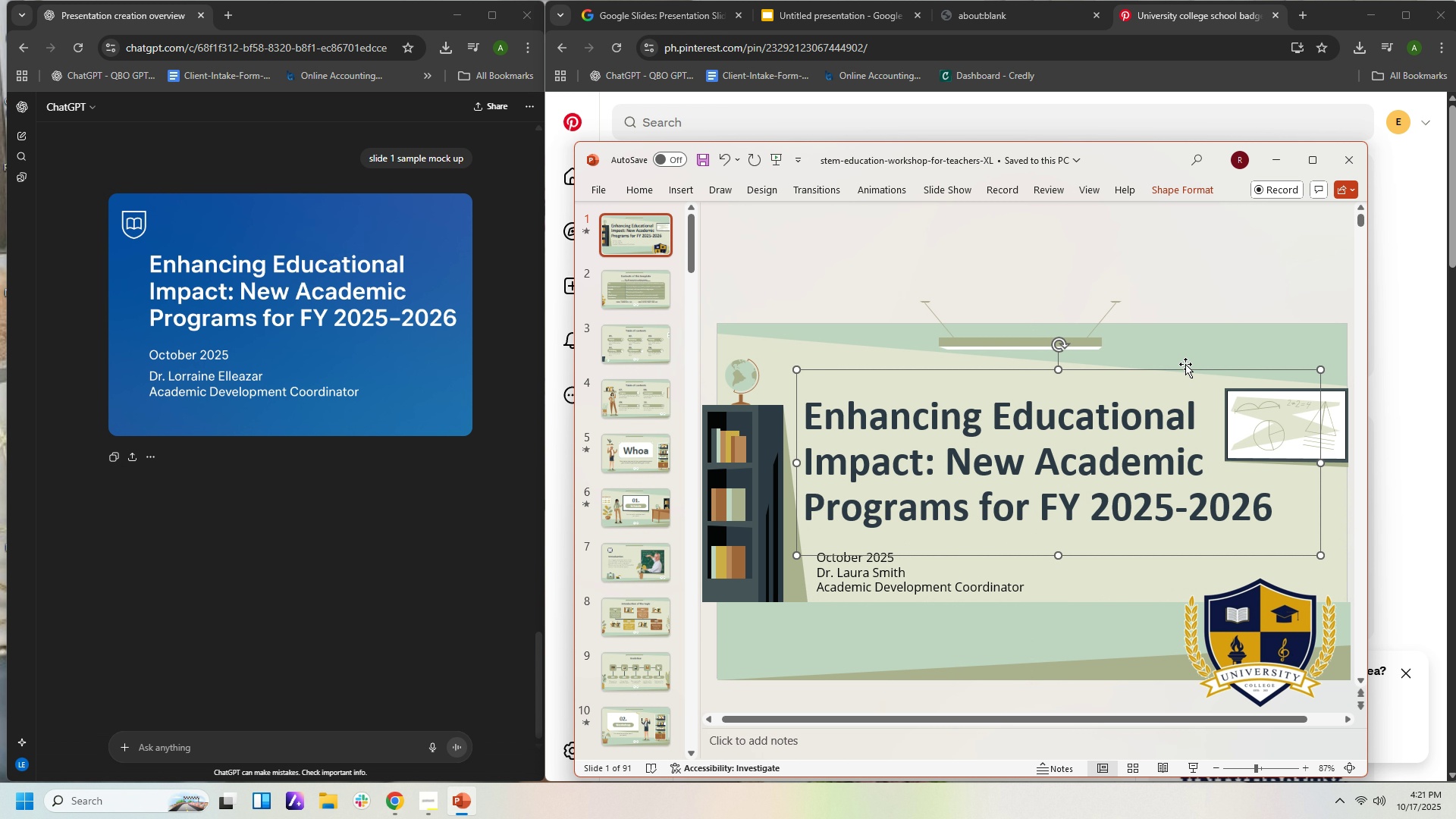 
key(ArrowRight)
 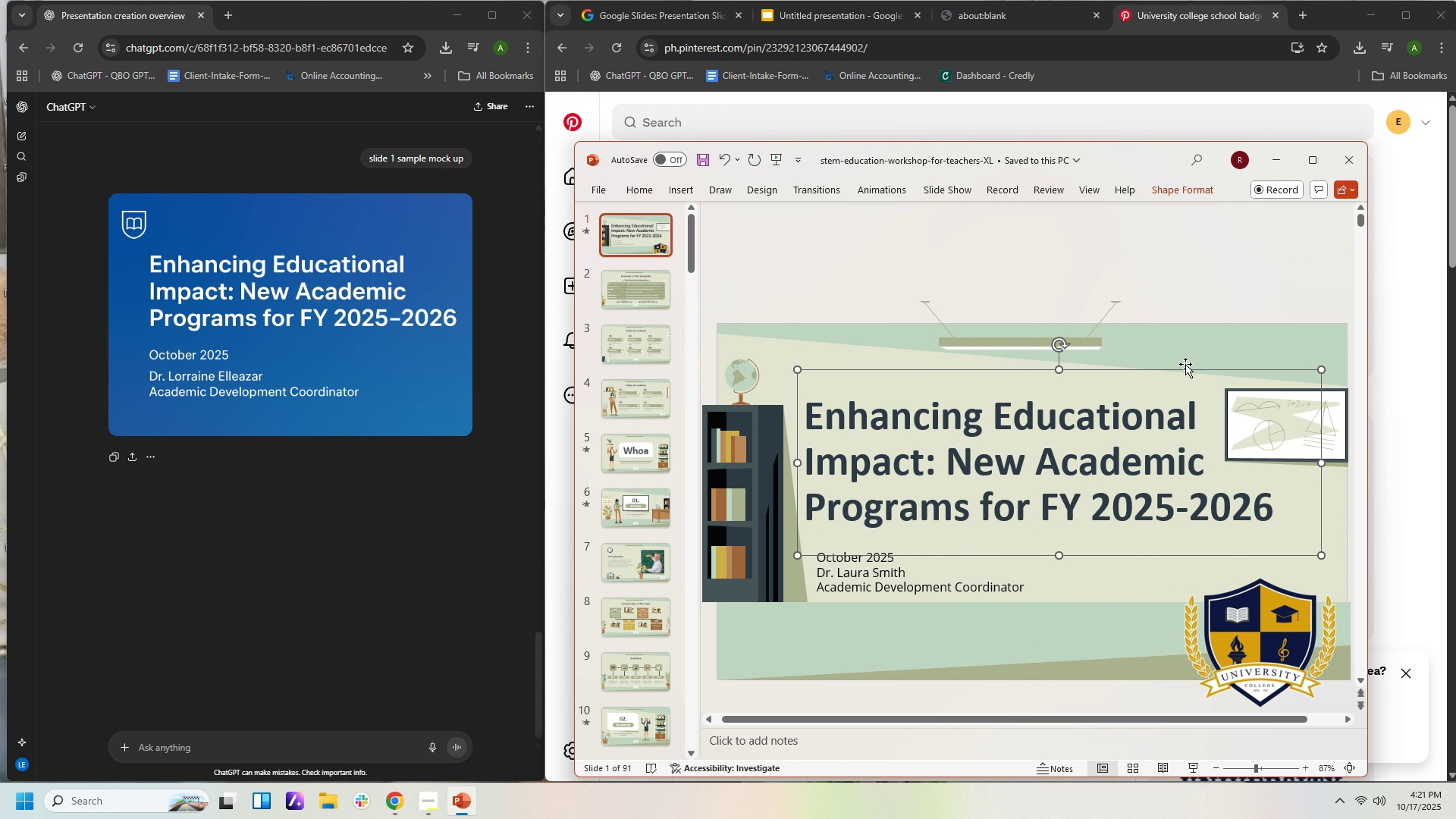 
hold_key(key=ArrowRight, duration=0.7)
 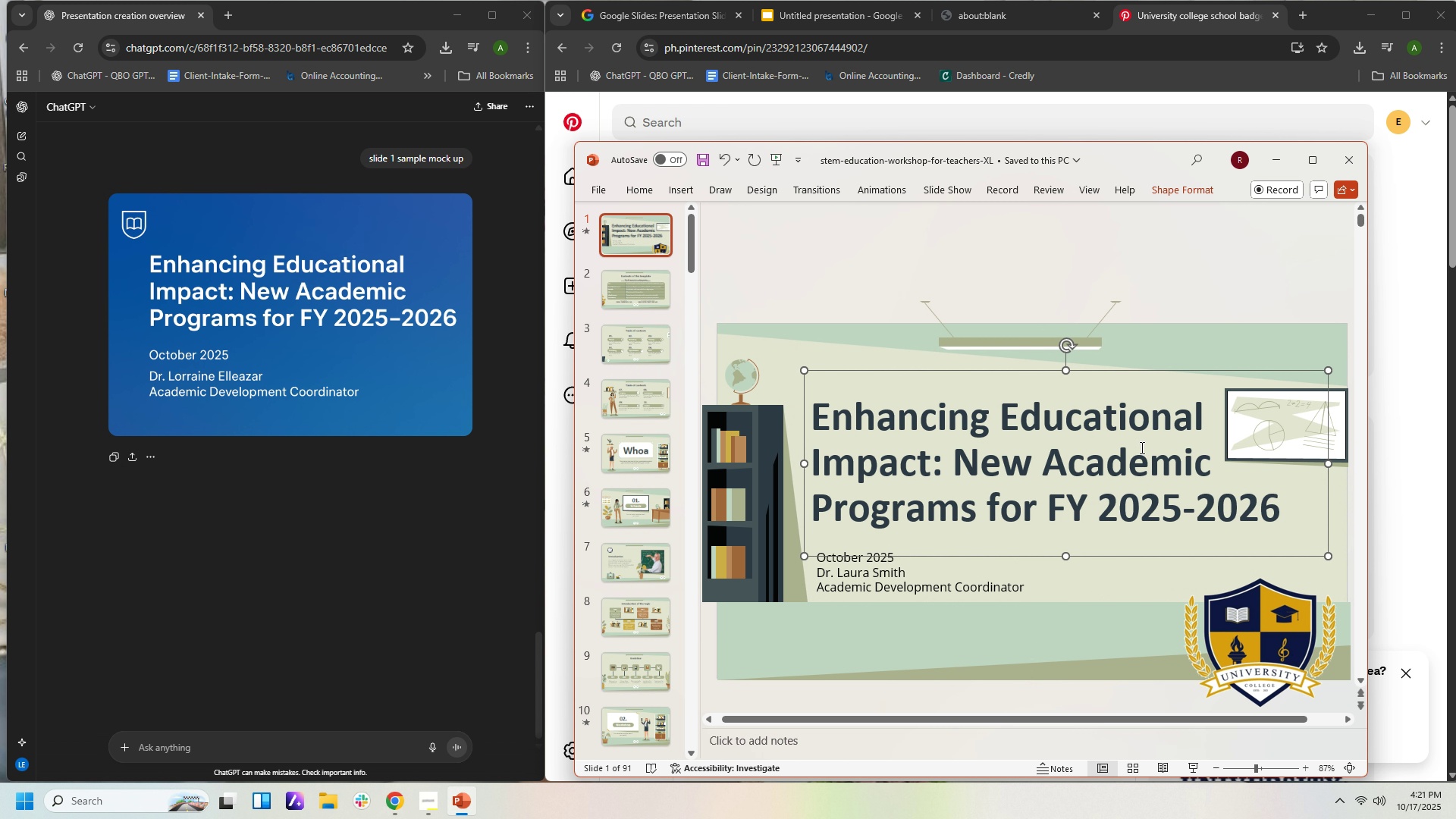 
key(ArrowDown)
 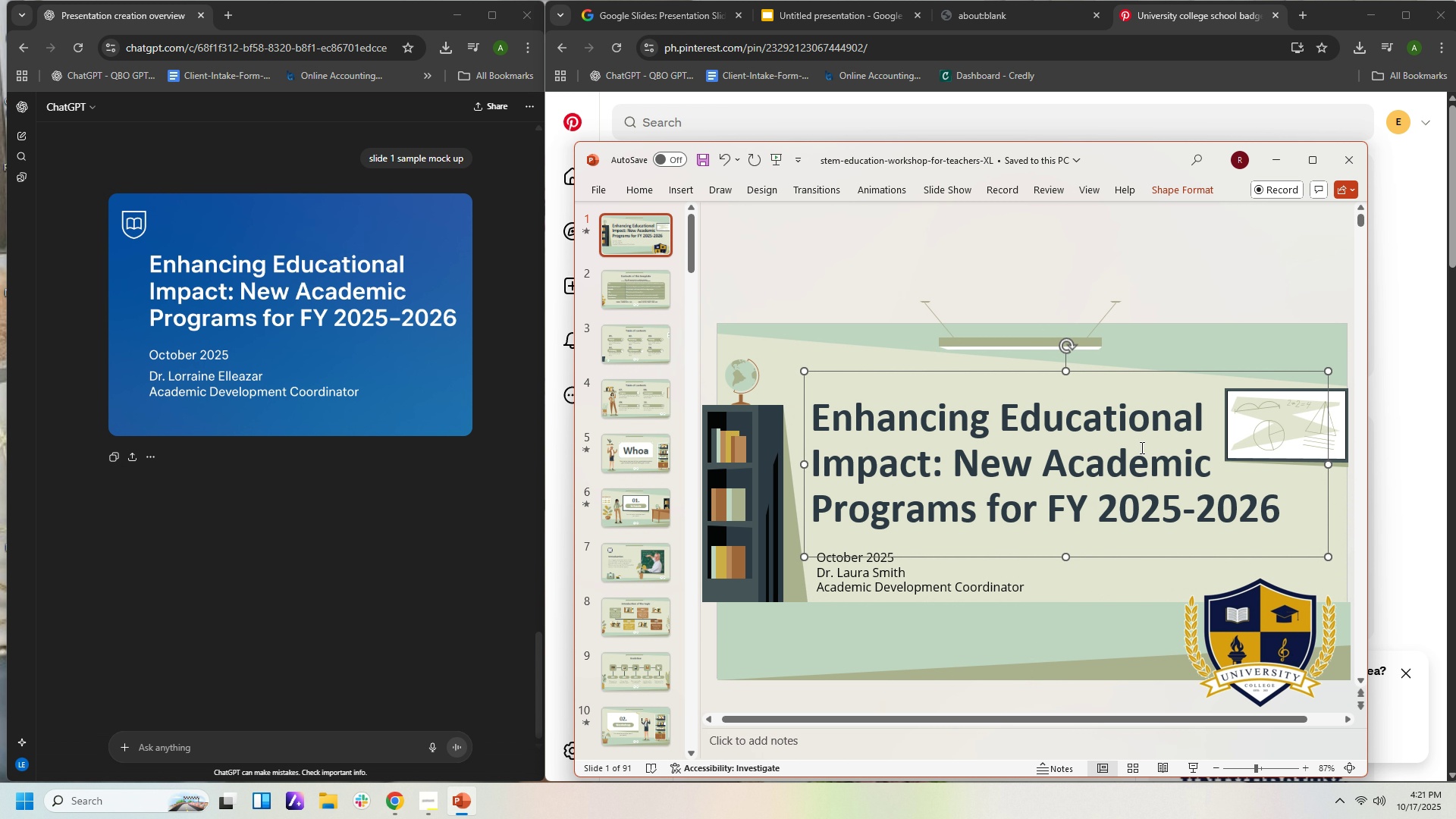 
key(ArrowDown)
 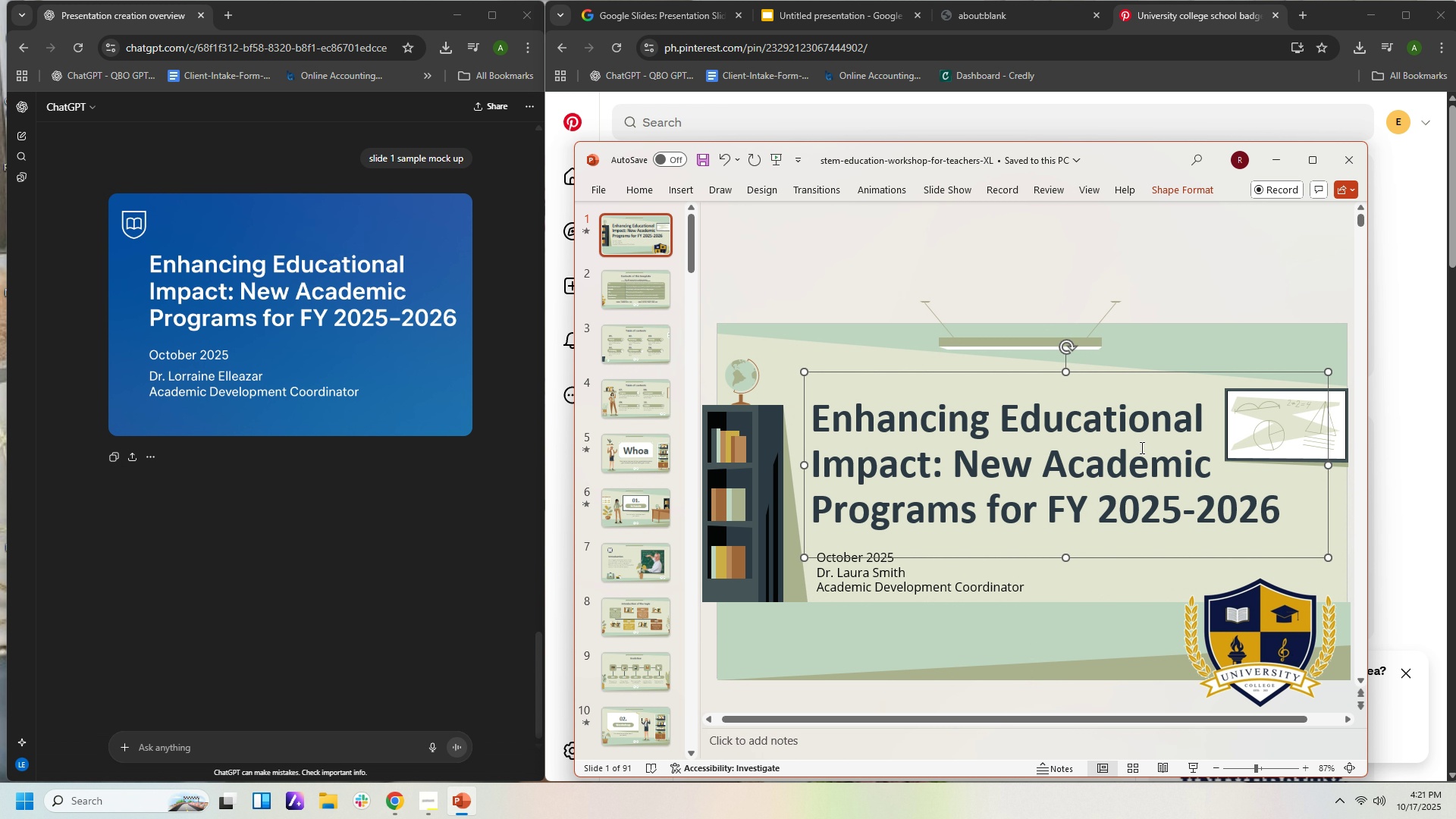 
key(ArrowDown)
 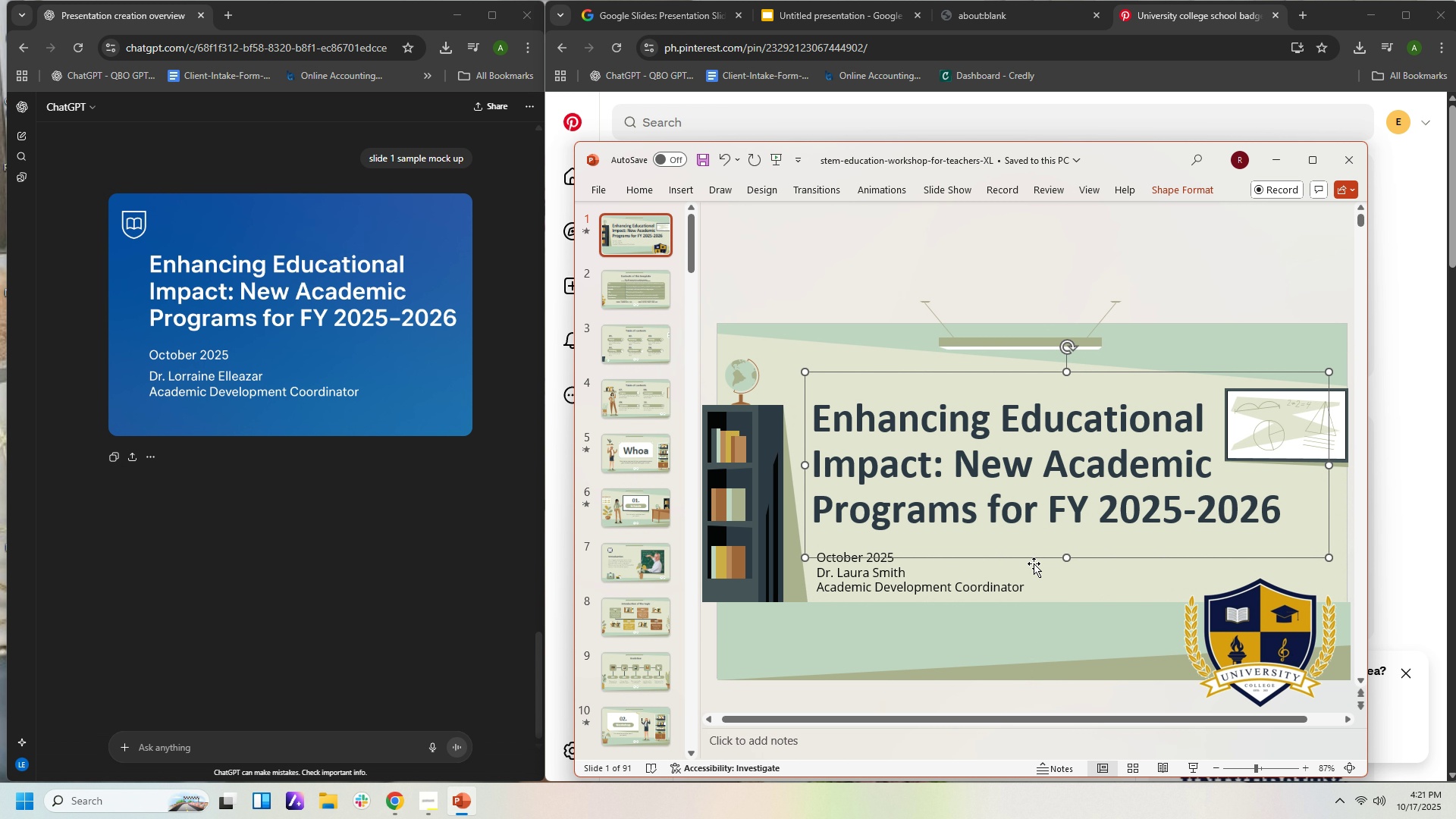 
key(ArrowRight)
 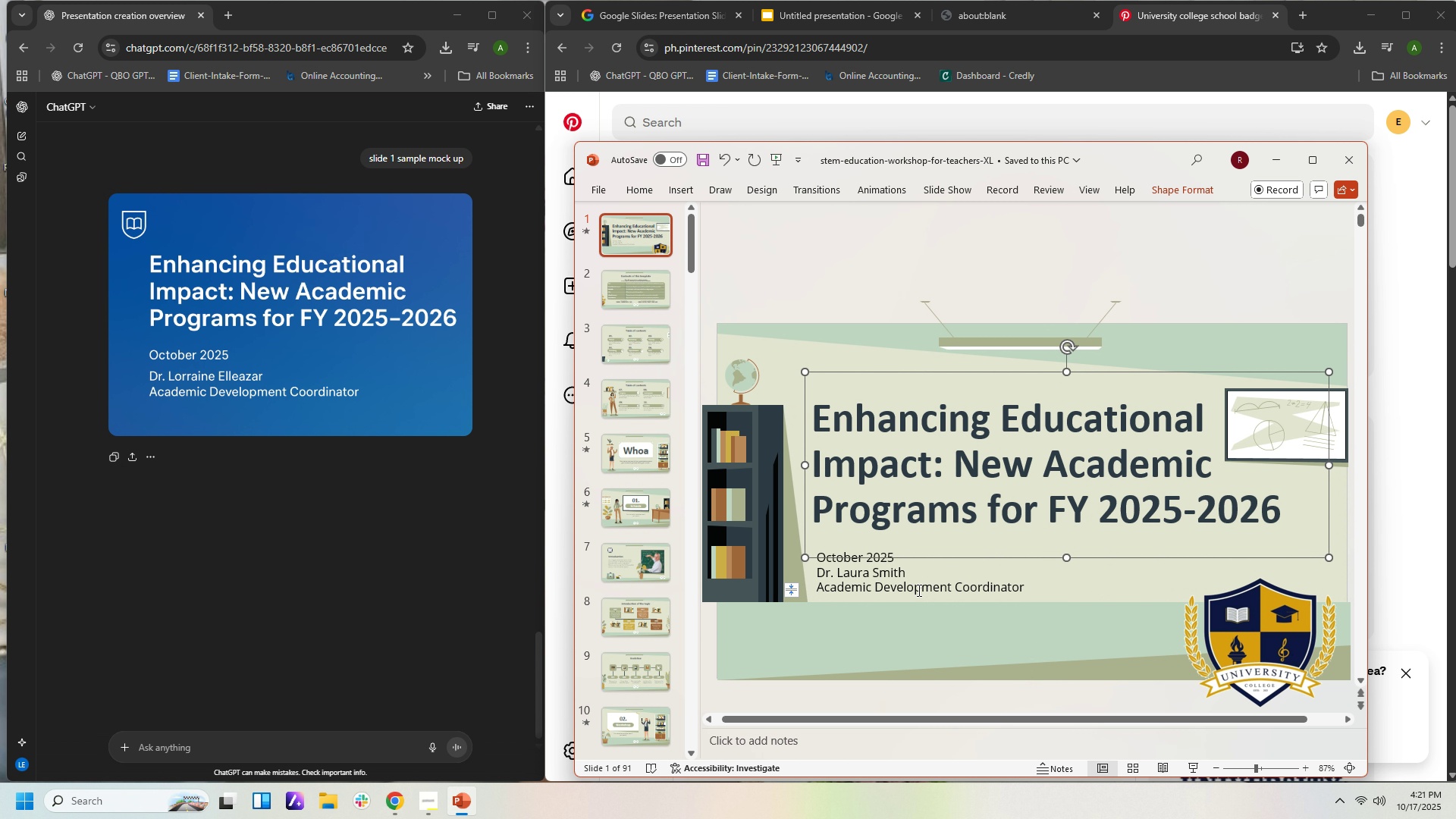 
left_click([918, 590])
 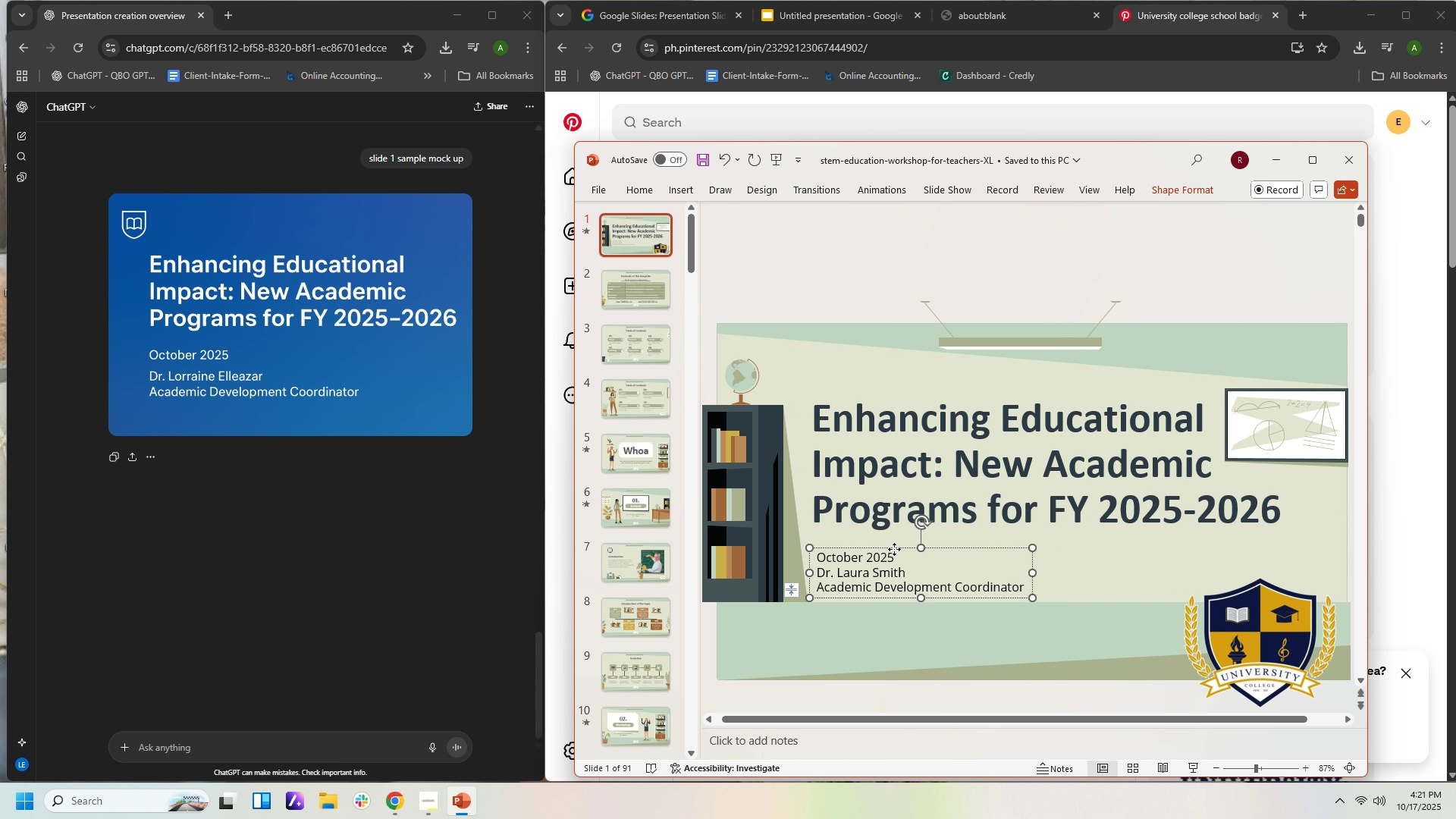 
left_click_drag(start_coordinate=[894, 549], to_coordinate=[902, 546])
 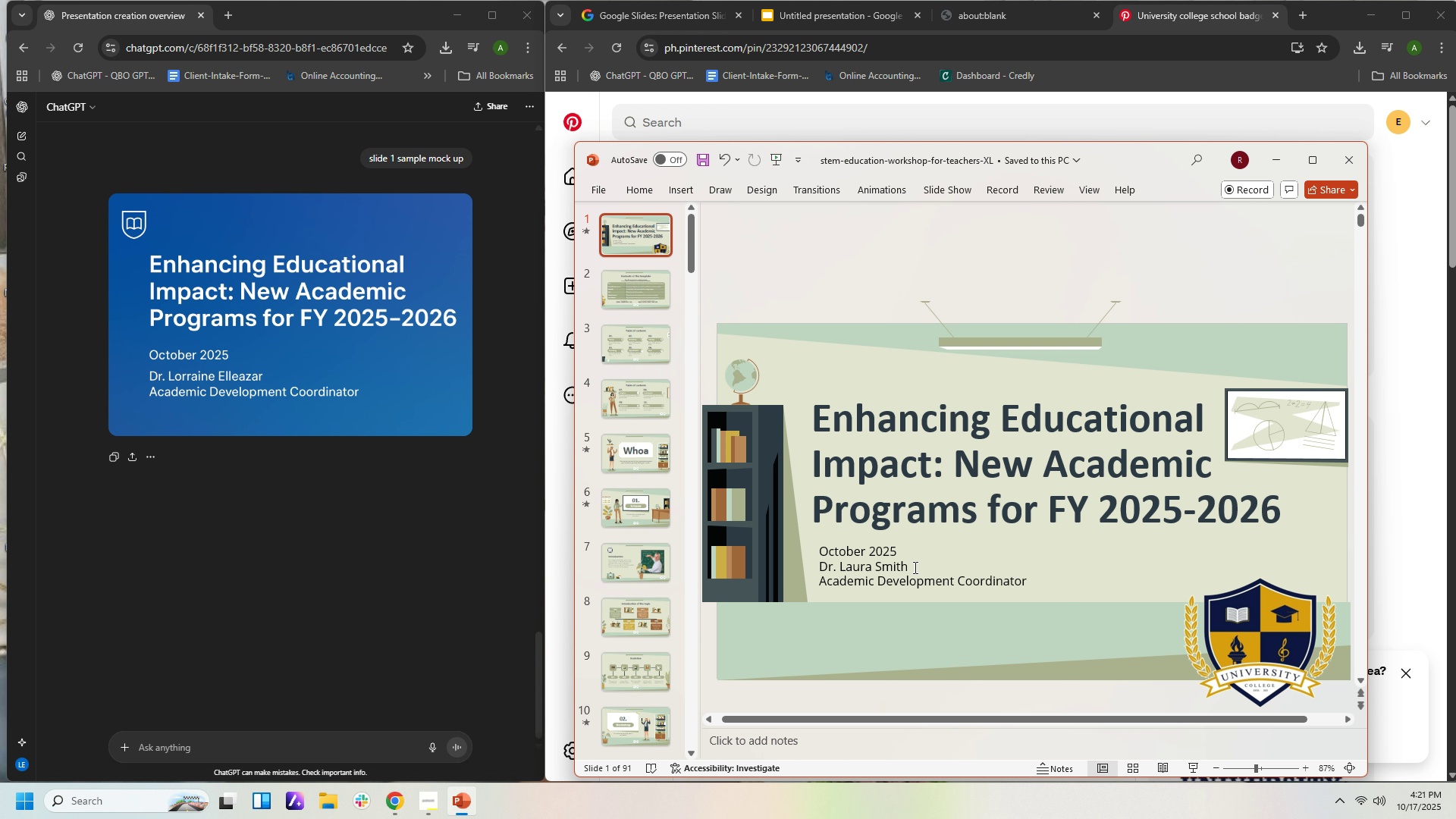 
left_click([913, 567])
 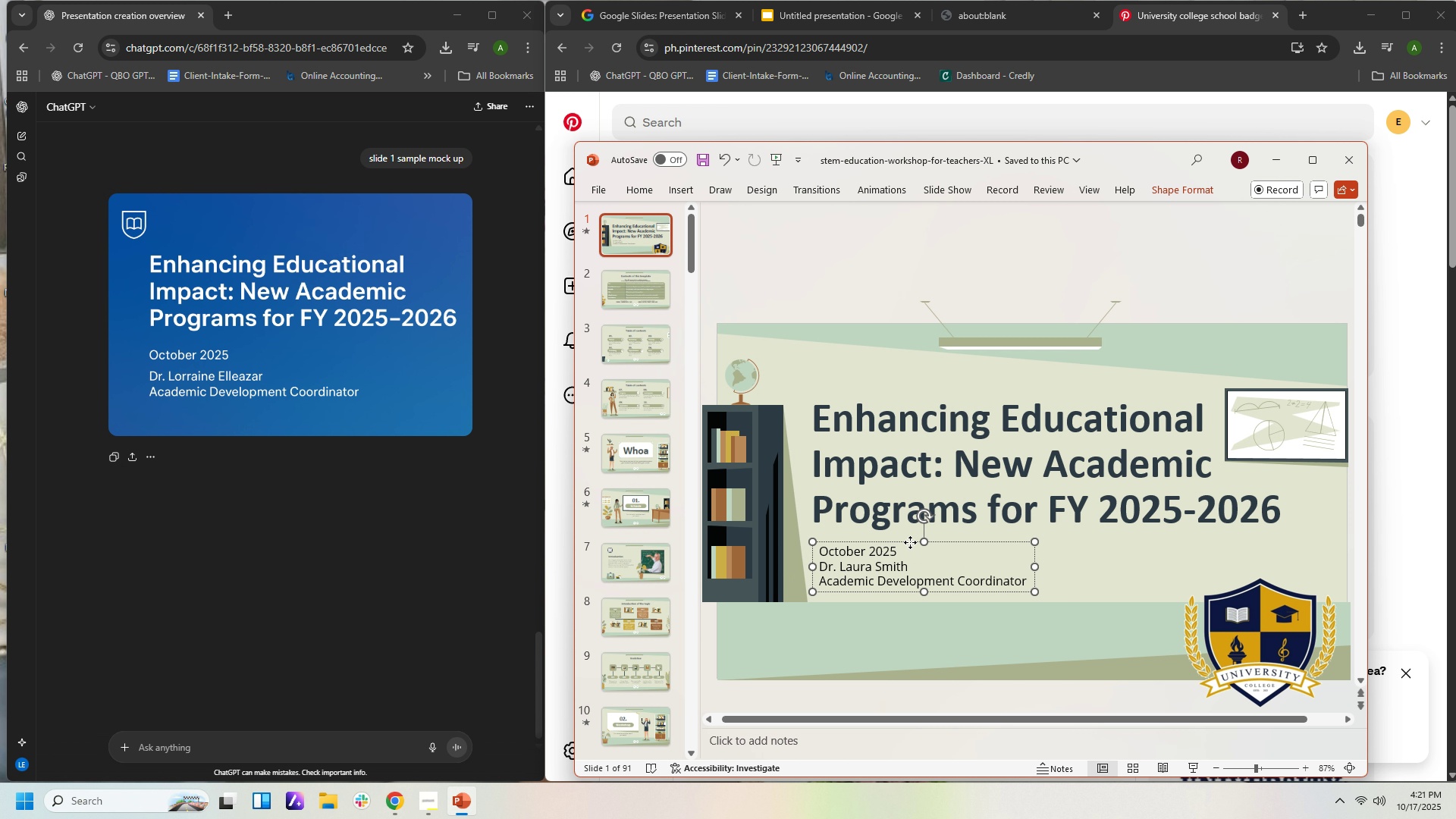 
left_click_drag(start_coordinate=[910, 542], to_coordinate=[927, 610])
 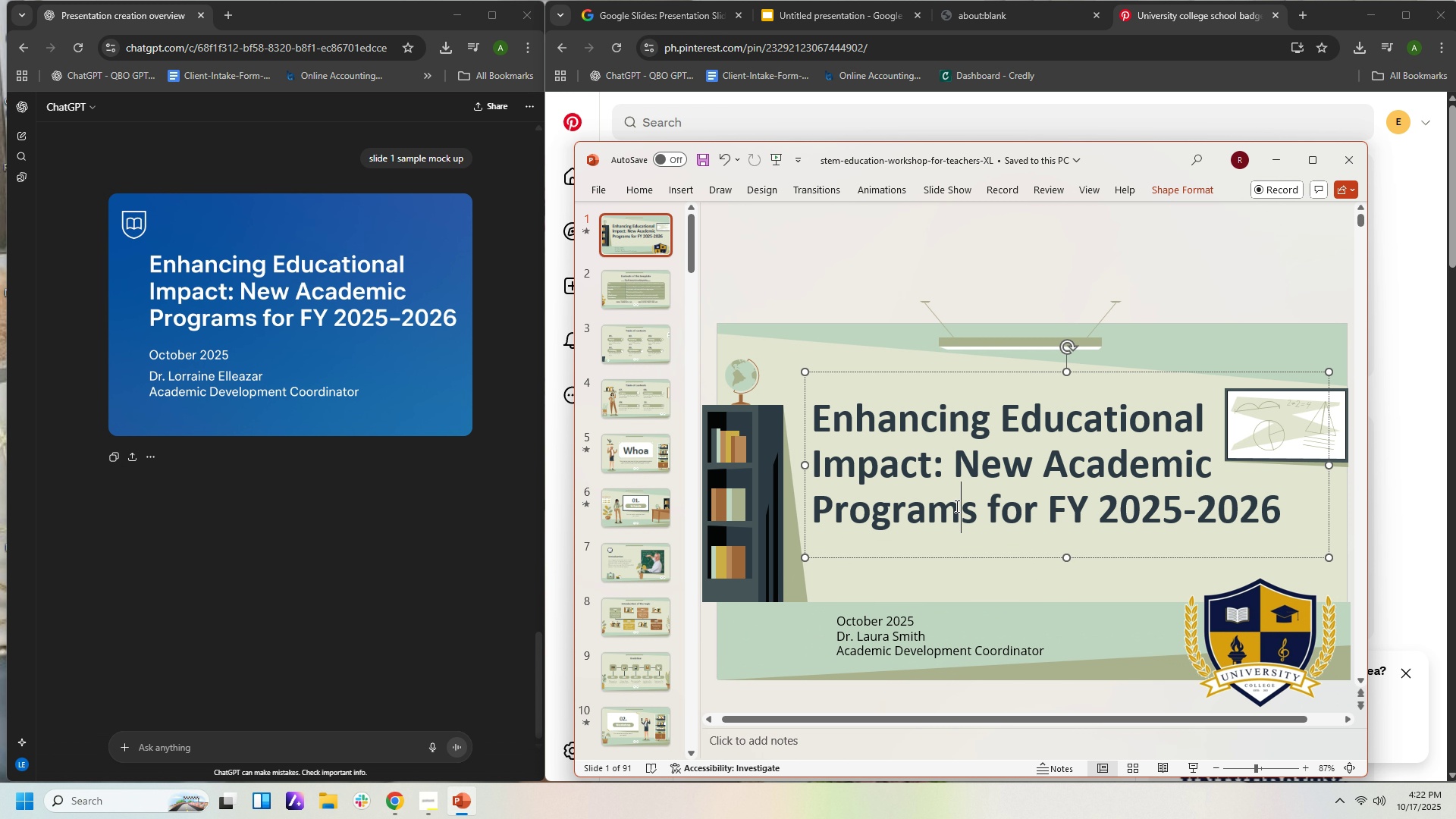 
left_click([956, 506])
 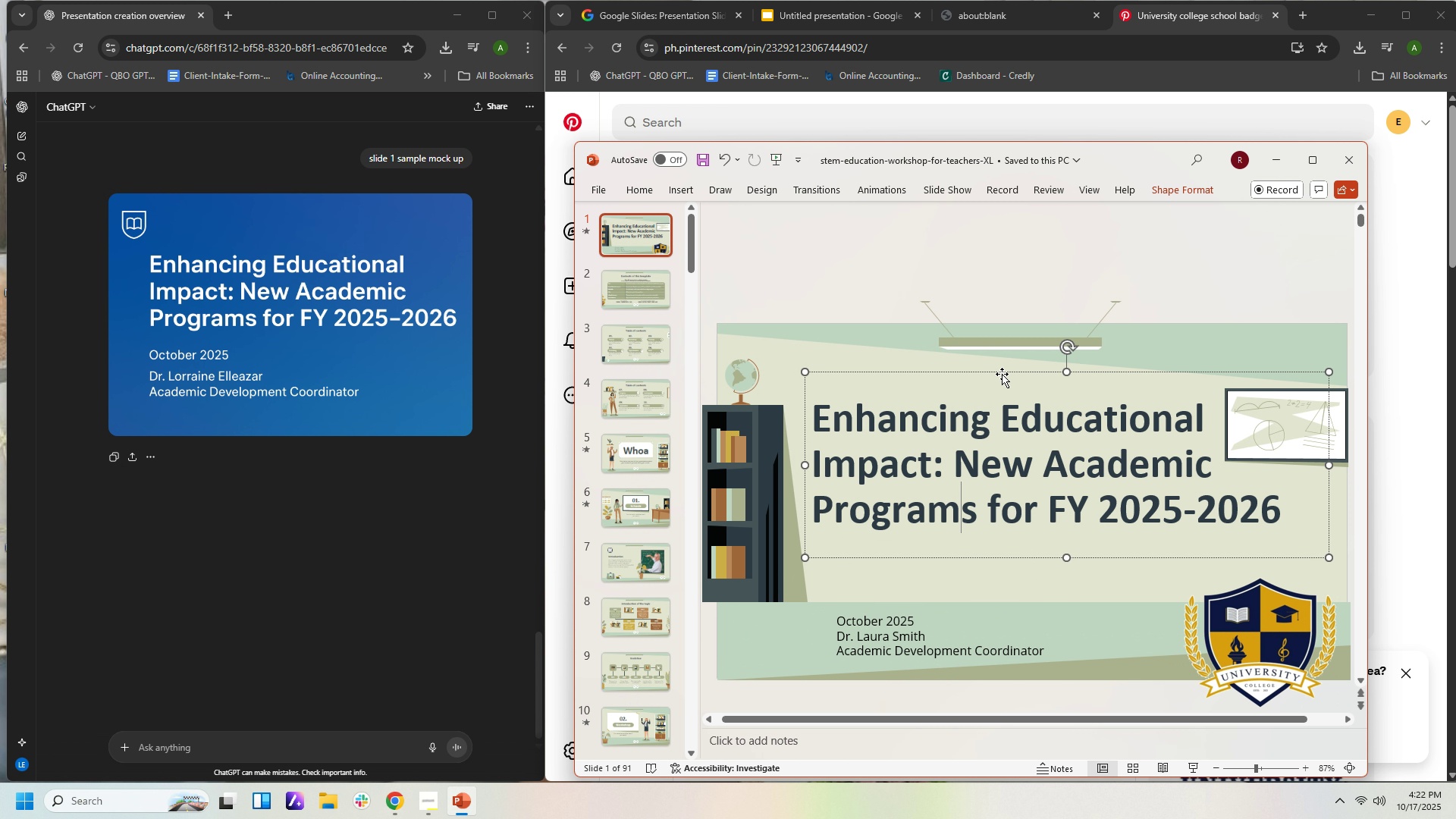 
left_click_drag(start_coordinate=[1002, 374], to_coordinate=[1008, 390])
 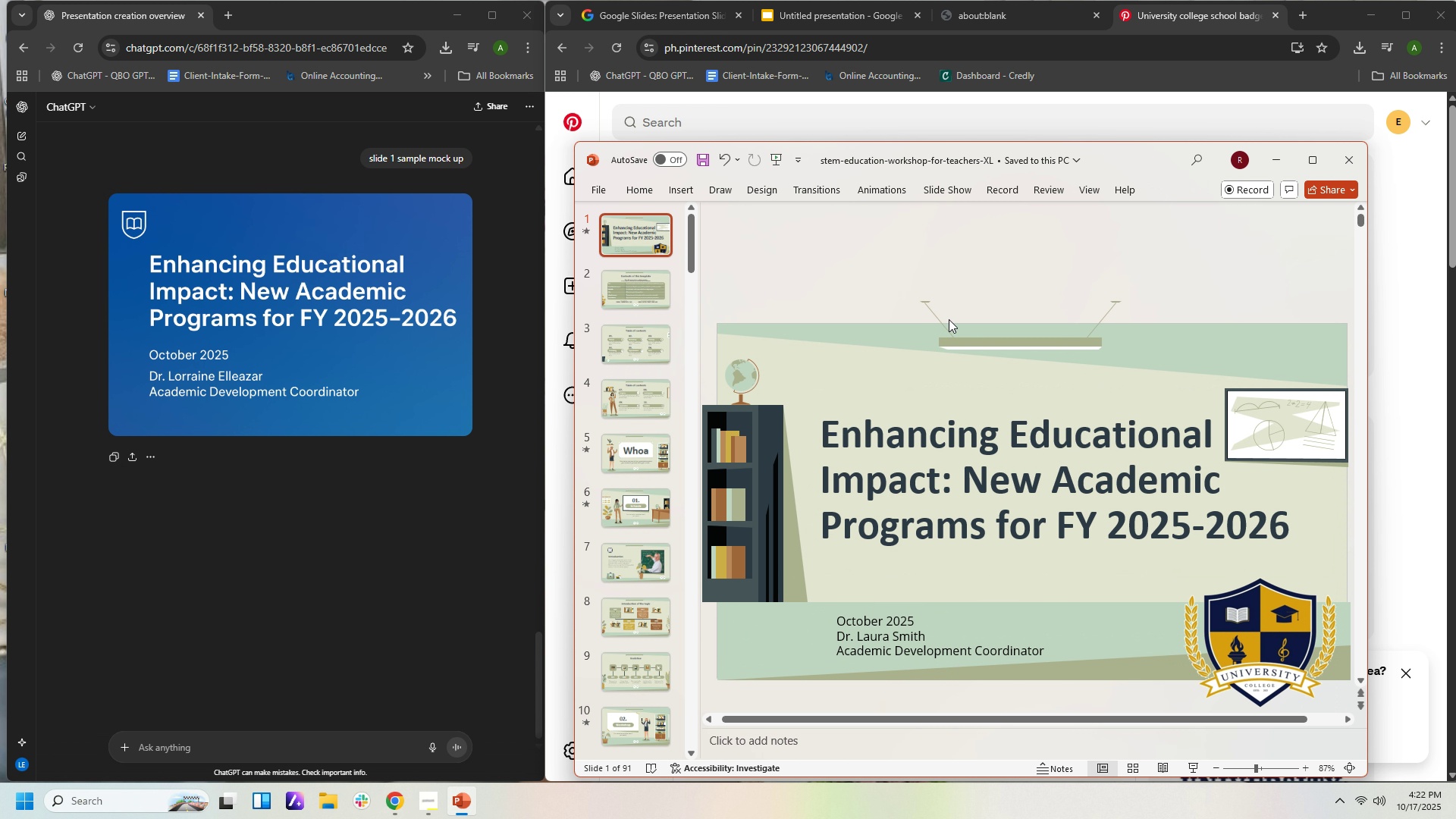 
left_click([949, 319])
 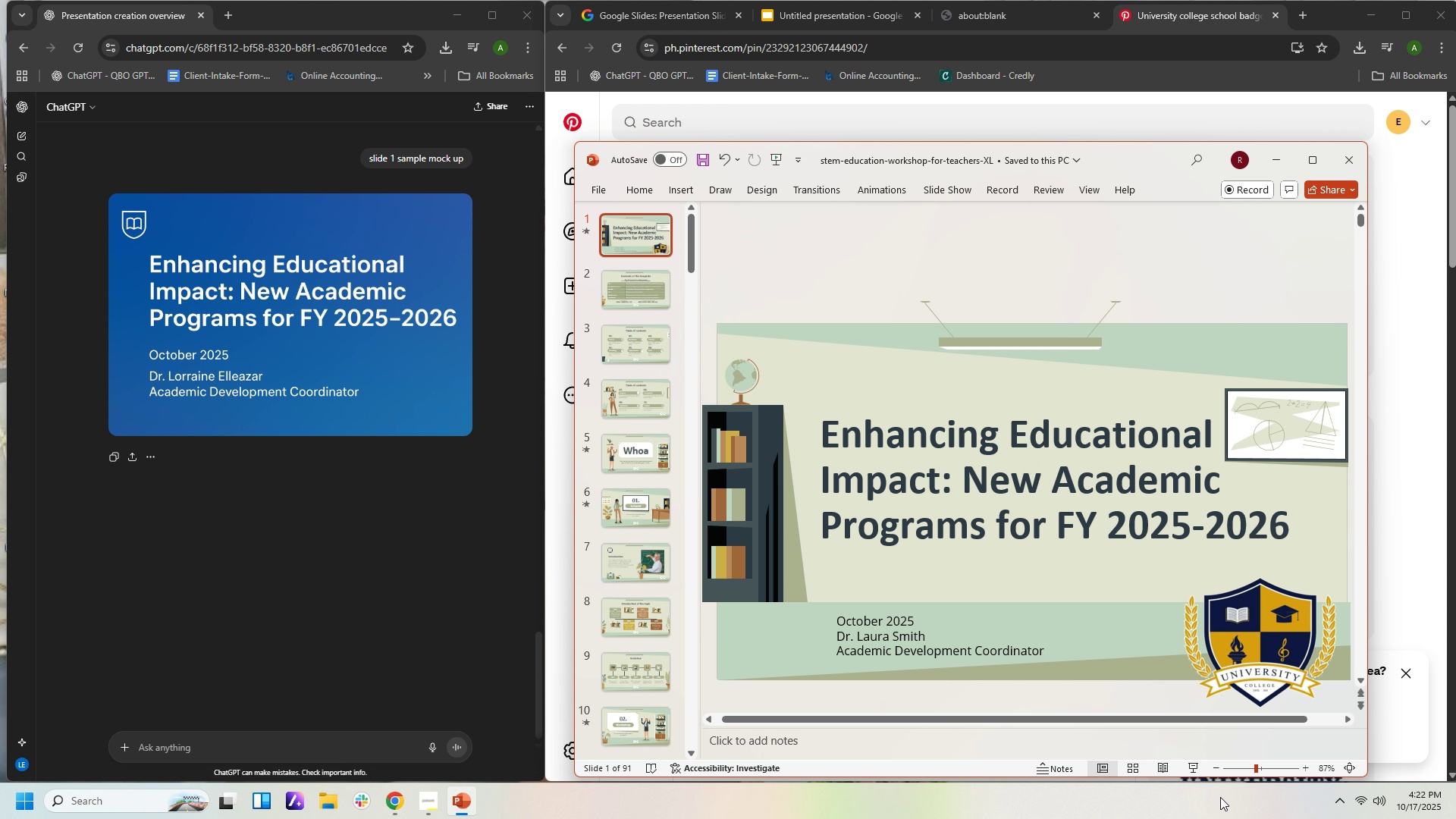 
wait(11.41)
 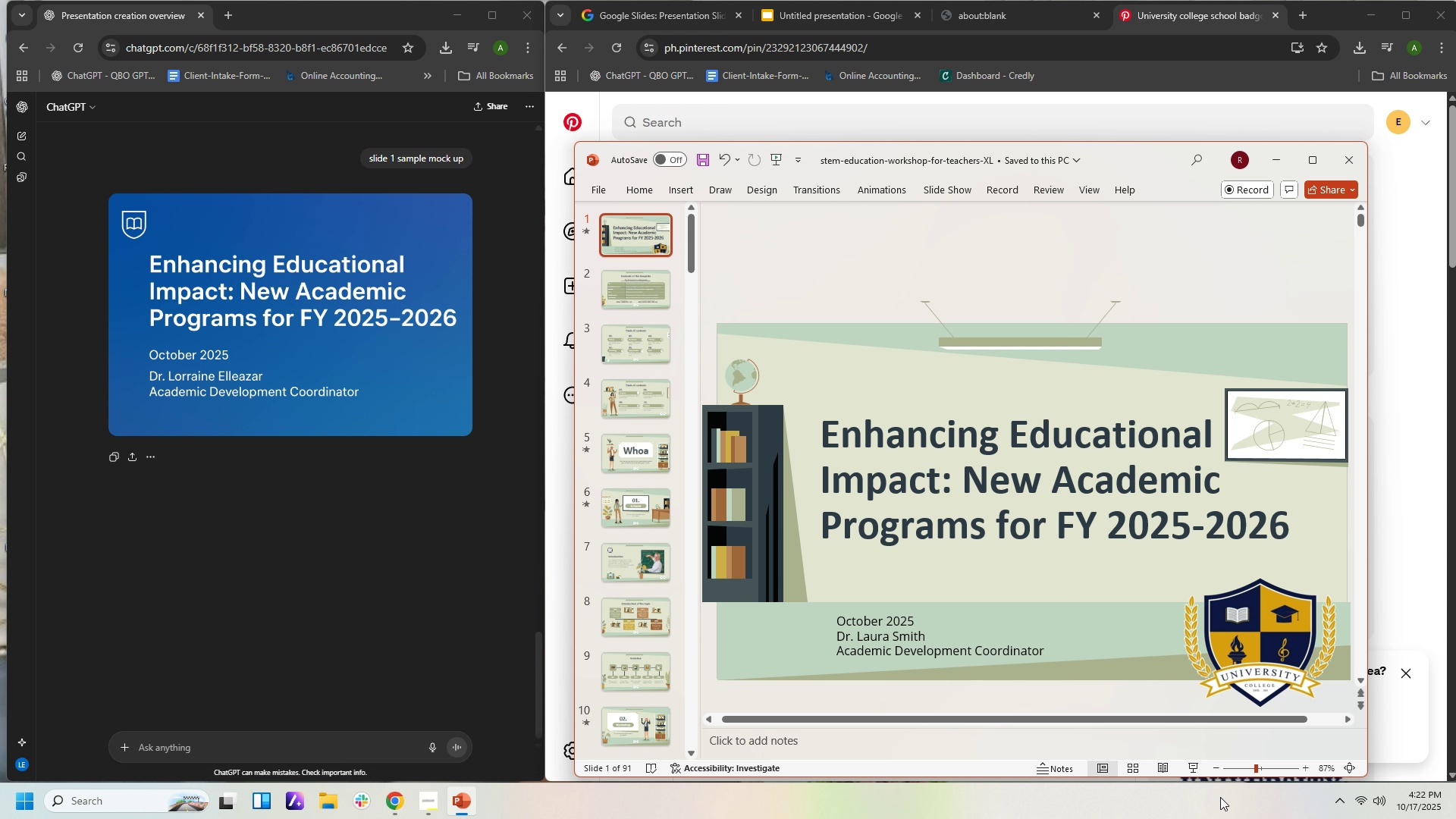 
left_click([396, 742])
 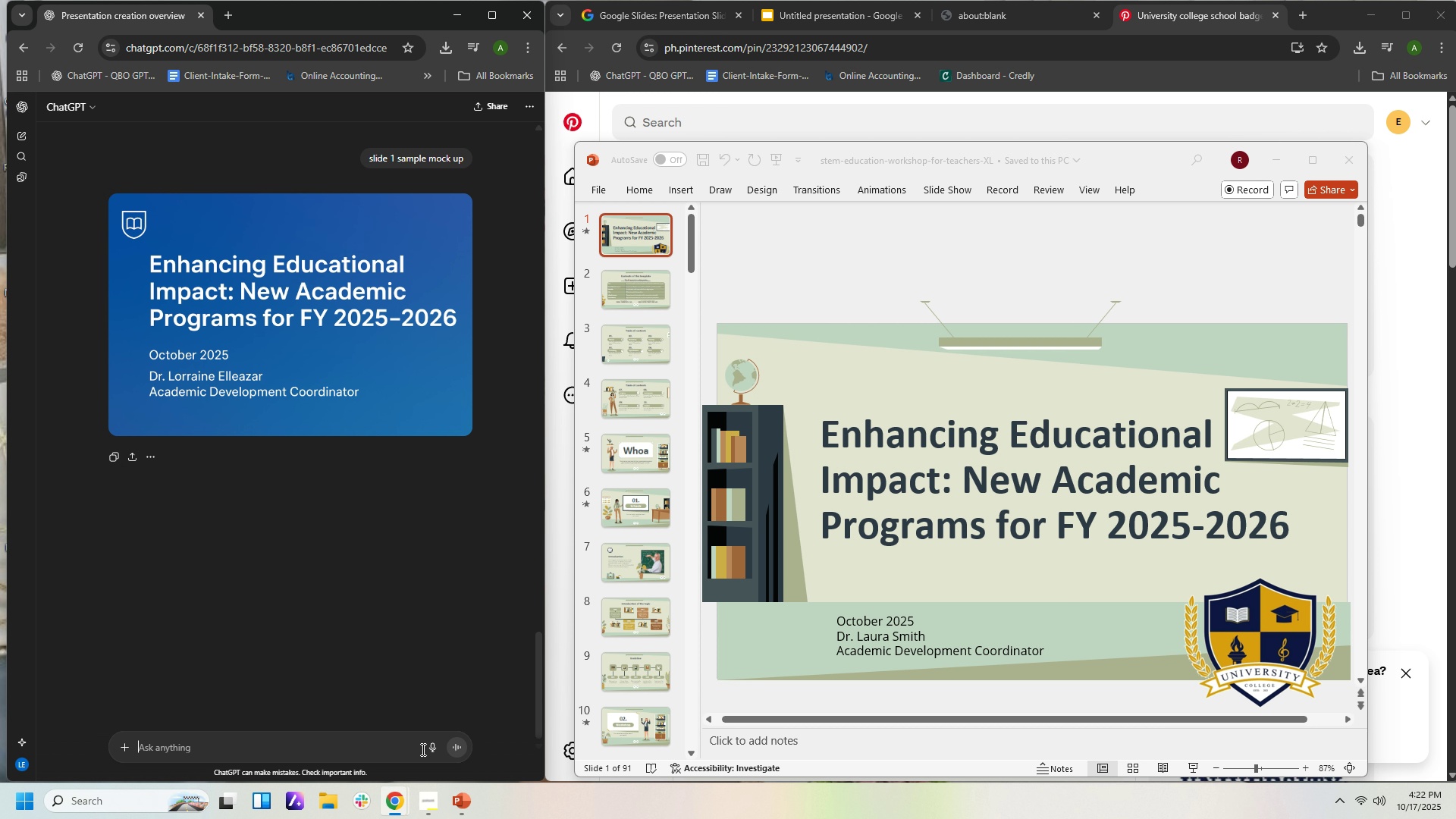 
type(slide 2 mock up)
 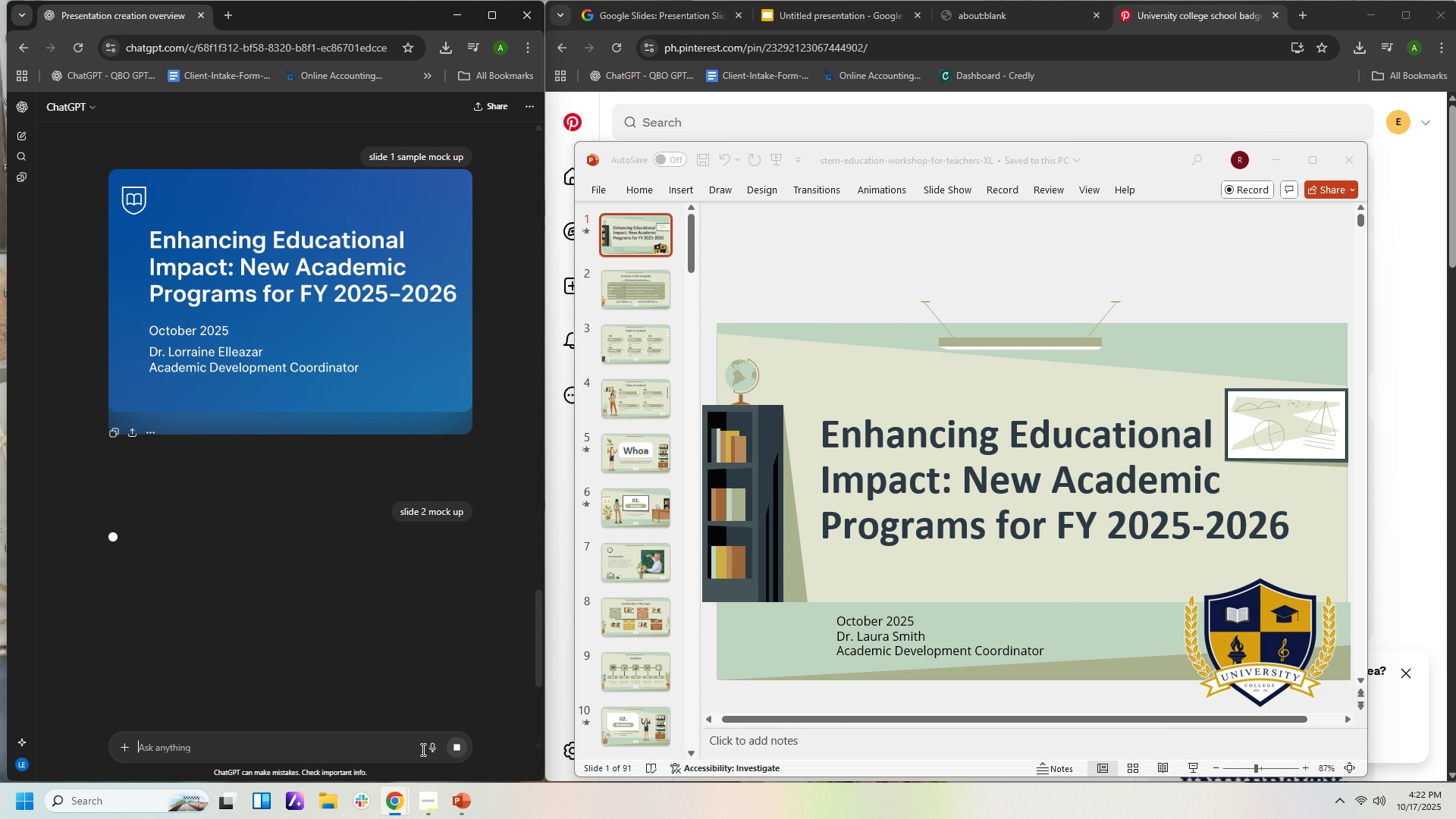 
key(Enter)
 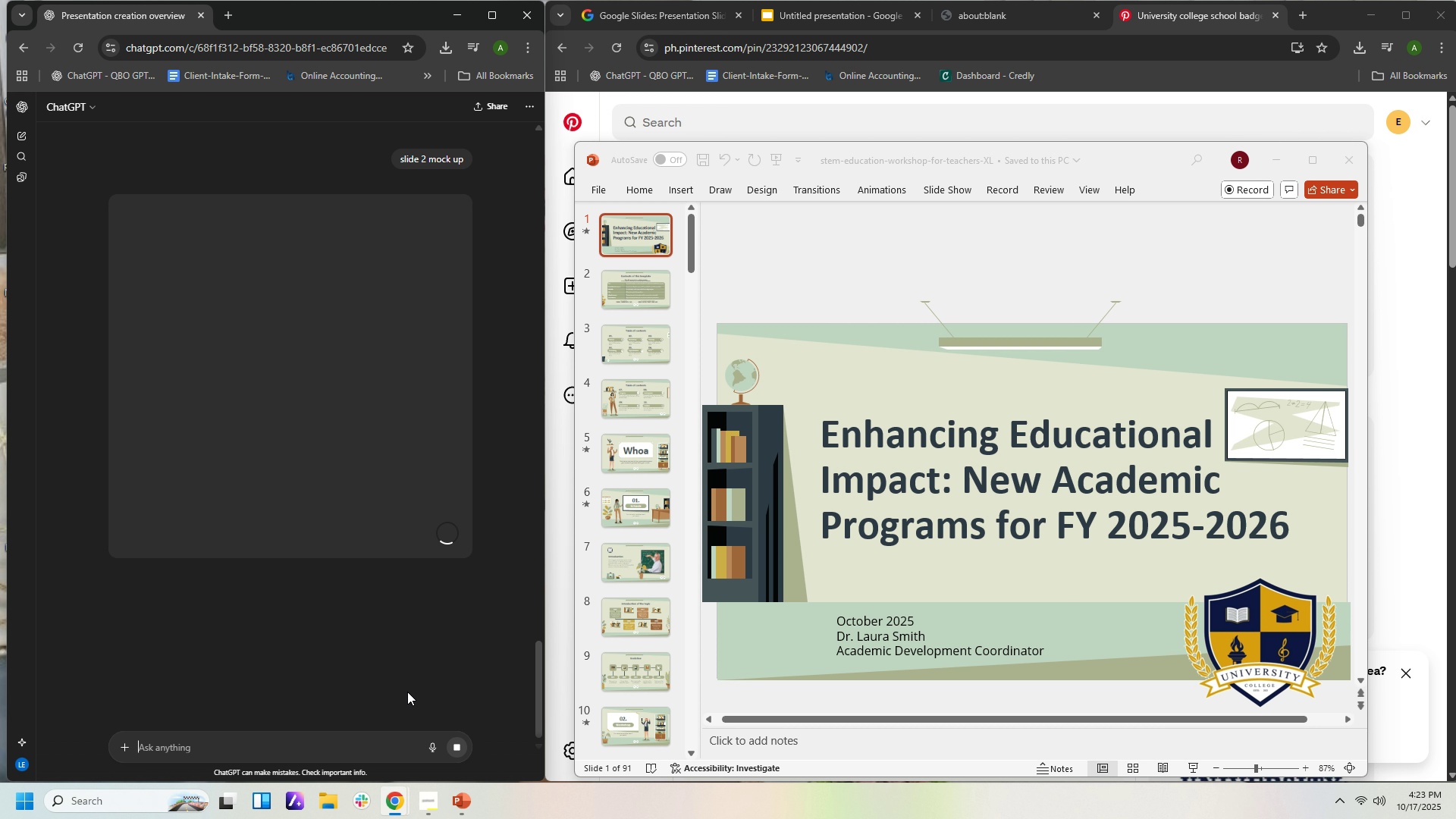 
wait(41.28)
 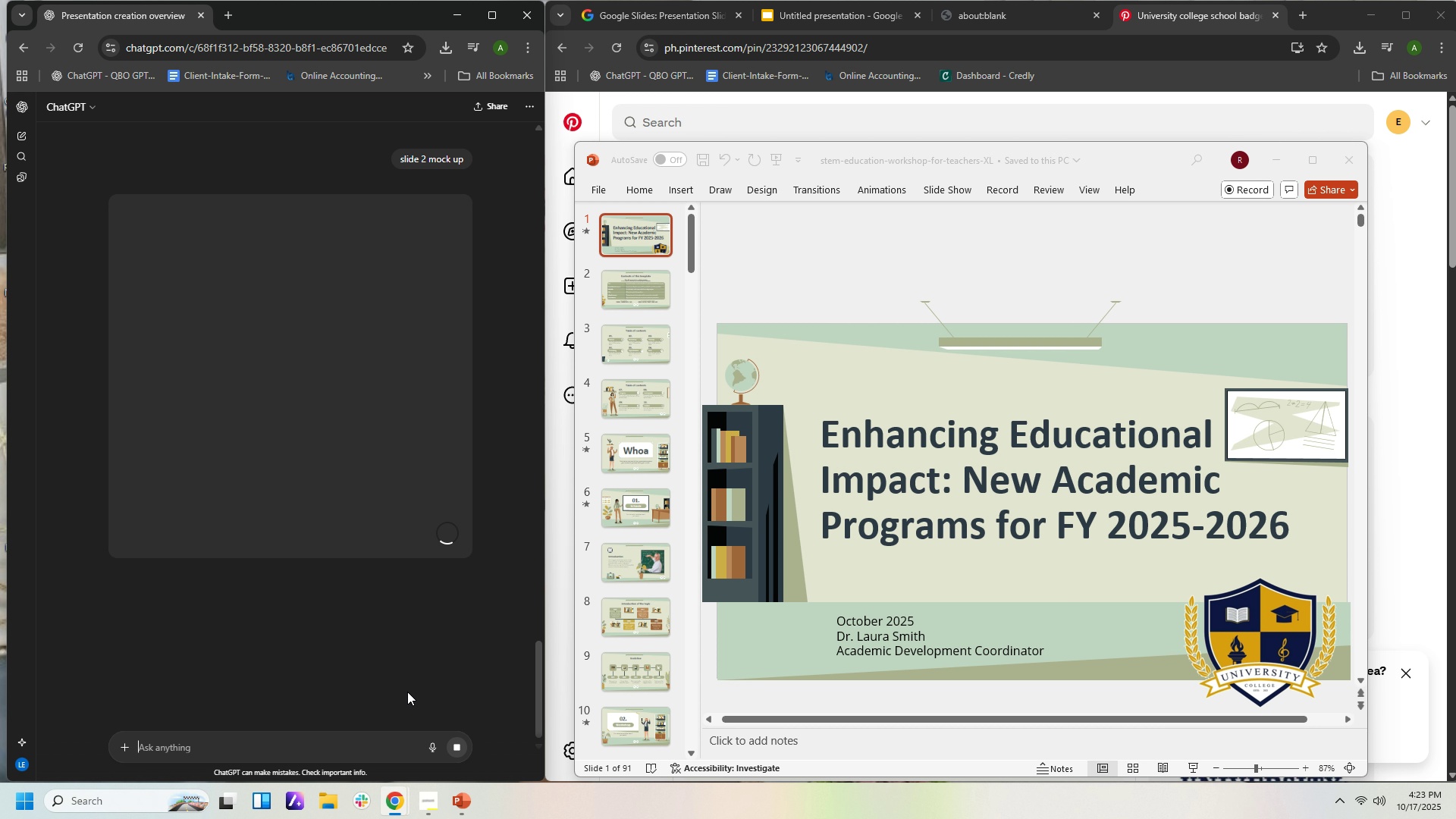 
scroll: coordinate [926, 507], scroll_direction: down, amount: 4.0
 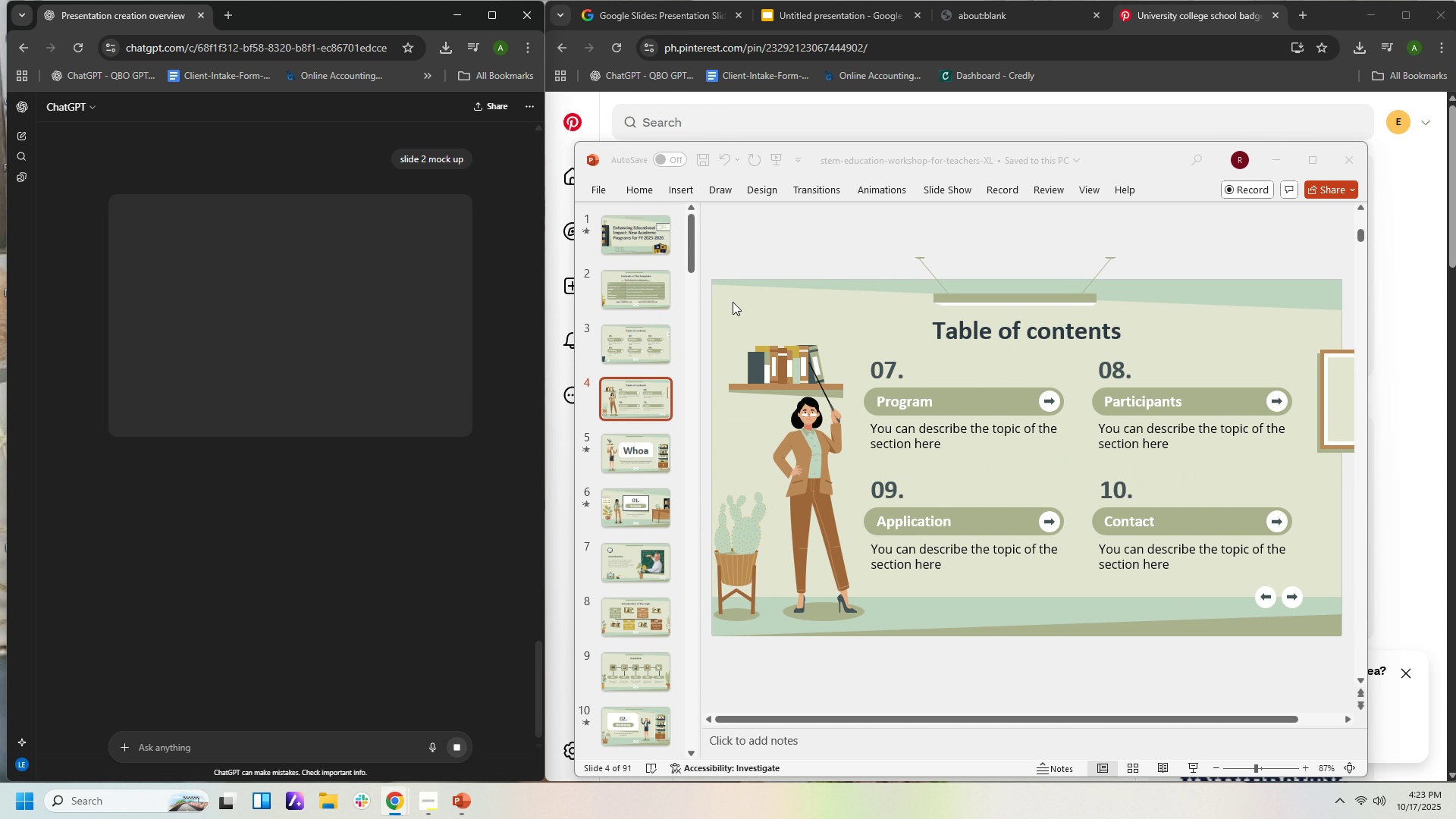 
left_click([642, 230])
 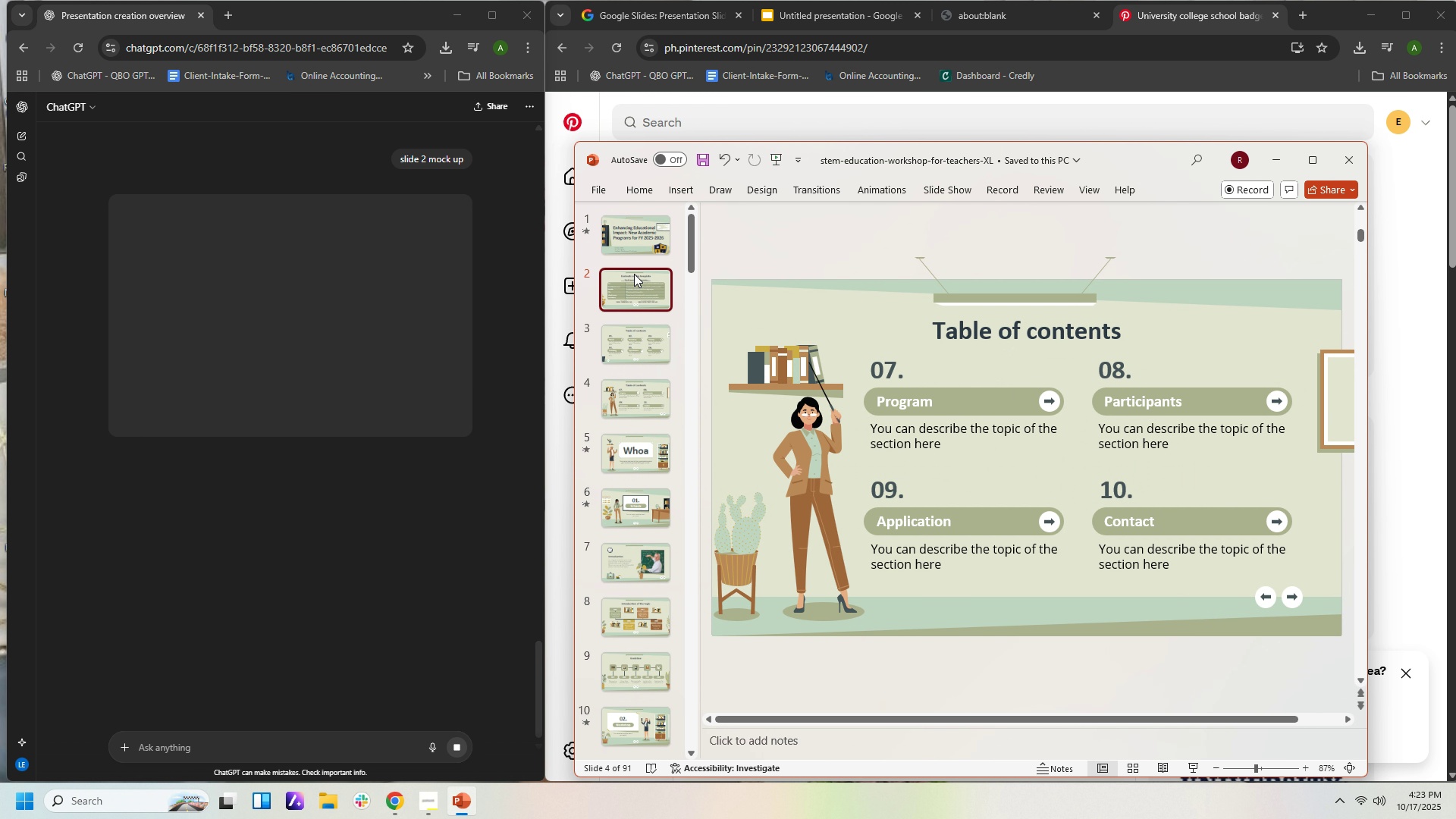 
left_click([634, 274])
 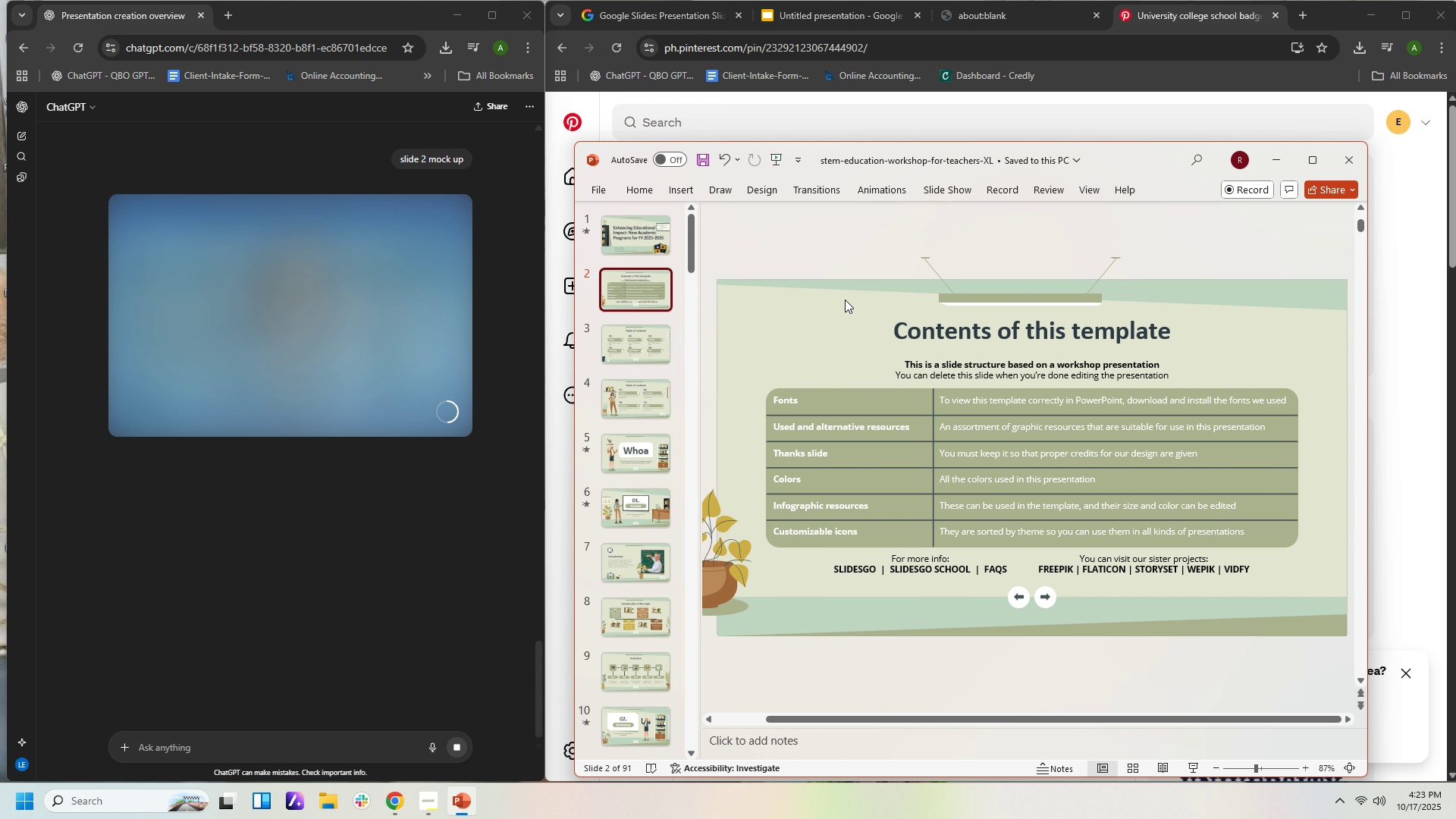 
wait(31.96)
 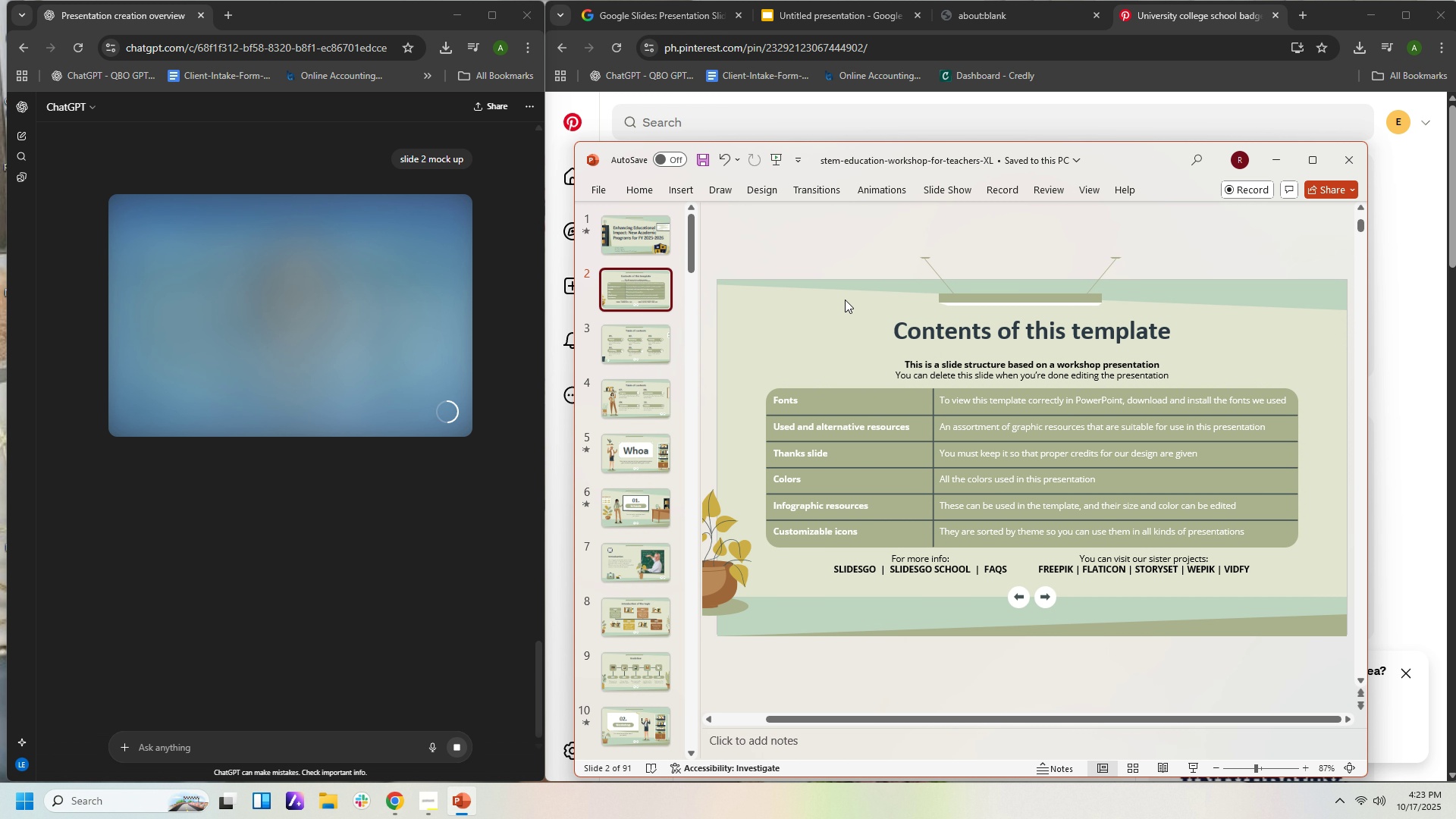 
scroll: coordinate [426, 364], scroll_direction: up, amount: 29.0
 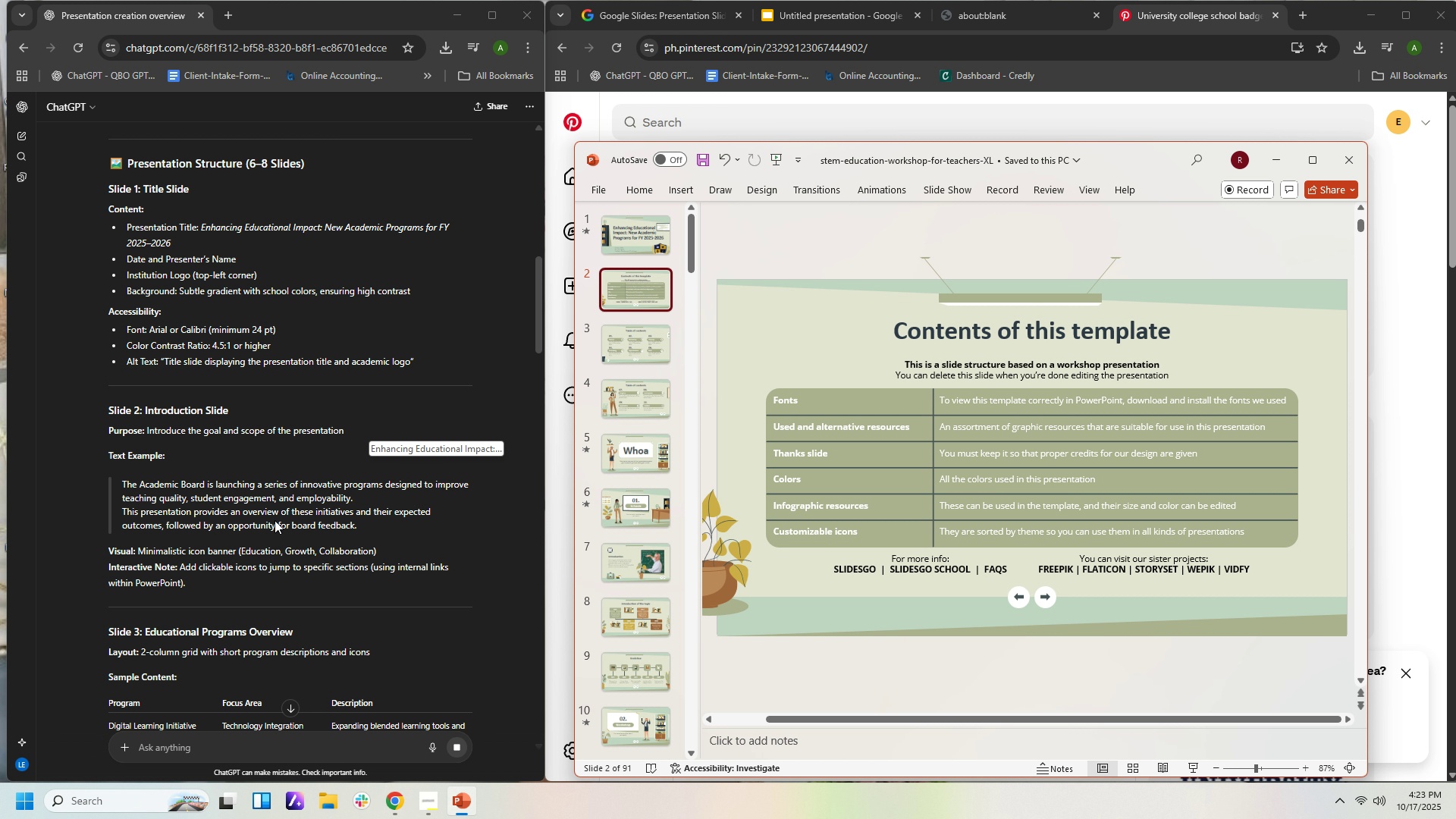 
wait(14.43)
 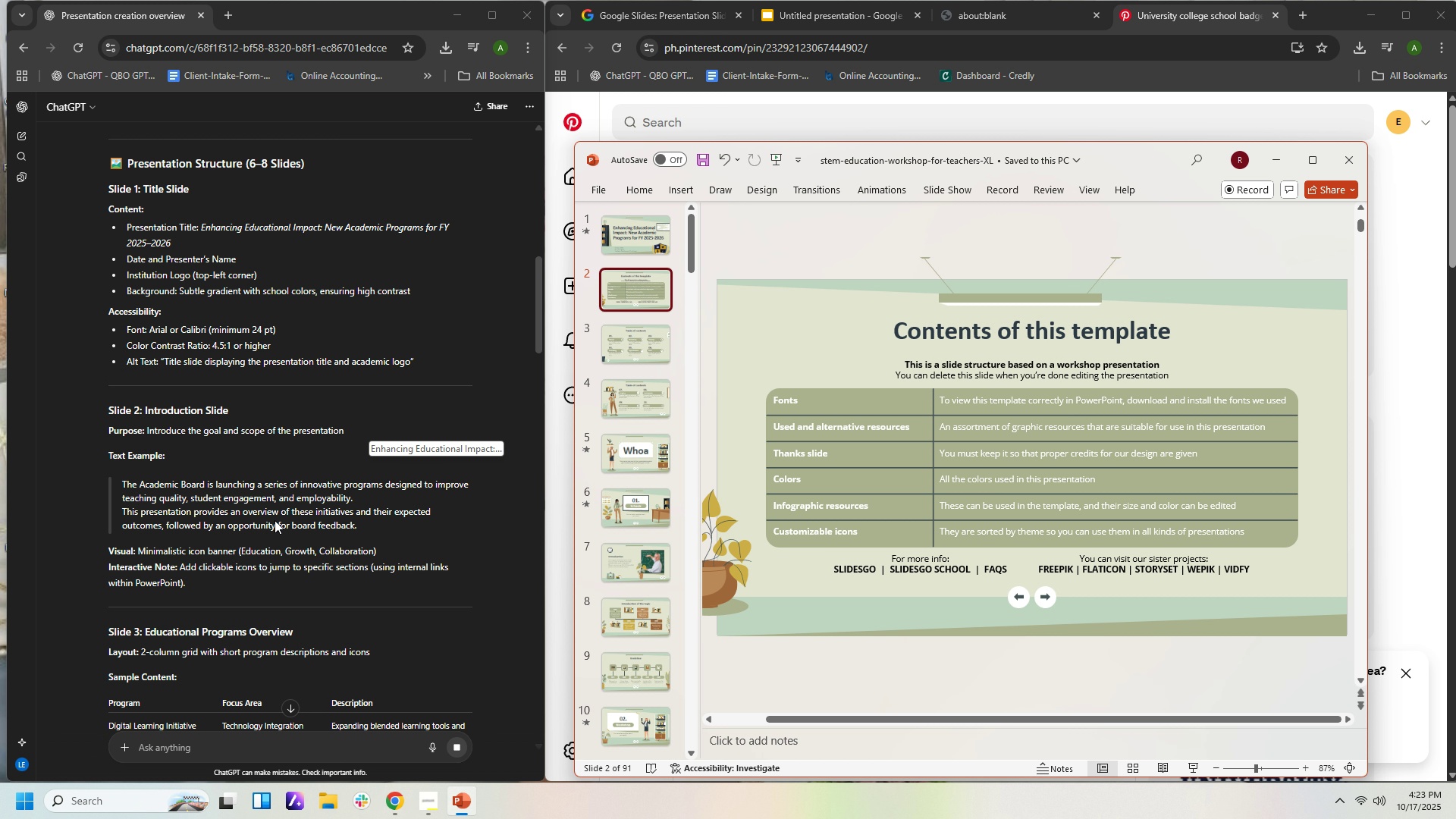 
left_click([609, 224])
 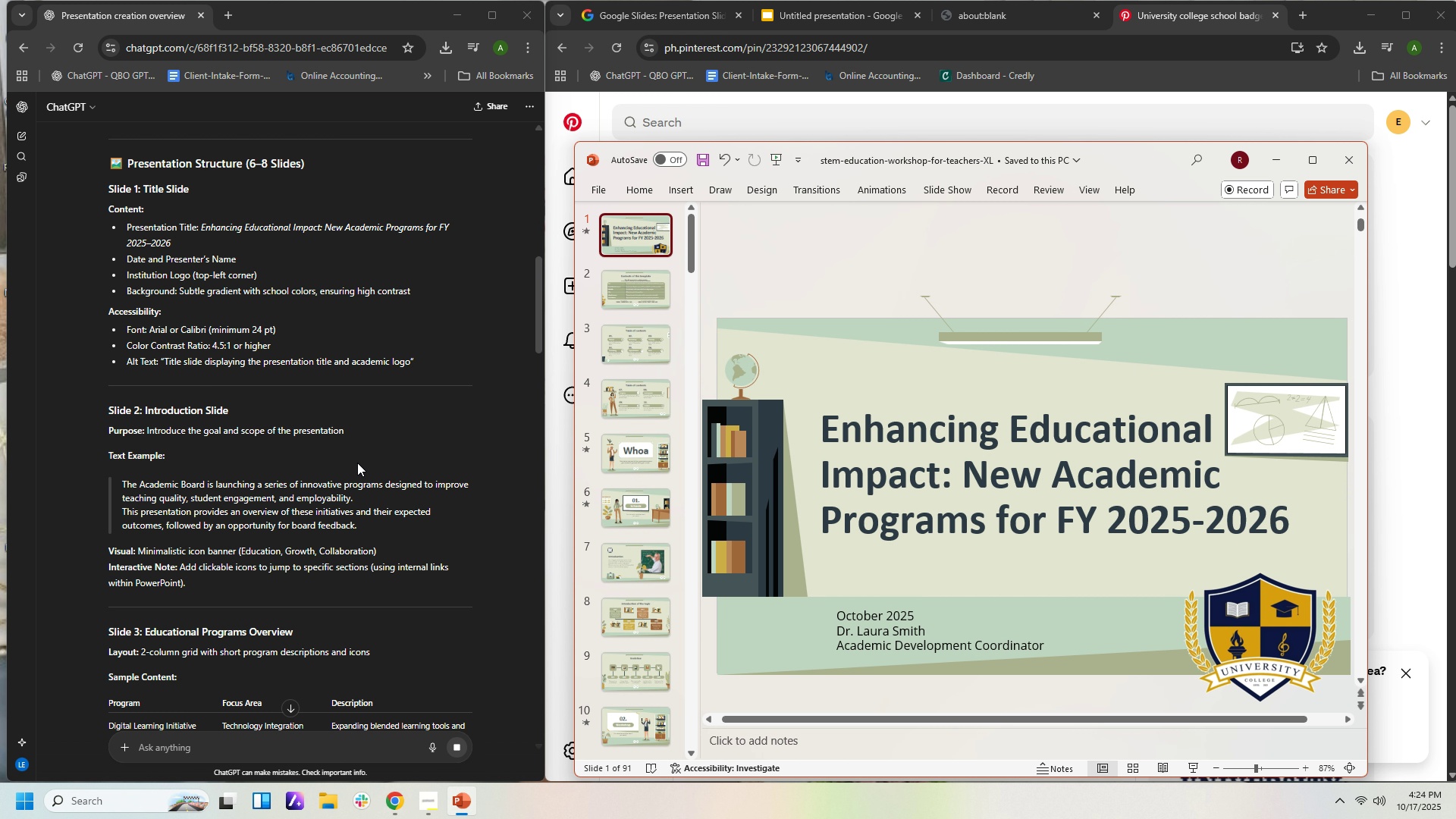 
wait(29.85)
 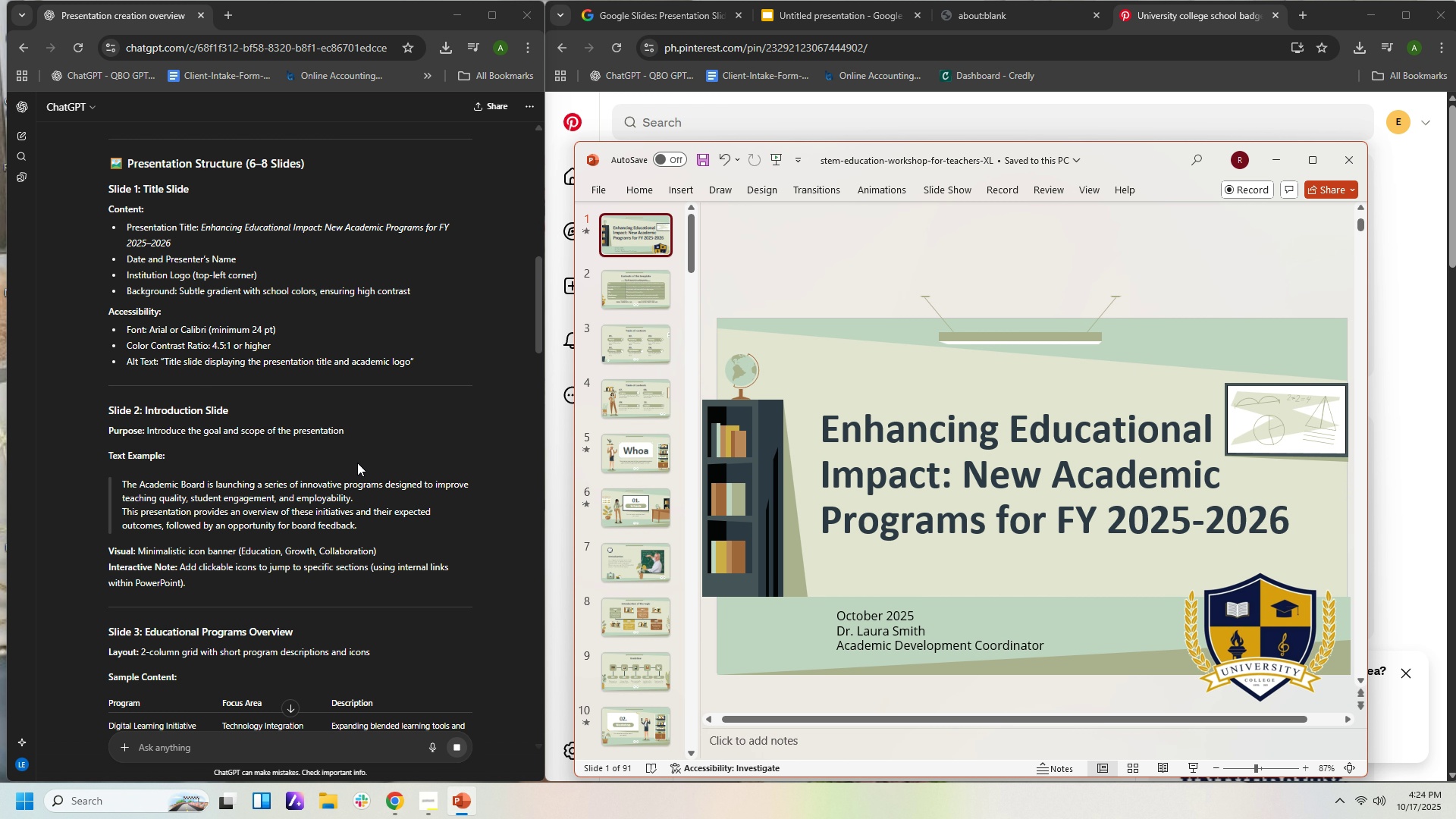 
scroll: coordinate [371, 465], scroll_direction: down, amount: 1.0
 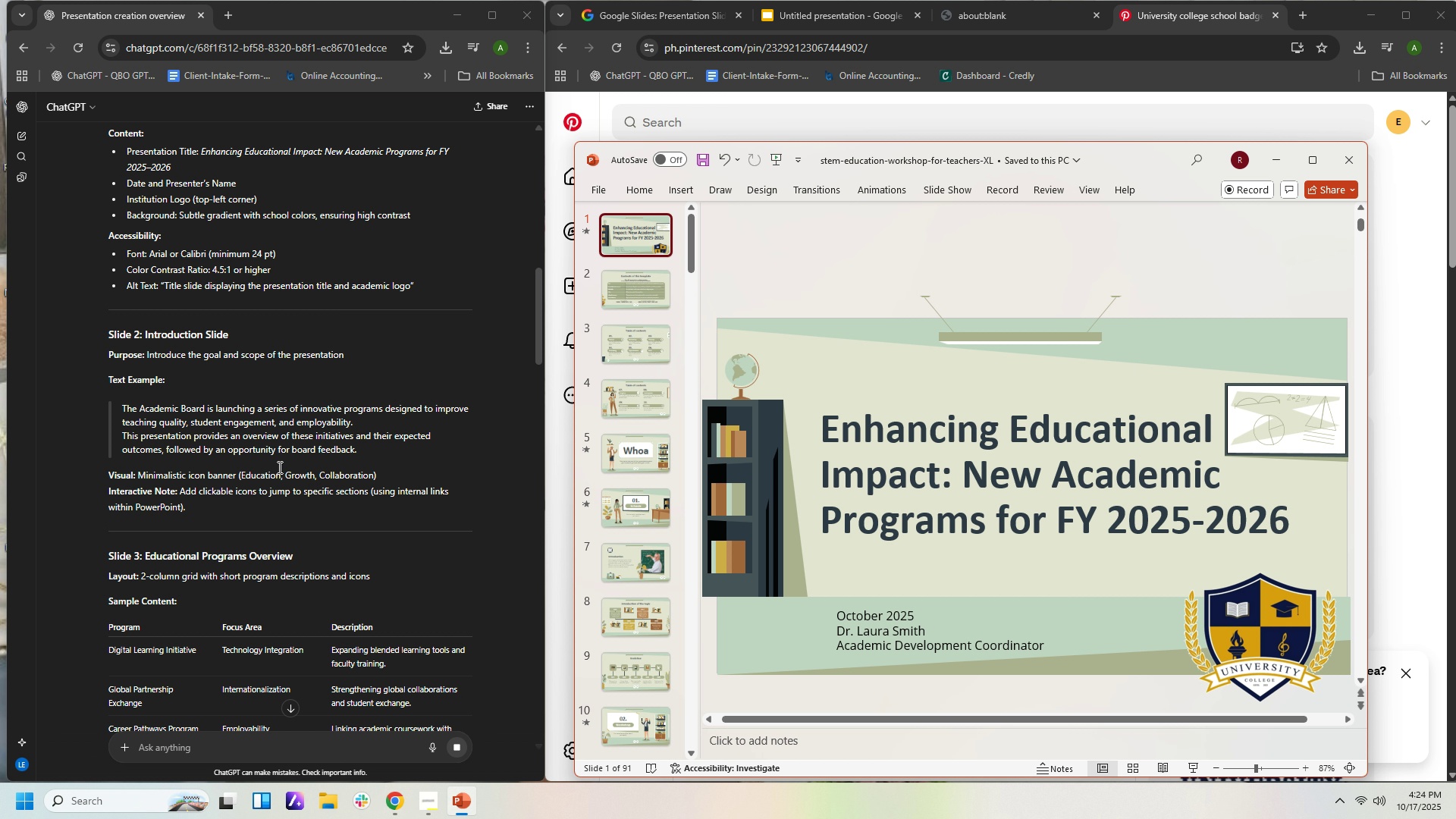 
wait(12.2)
 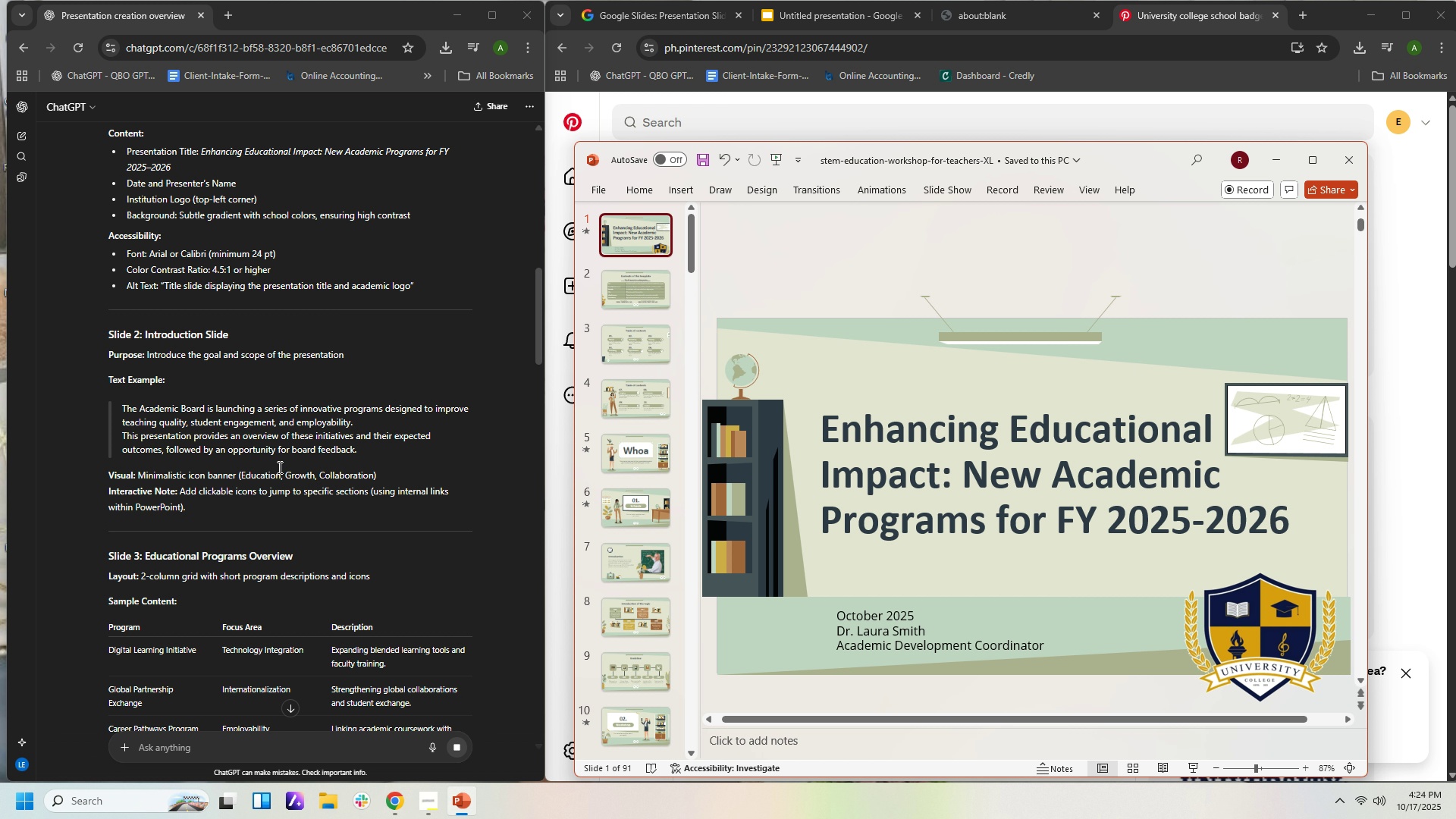 
left_click([645, 305])
 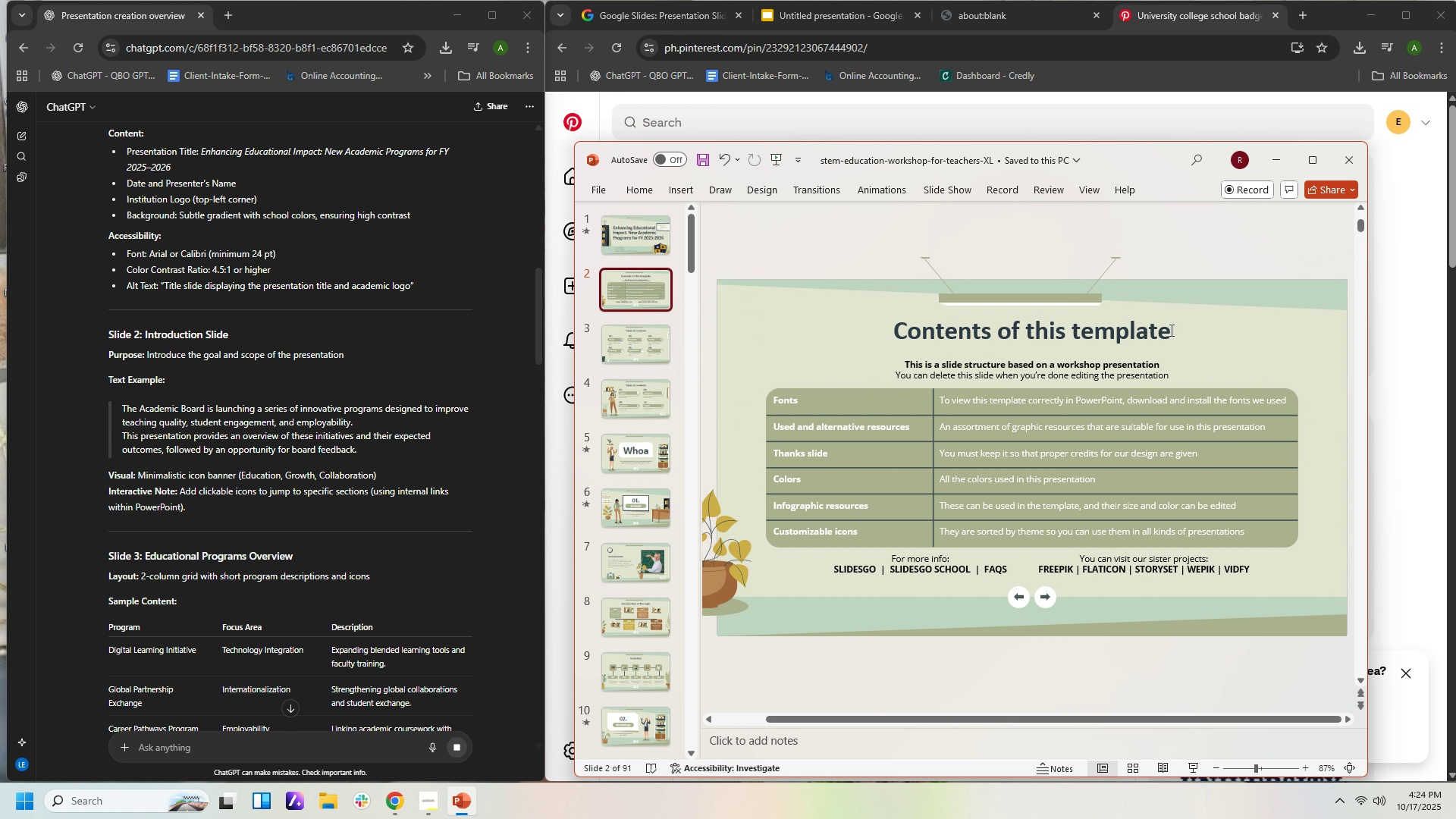 
left_click([1168, 330])
 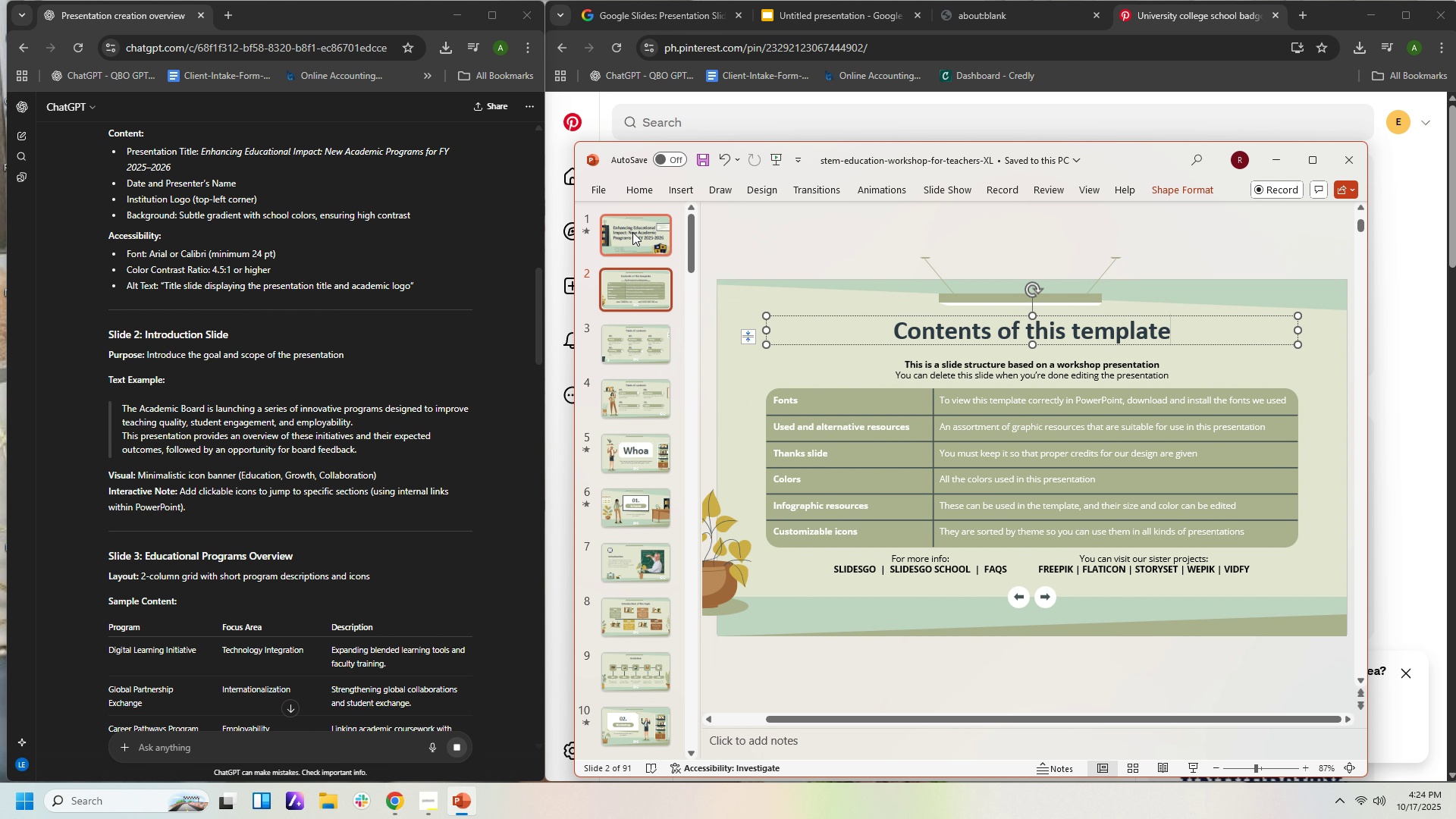 
left_click([632, 232])
 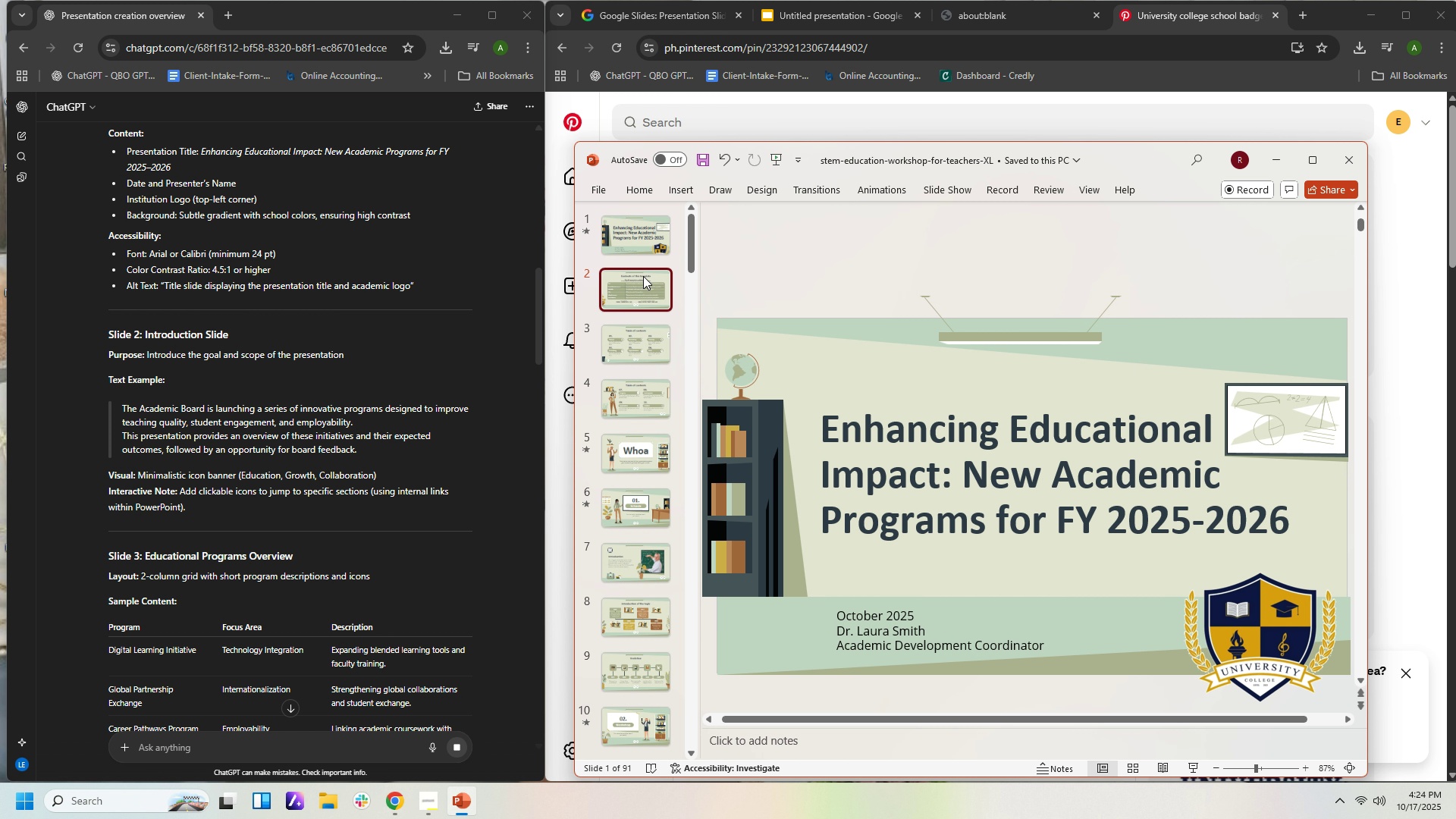 
left_click([643, 276])
 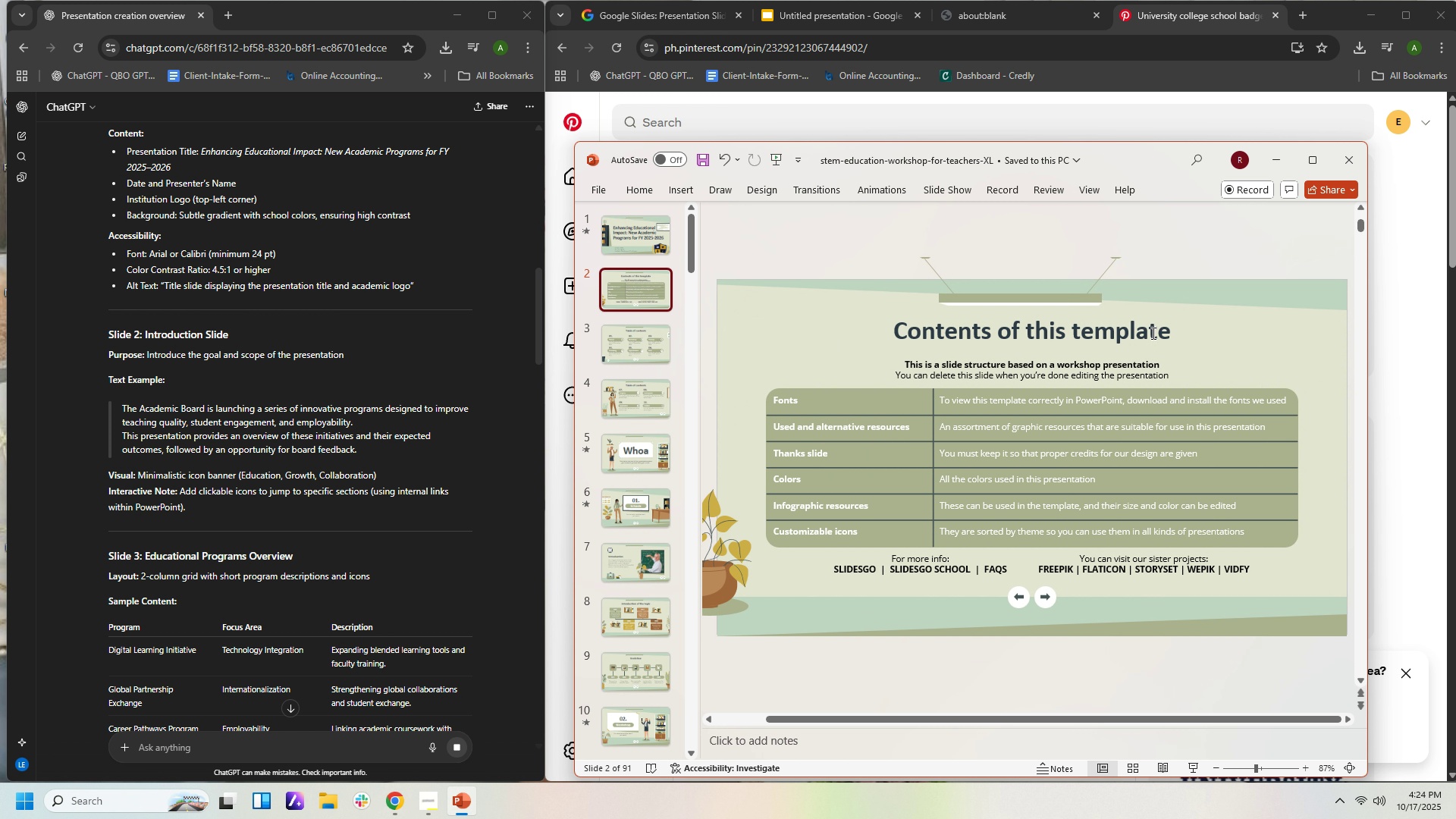 
left_click([1152, 333])
 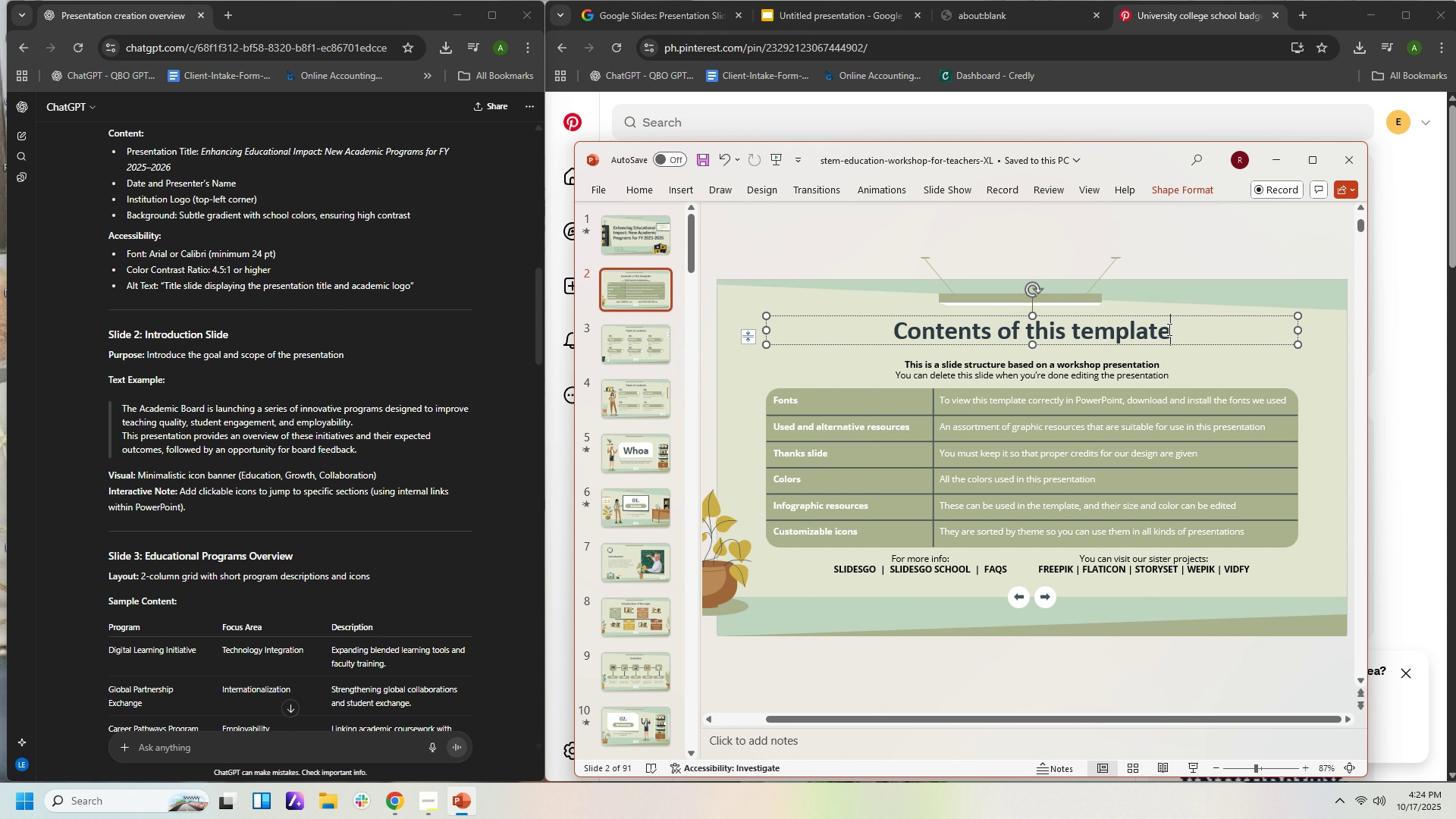 
left_click_drag(start_coordinate=[1177, 331], to_coordinate=[821, 316])
 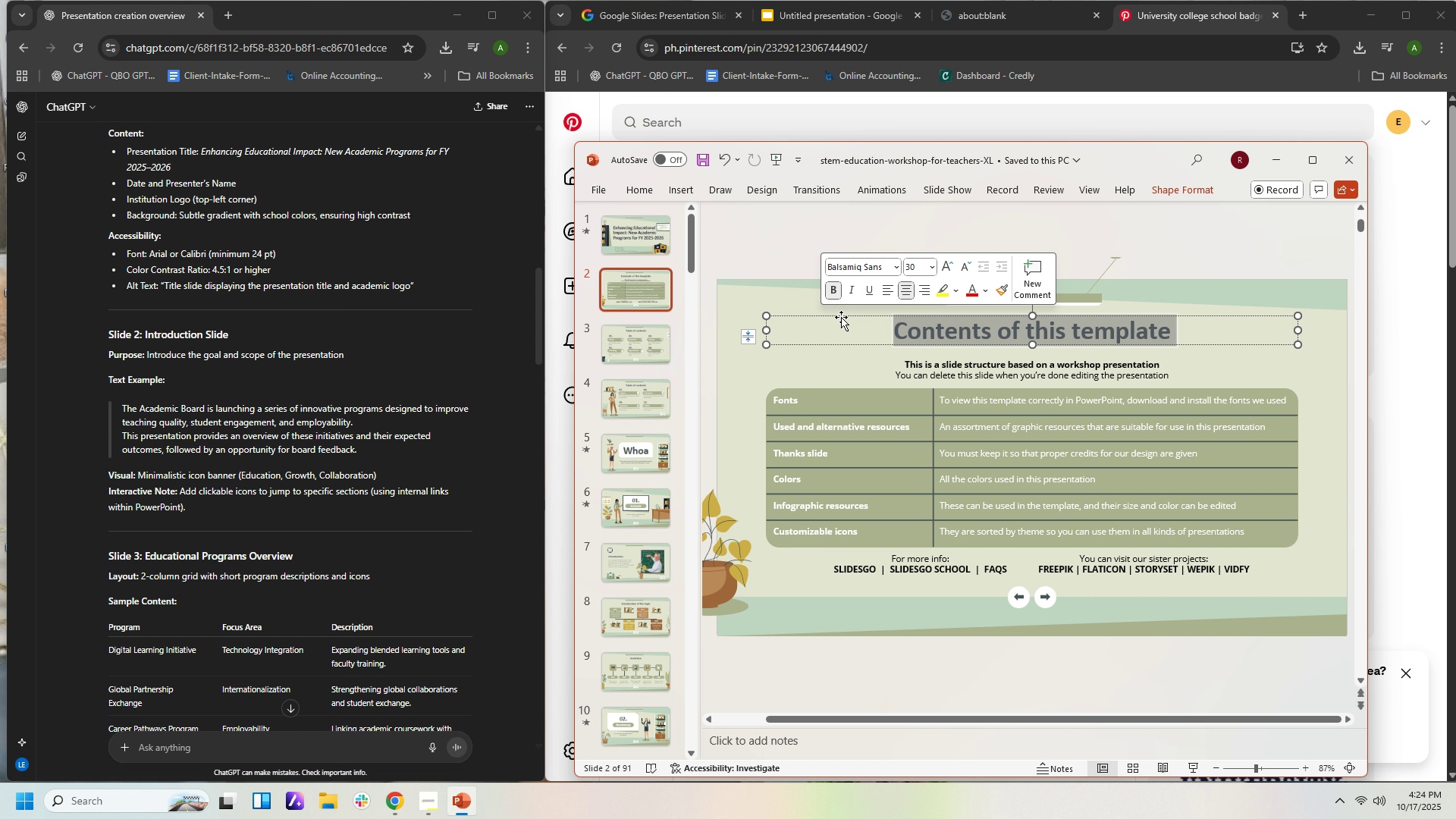 
wait(12.73)
 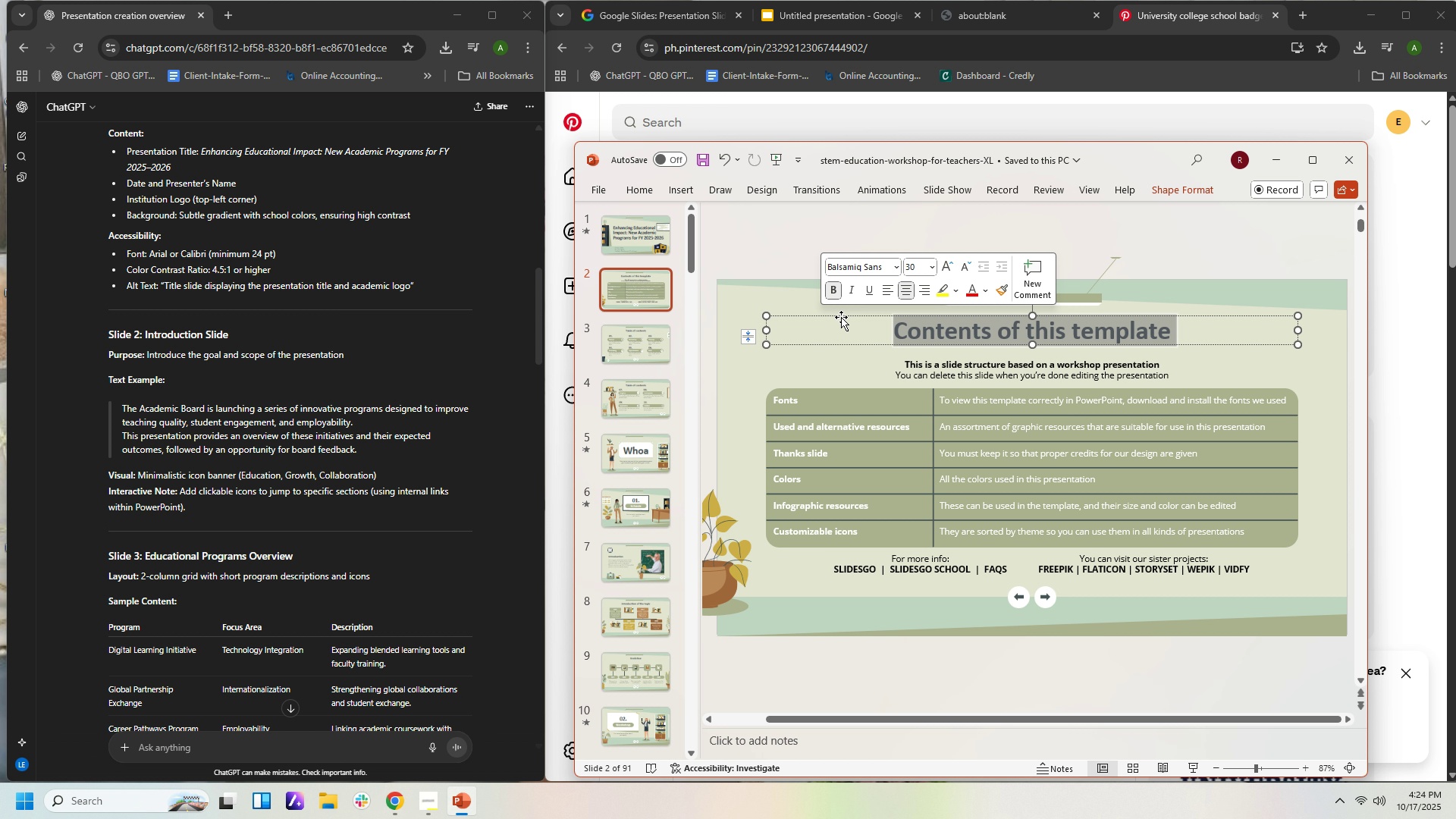 
left_click([614, 328])
 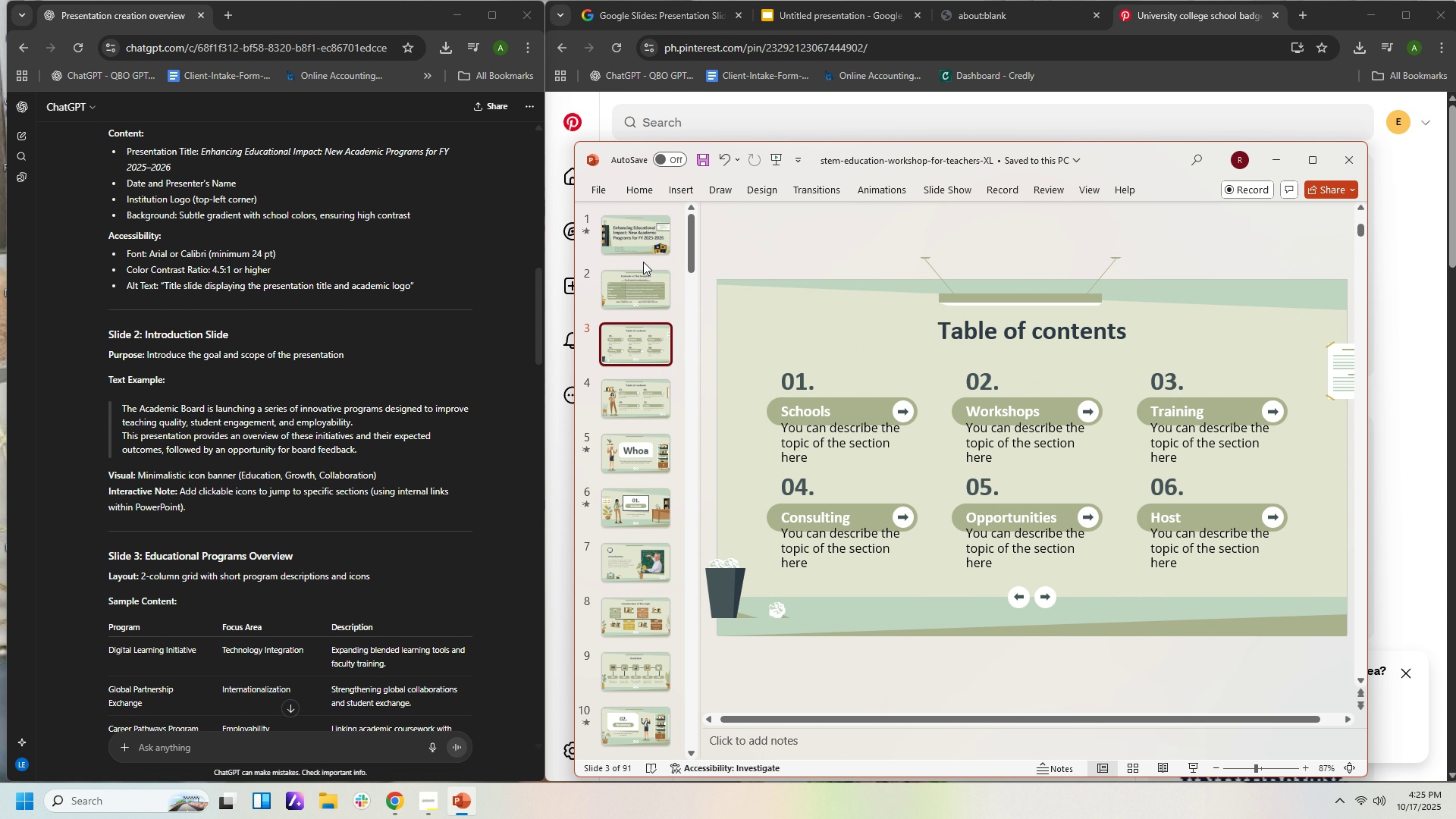 
left_click([644, 286])
 